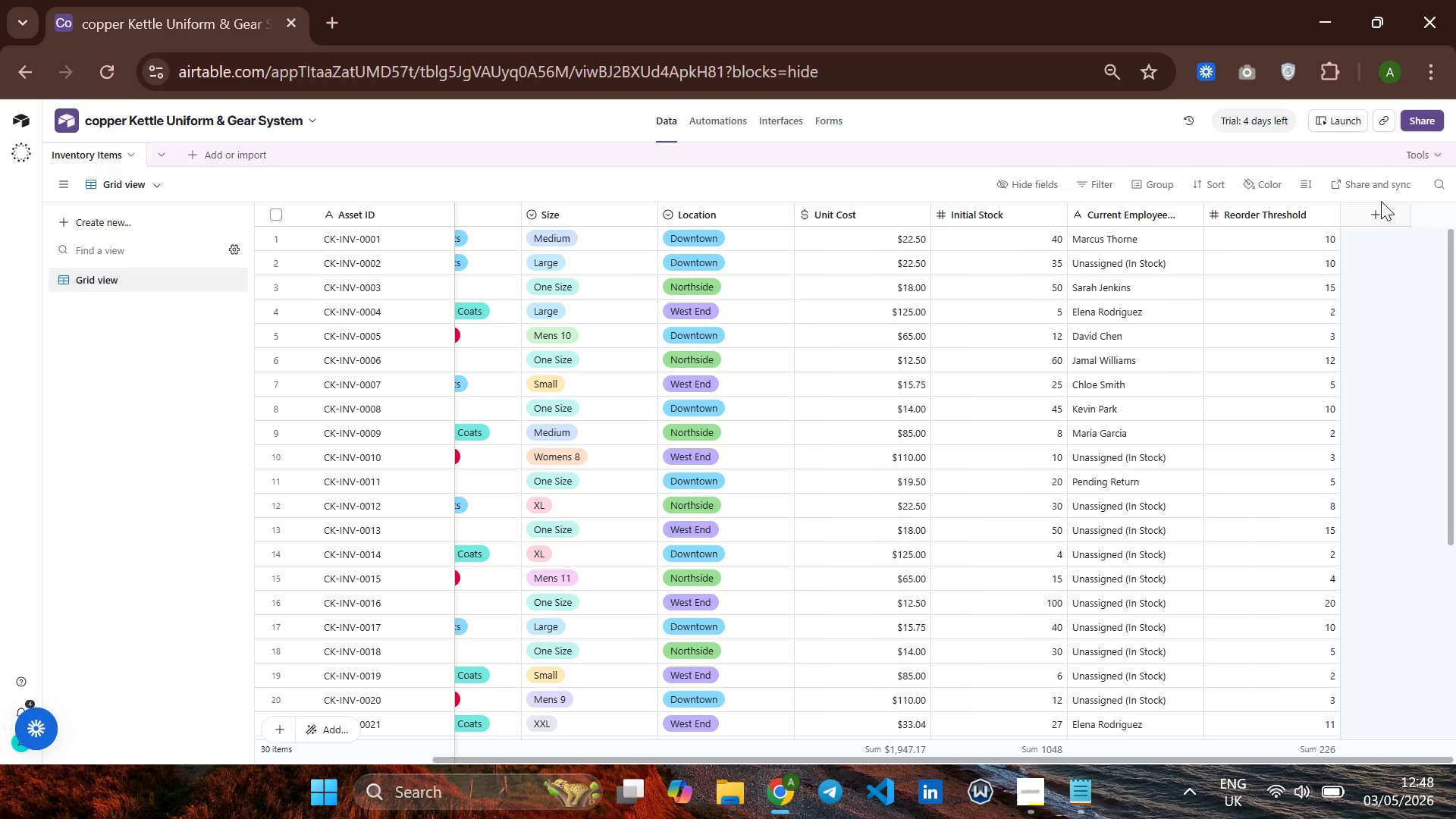 
left_click([1372, 221])
 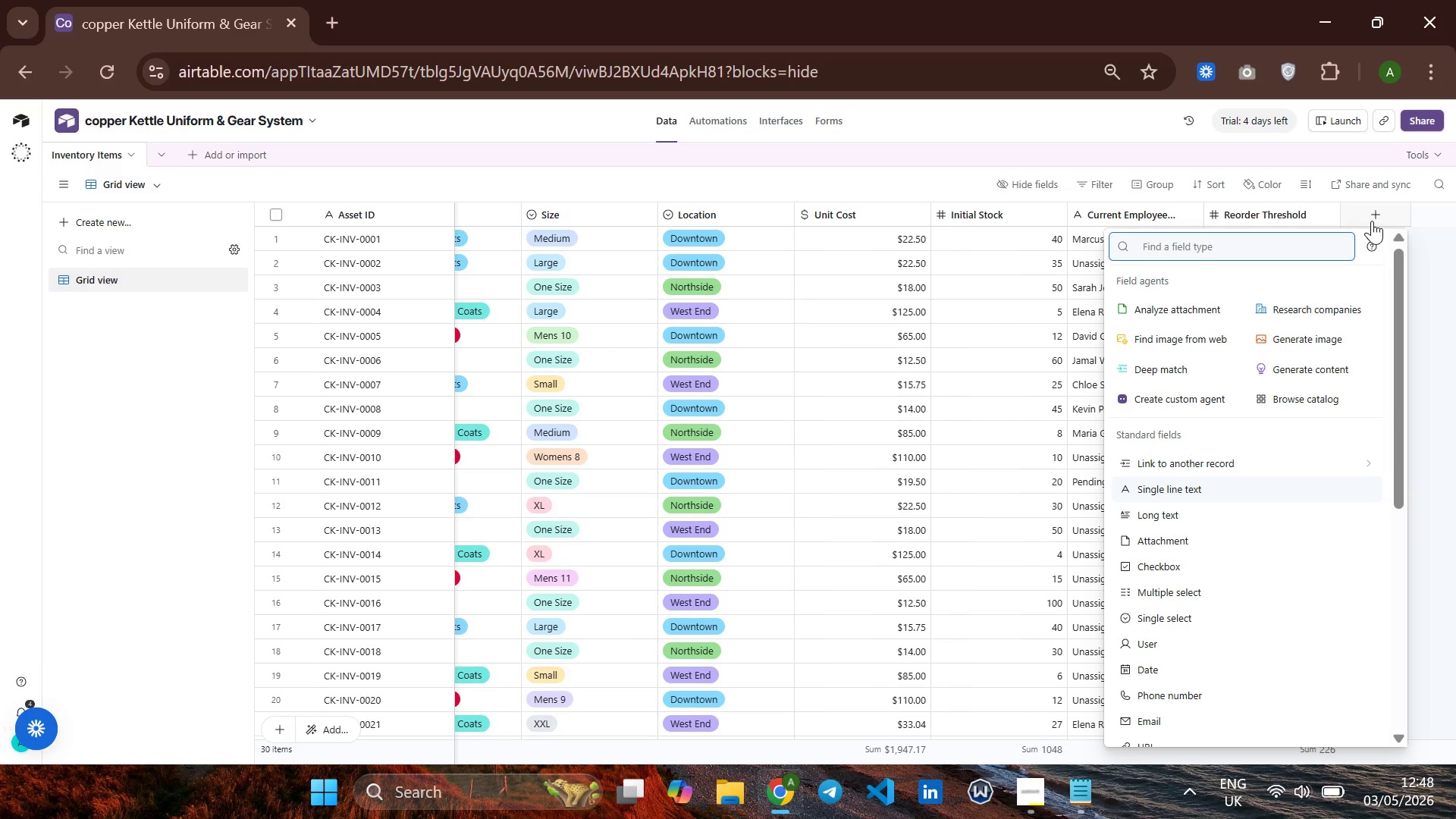 
type(Available Stockformu)
 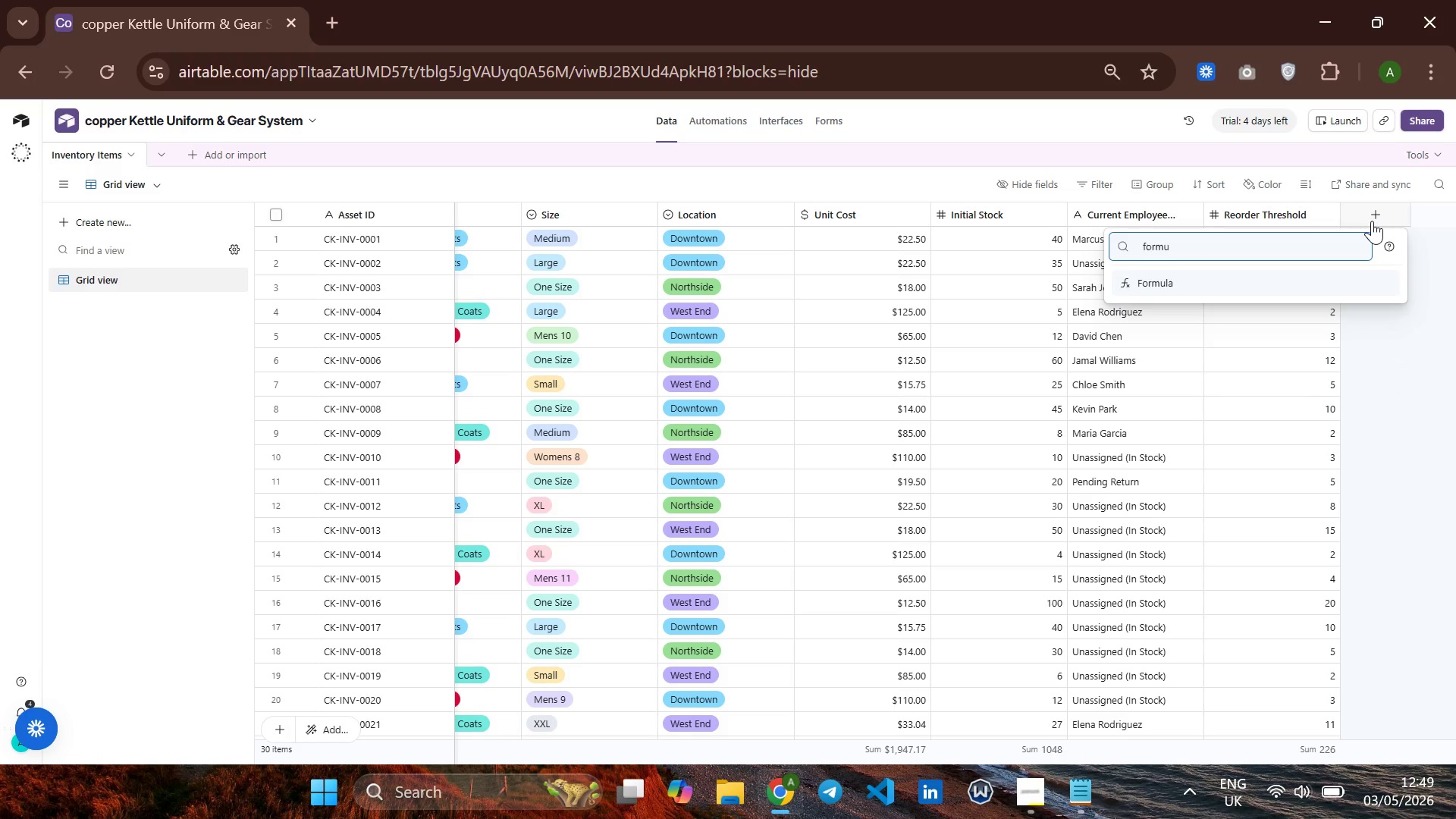 
hold_key(key=Backspace, duration=1.2)
 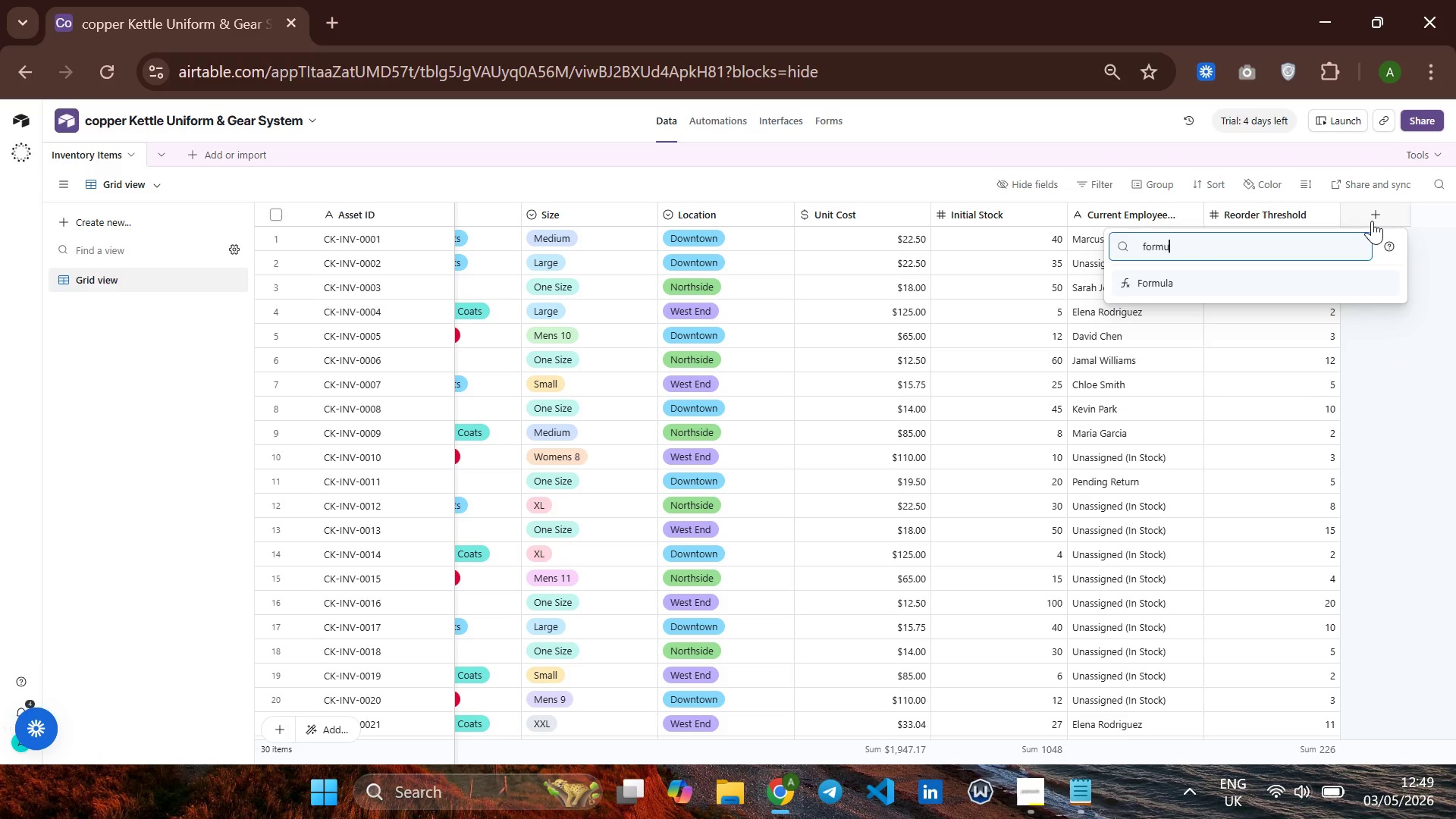 
key(Enter)
 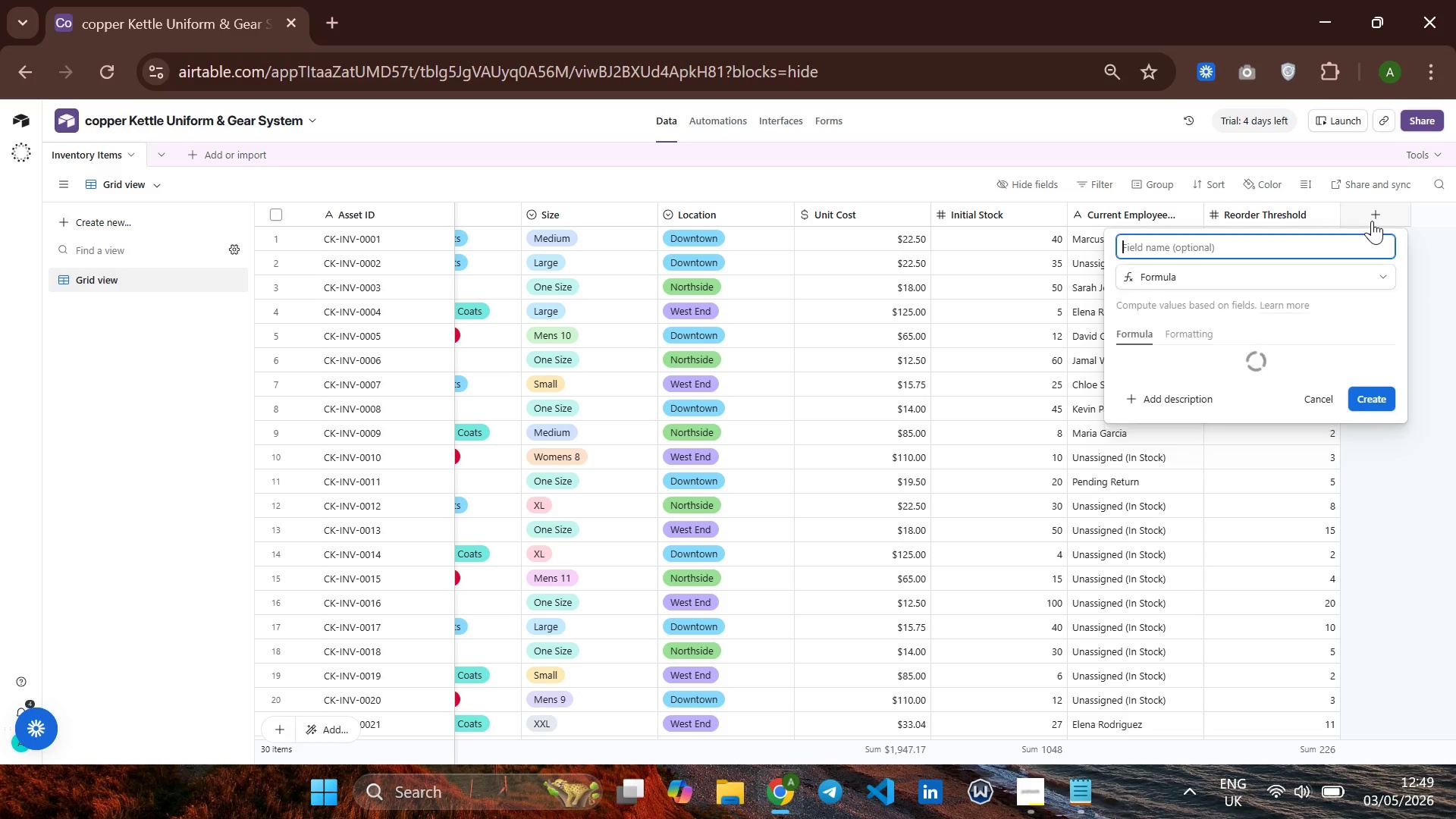 
type(Availabe)
key(Backspace)
type(le Stock)
 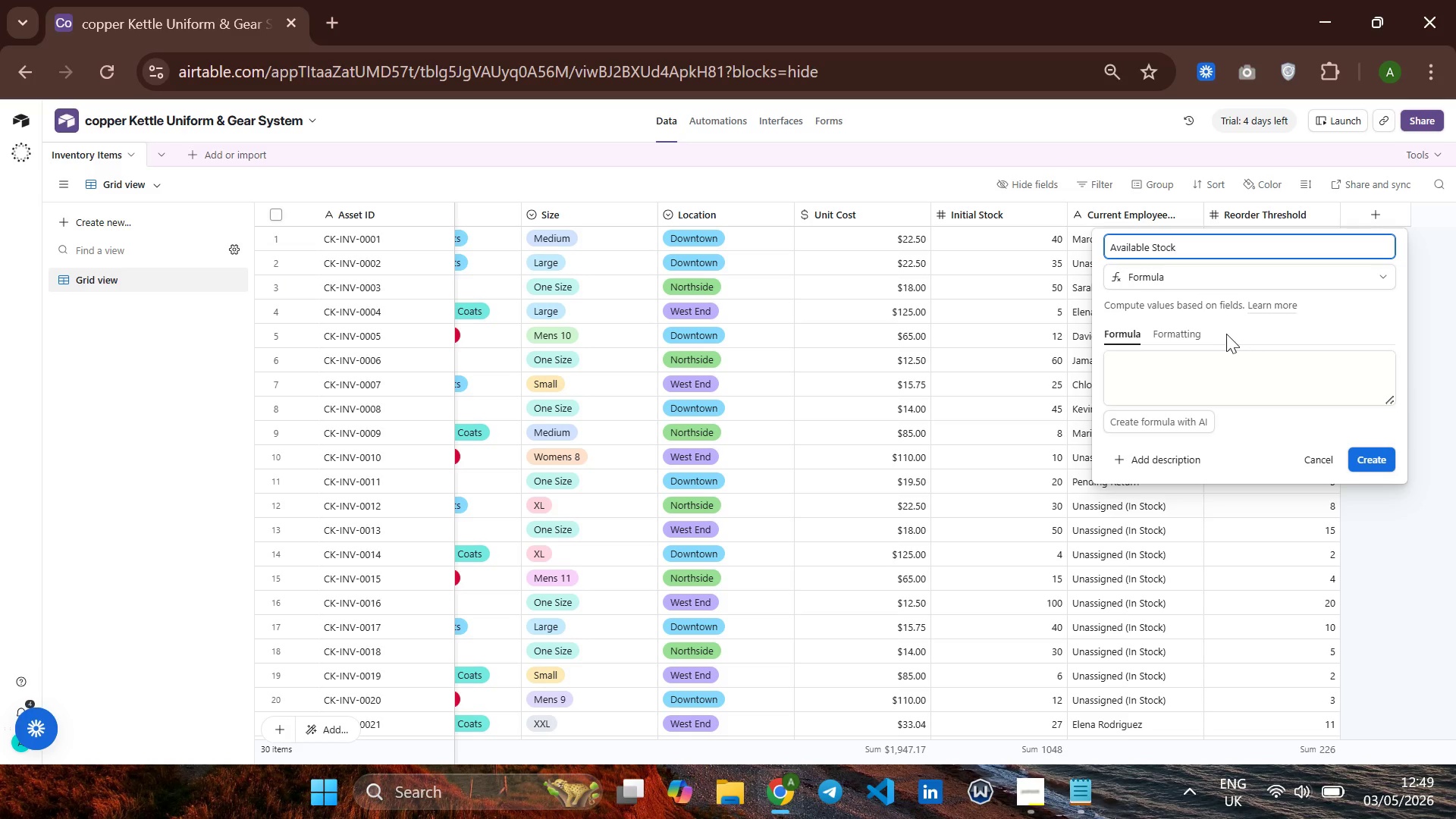 
left_click([1187, 362])
 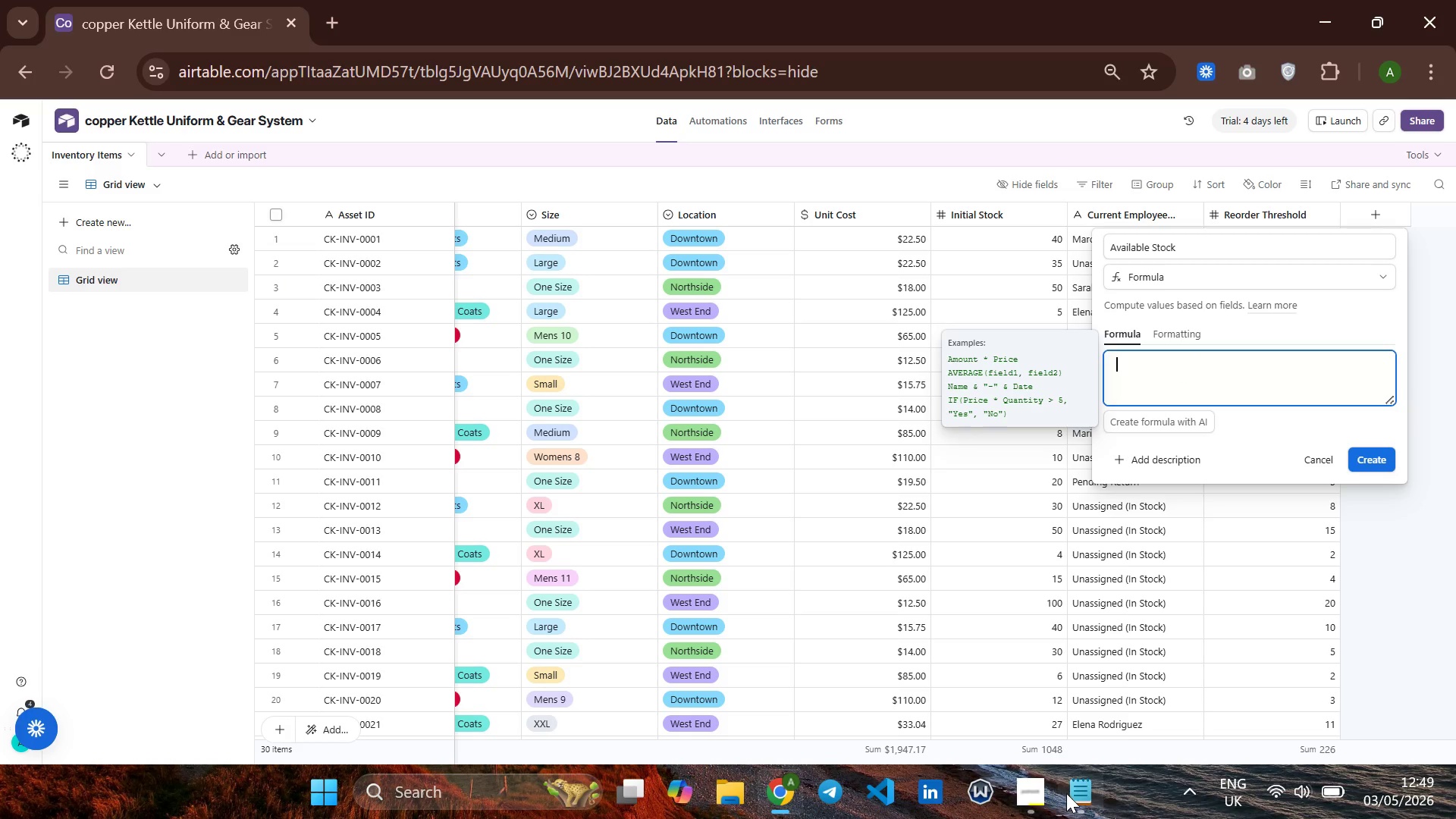 
left_click([1075, 786])
 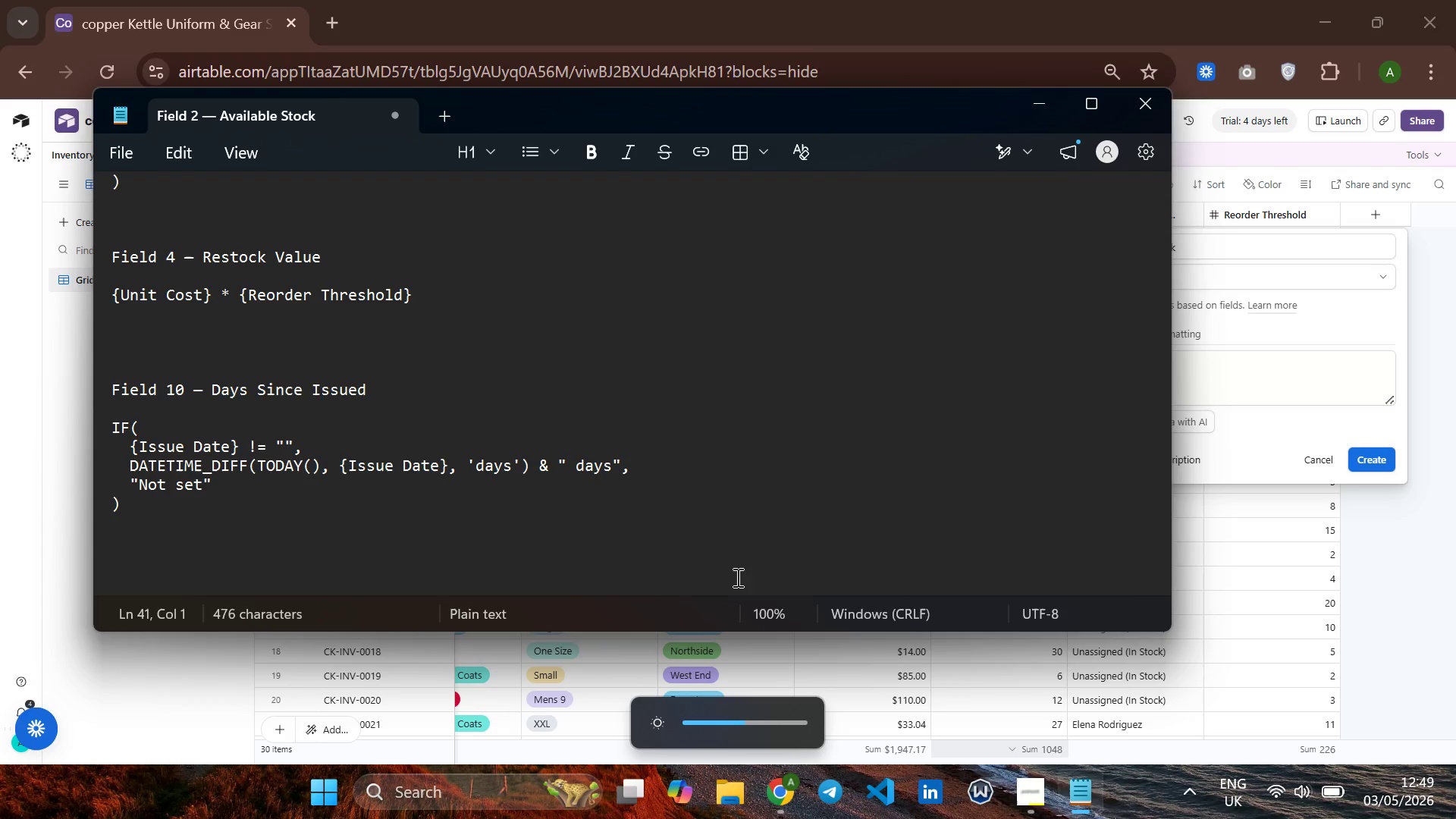 
scroll: coordinate [598, 471], scroll_direction: up, amount: 74.0
 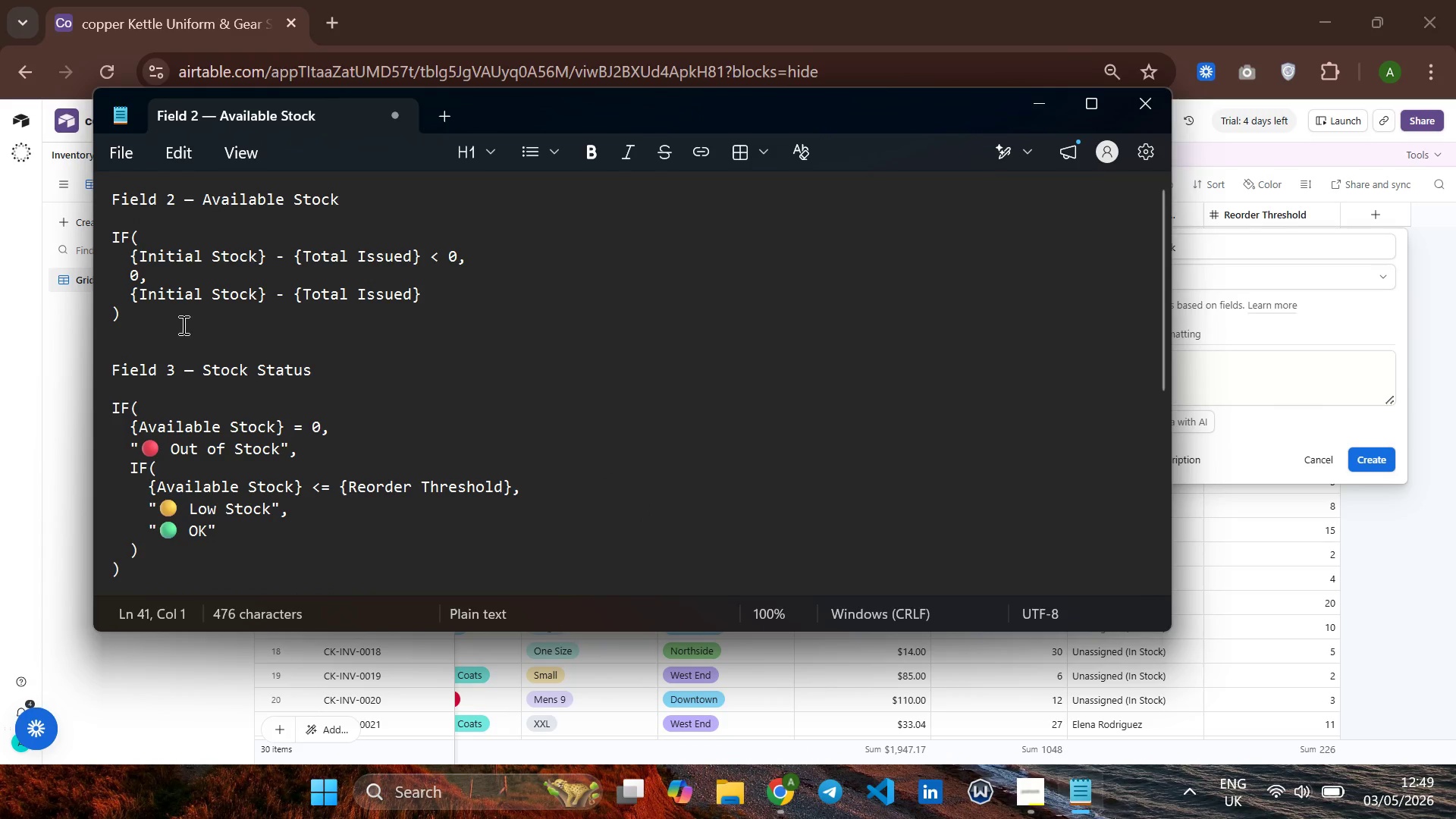 
left_click_drag(start_coordinate=[180, 325], to_coordinate=[111, 234])
 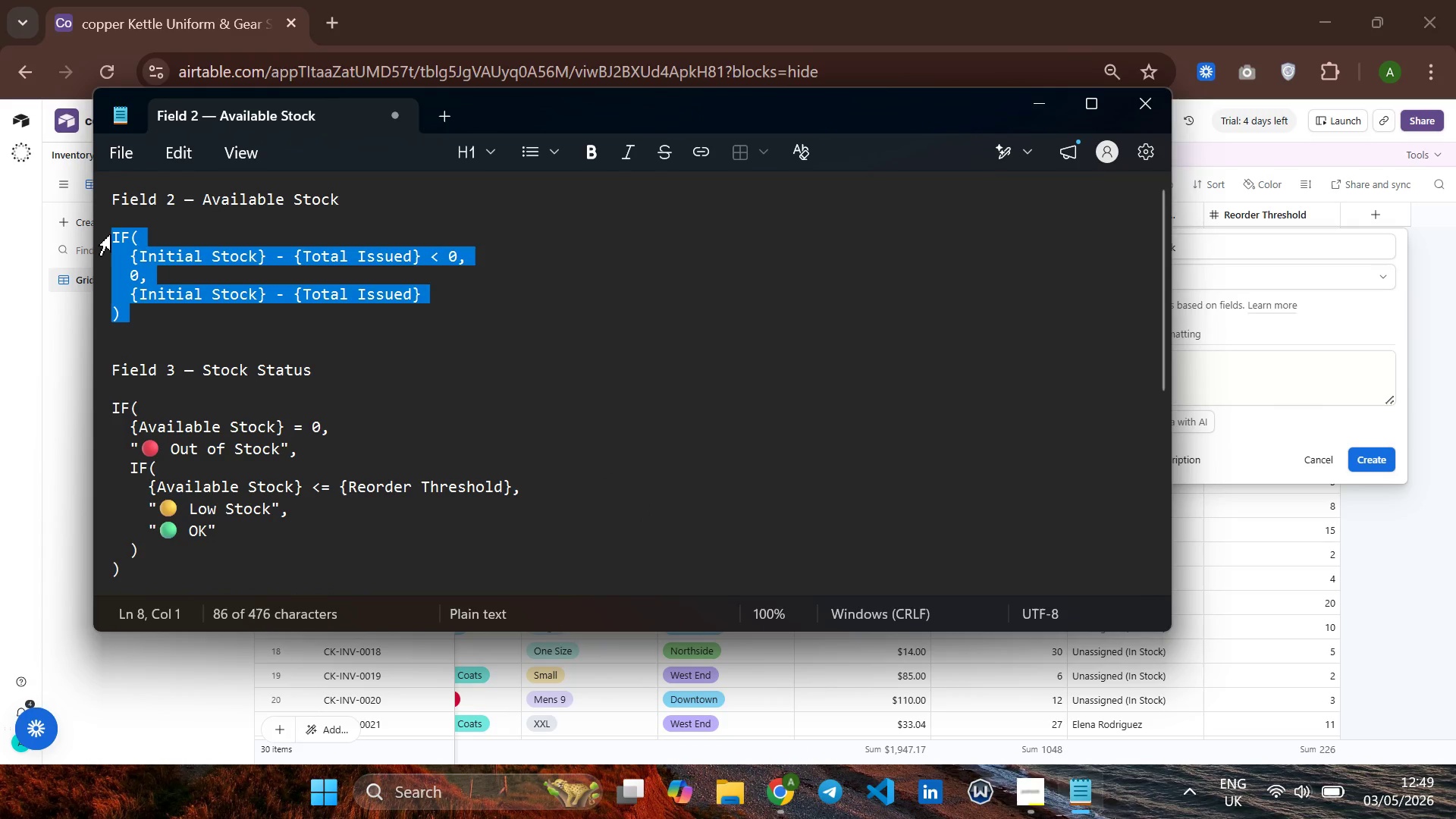 
hold_key(key=ControlLeft, duration=1.11)
 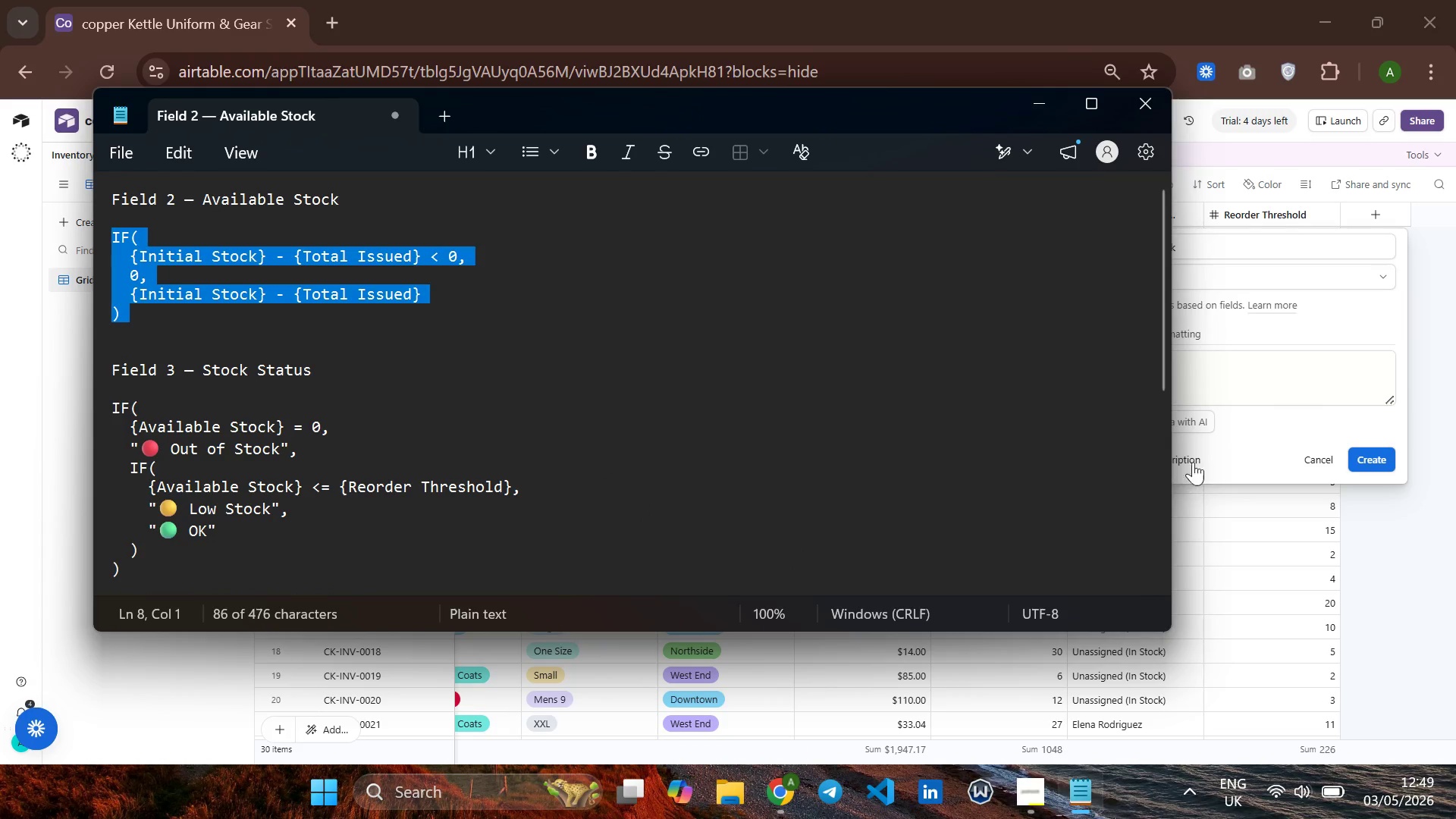 
hold_key(key=C, duration=0.33)
 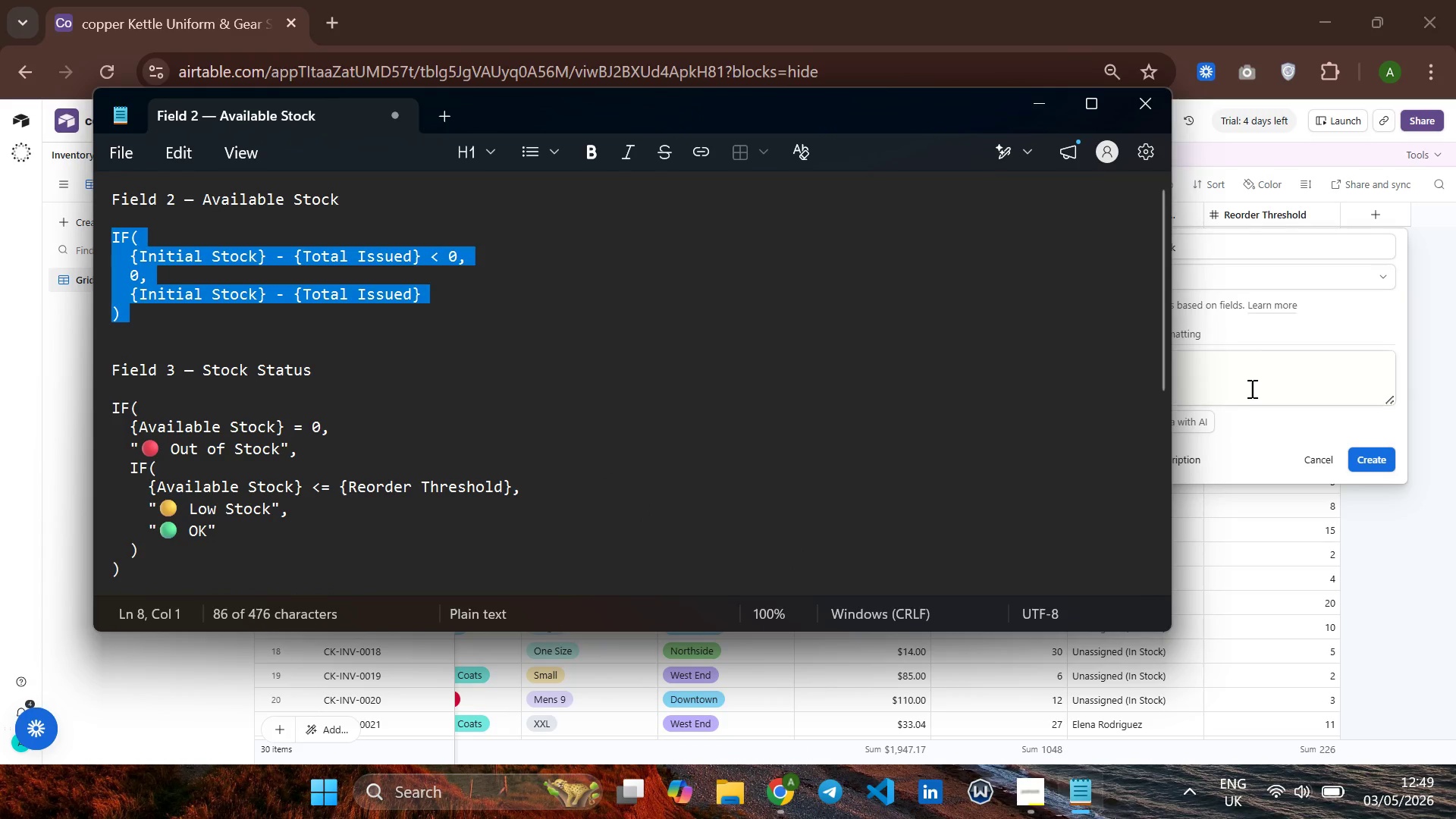 
left_click([1245, 375])
 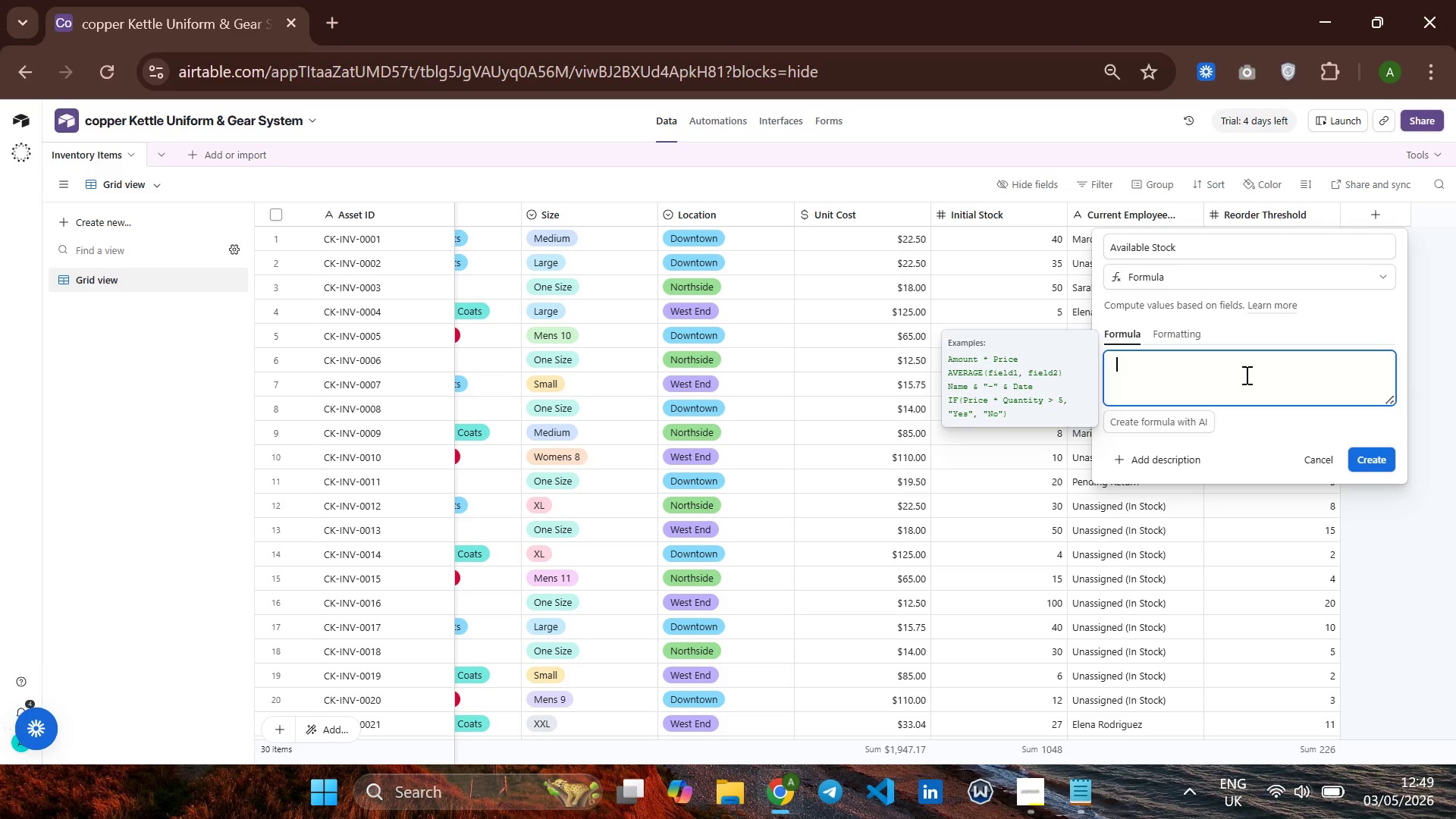 
key(Control+V)
 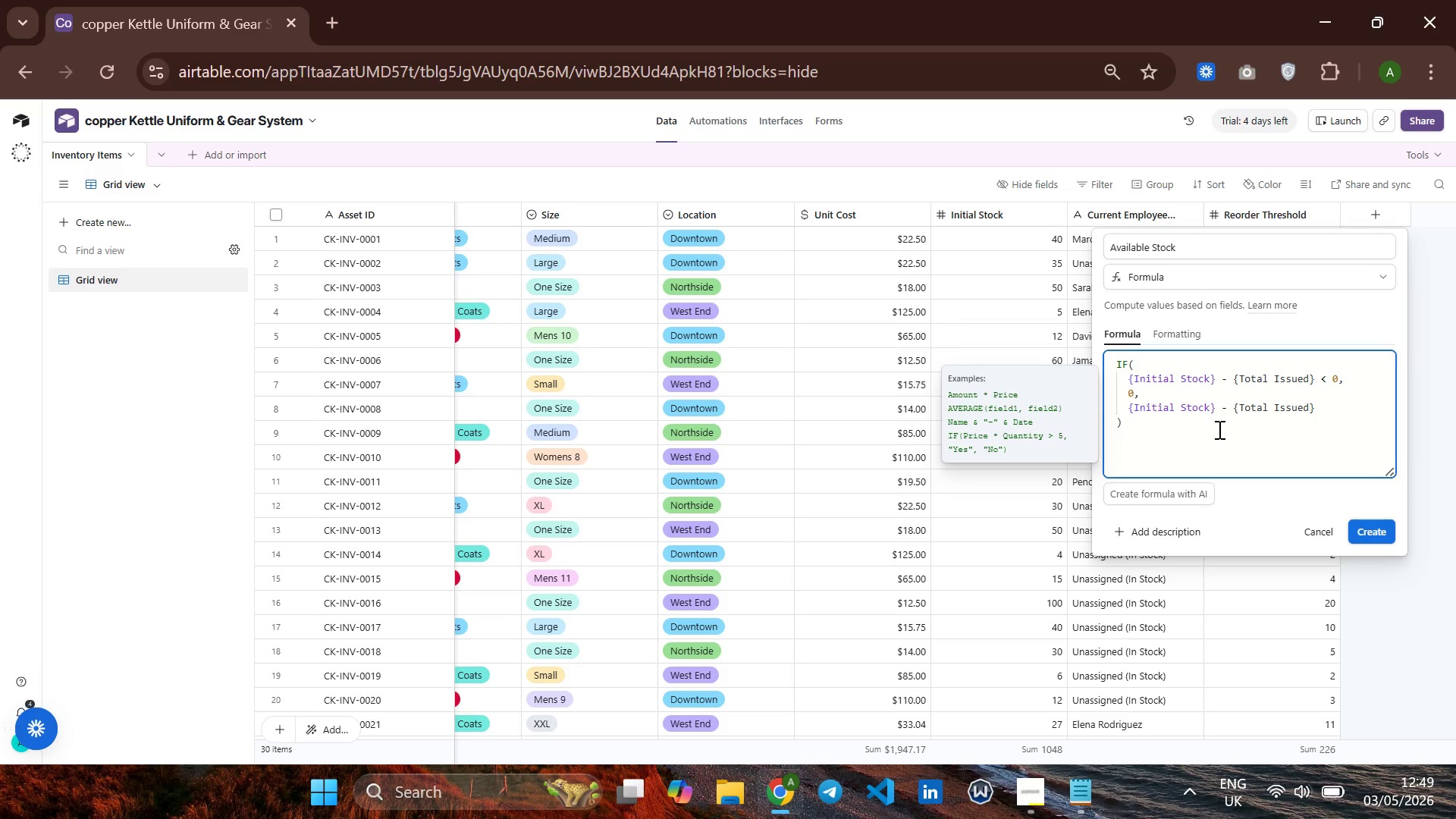 
key(Backspace)
 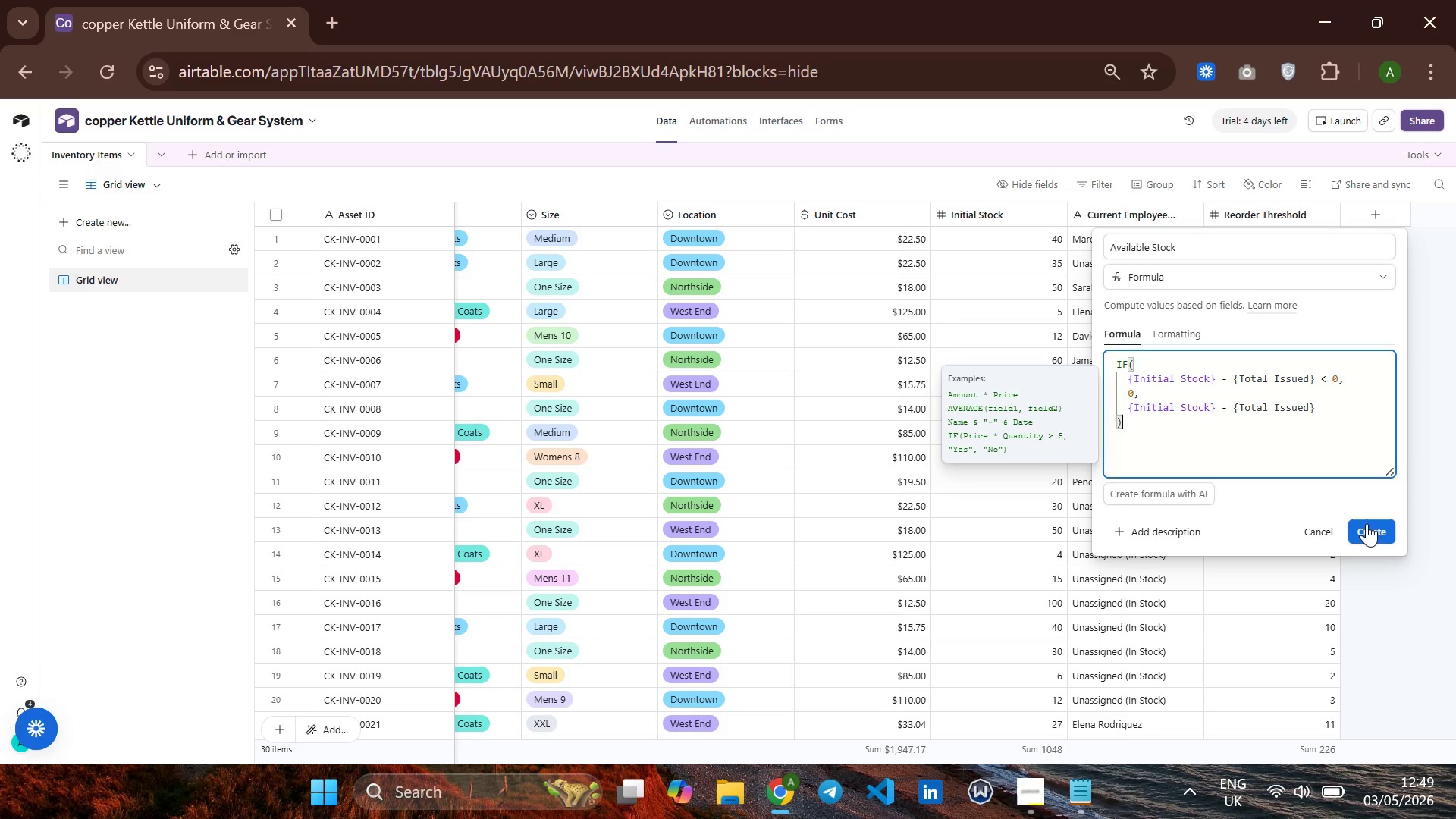 
left_click([1368, 530])
 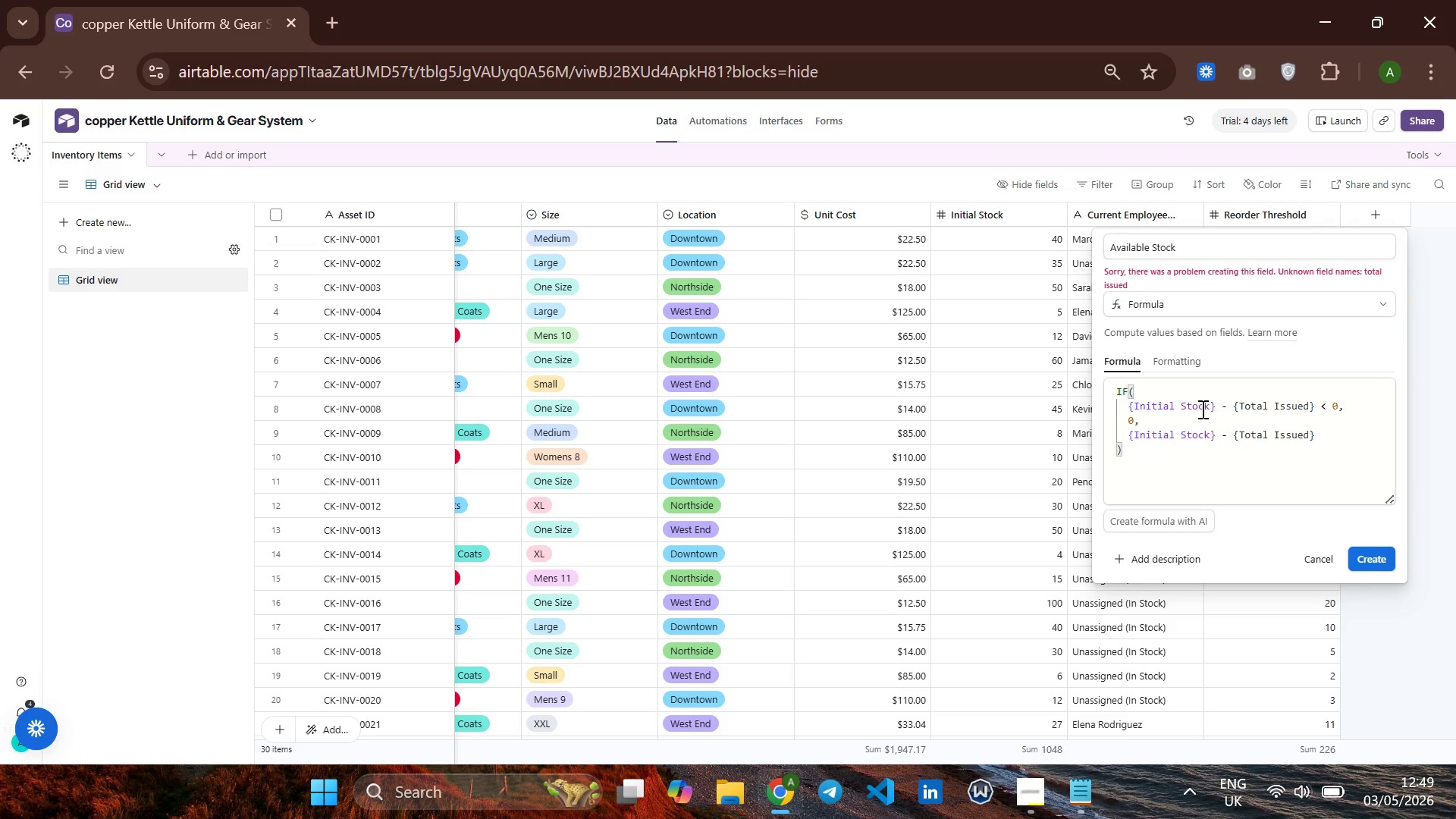 
wait(15.89)
 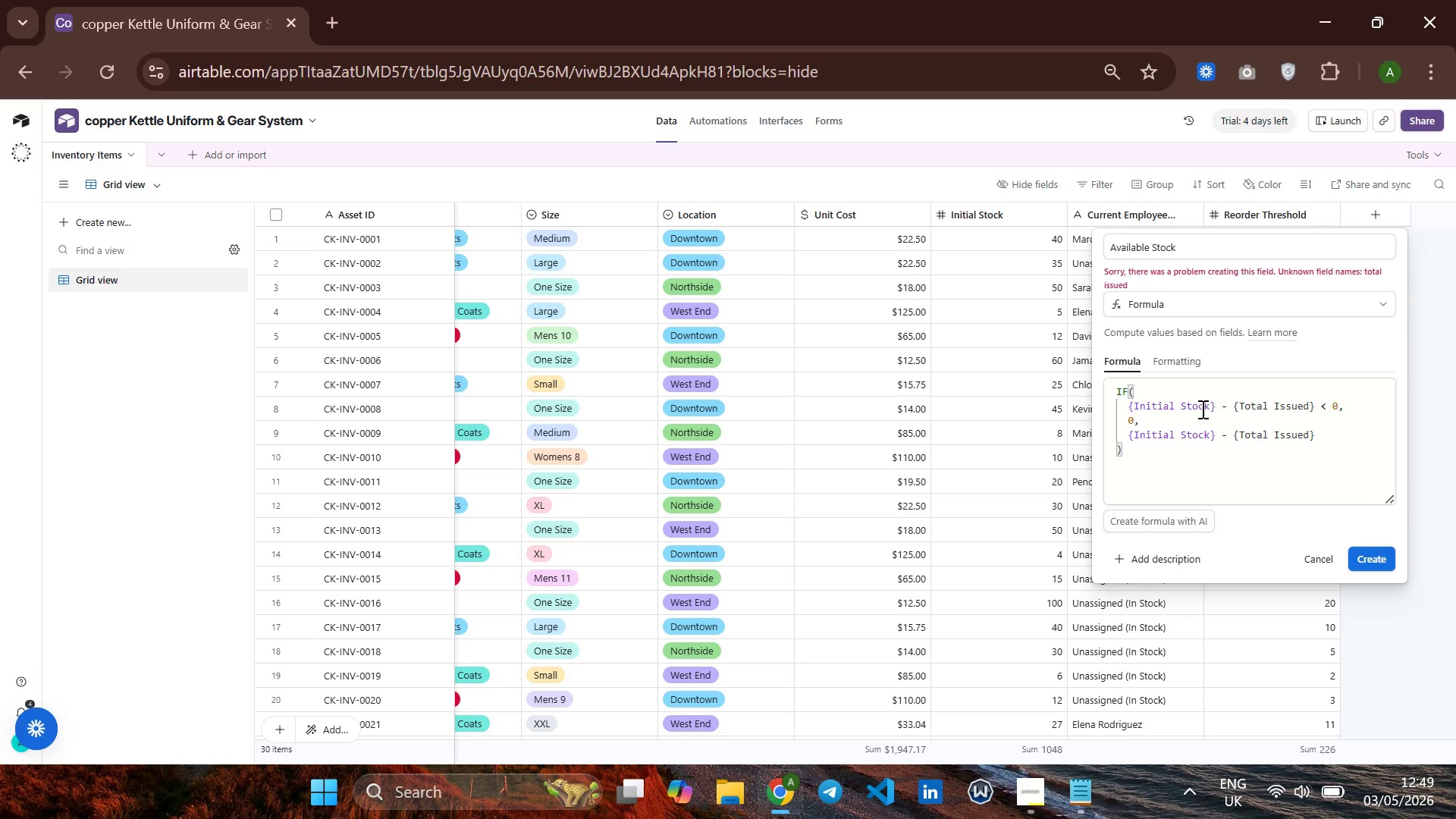 
left_click([1317, 562])
 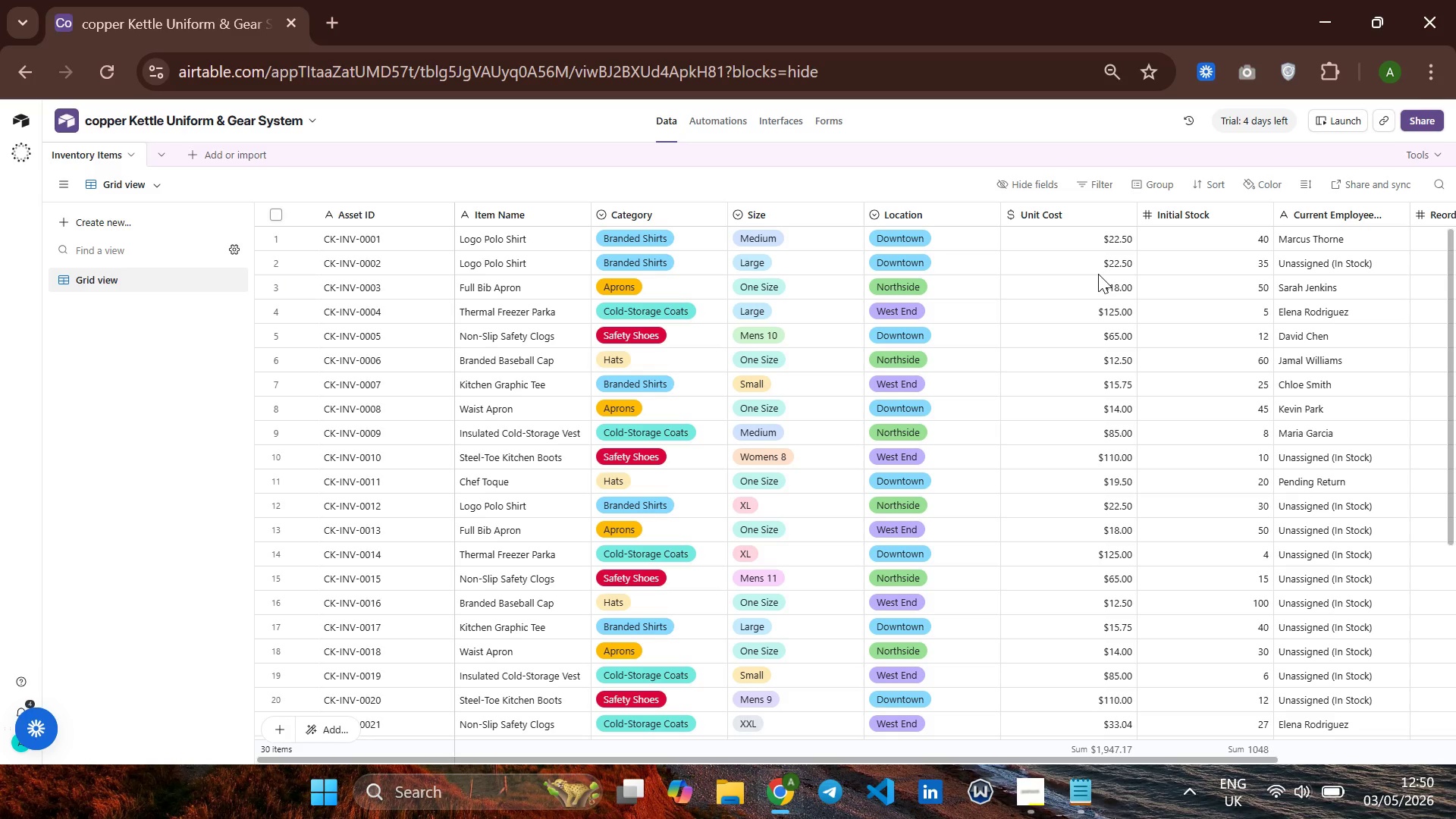 
wait(45.05)
 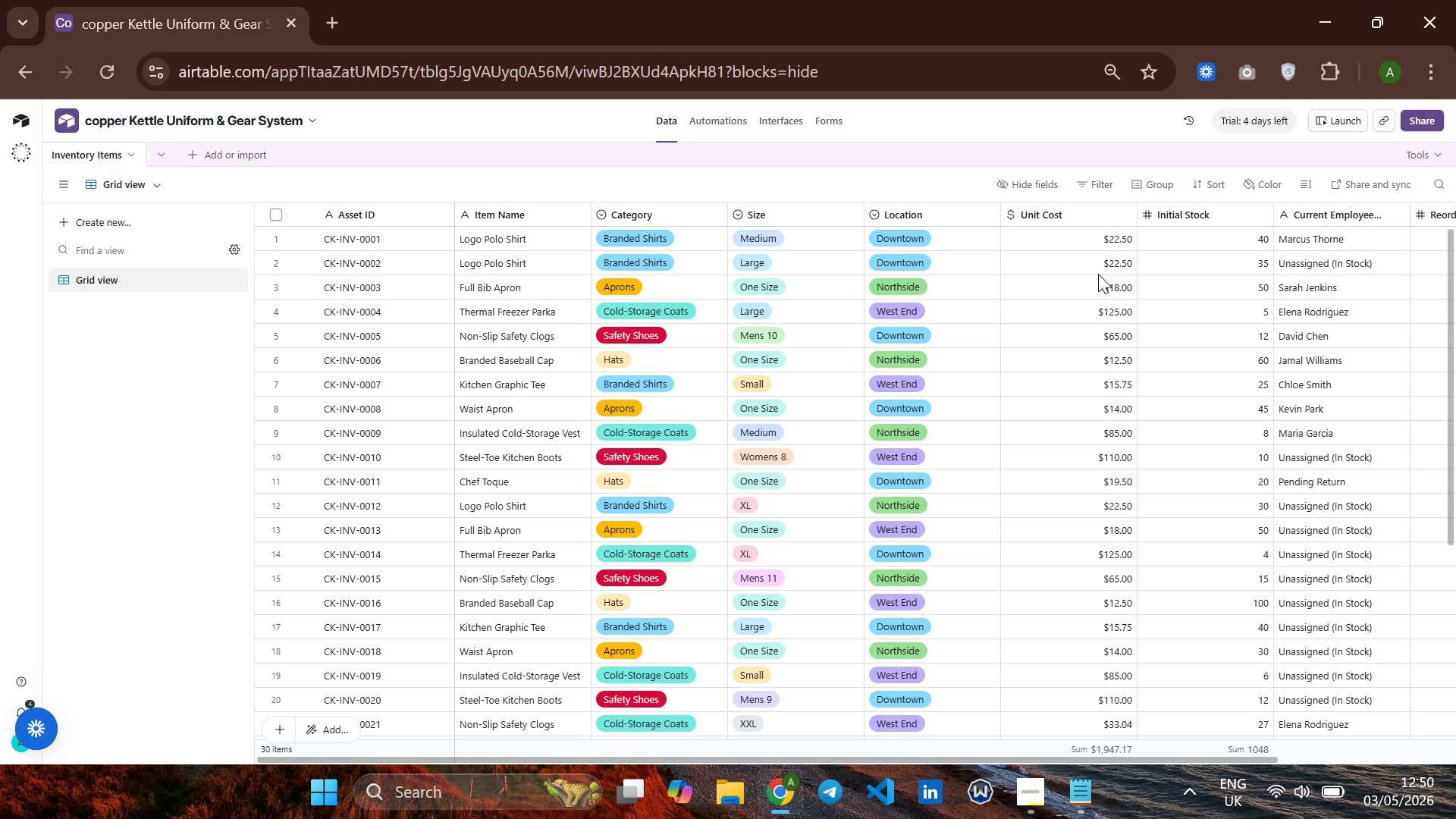 
left_click([202, 146])
 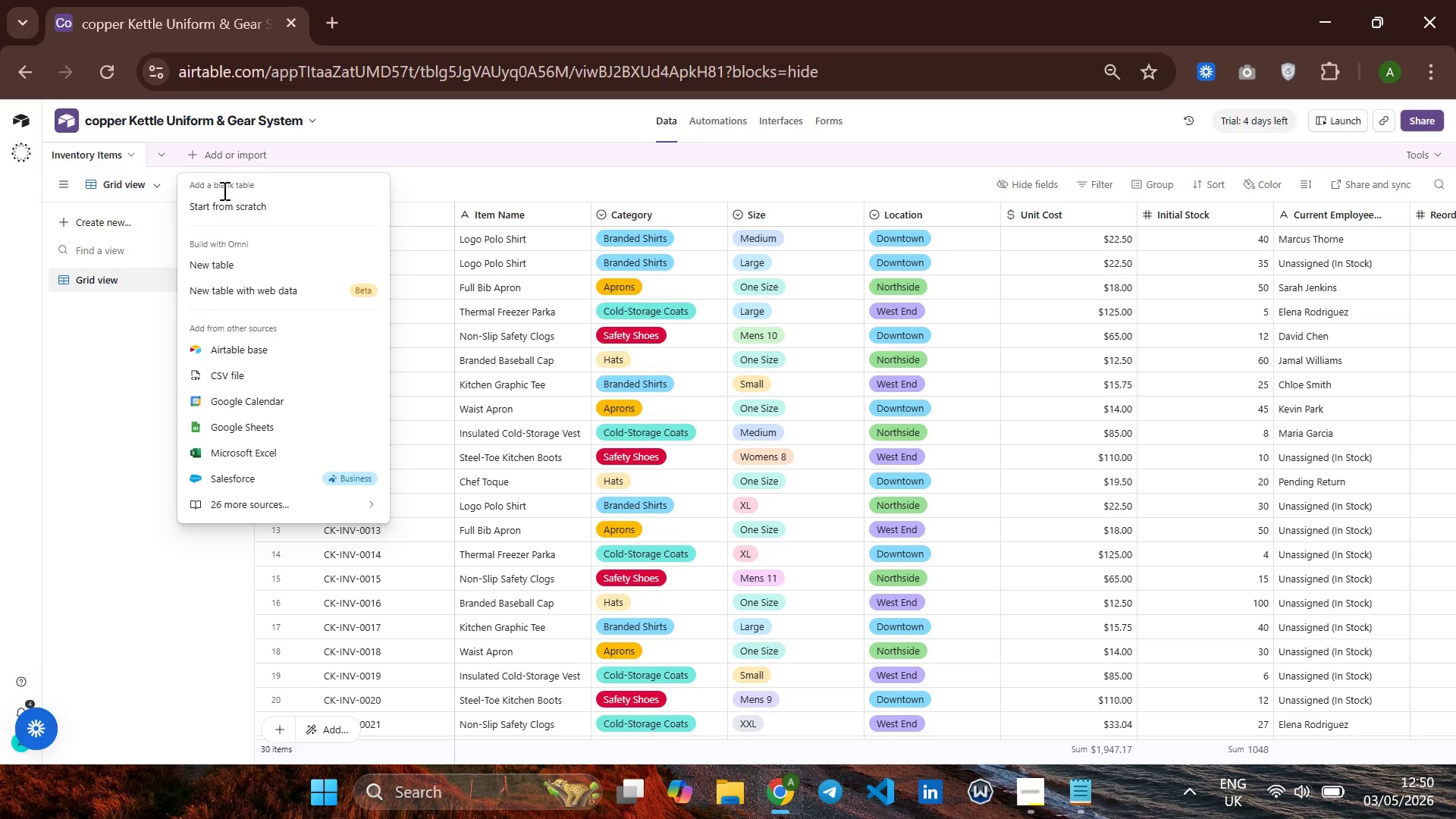 
left_click([212, 209])
 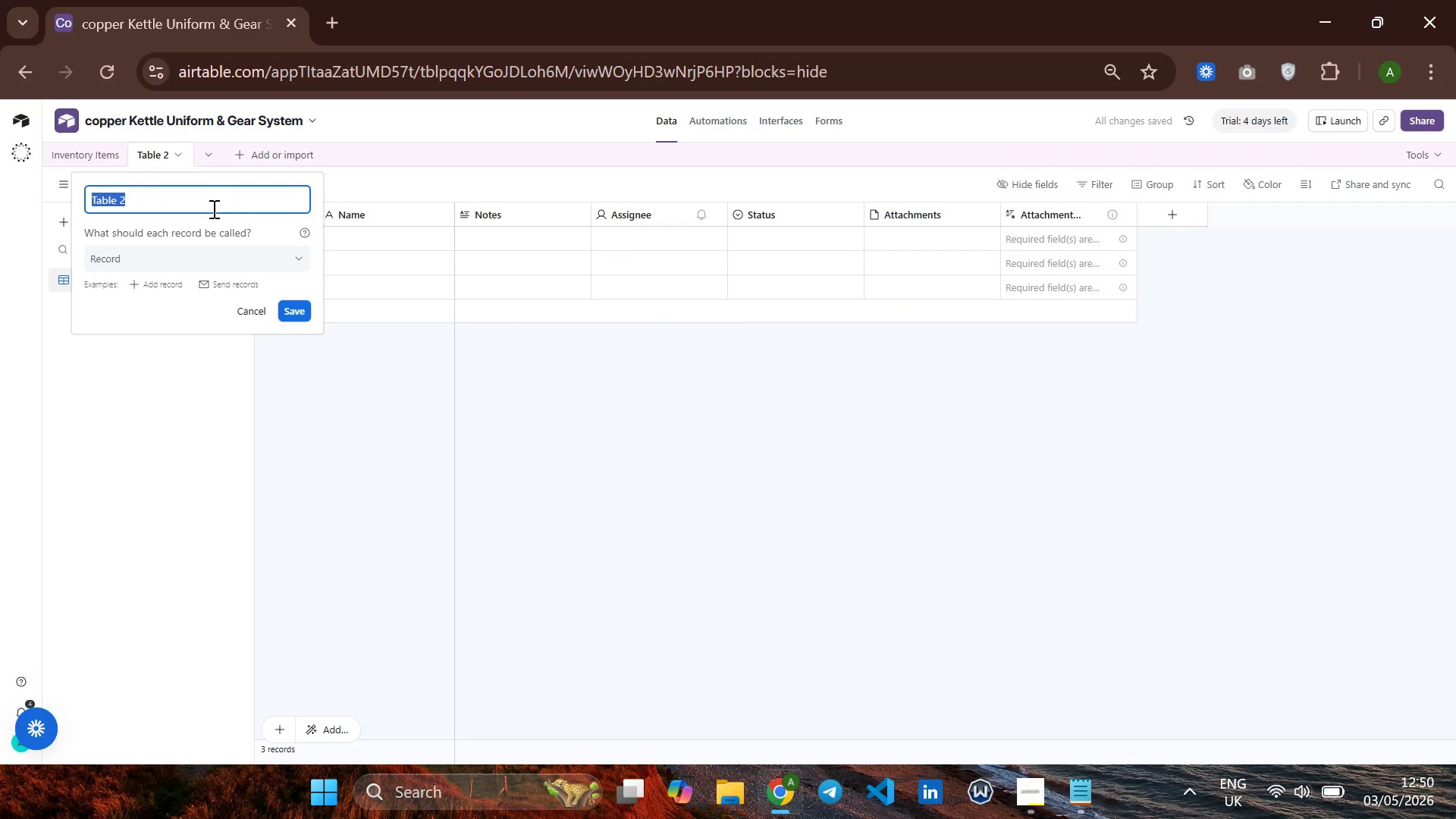 
key(Backspace)
type(Staff Assignment )
key(Backspace)
 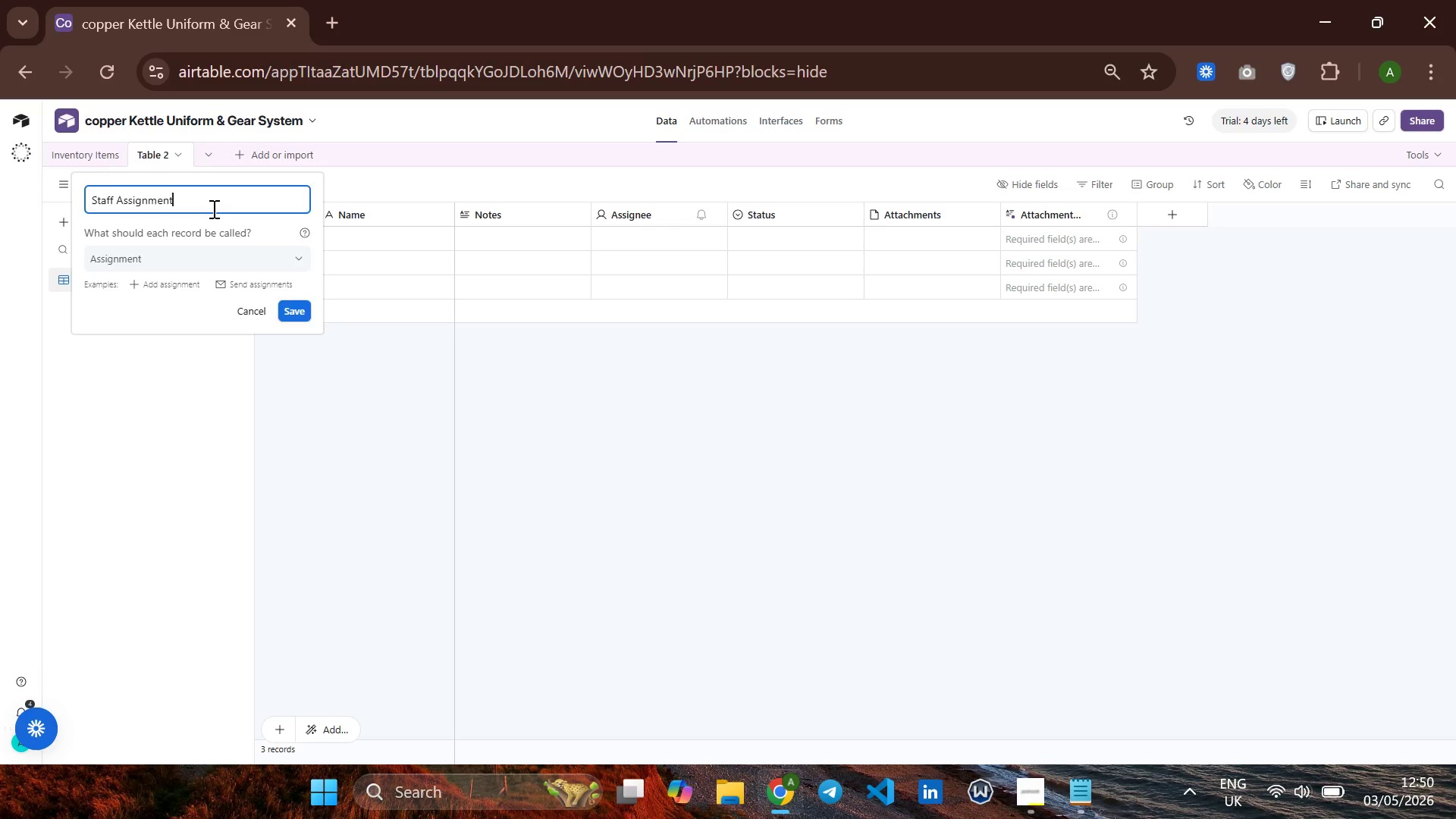 
key(Enter)
 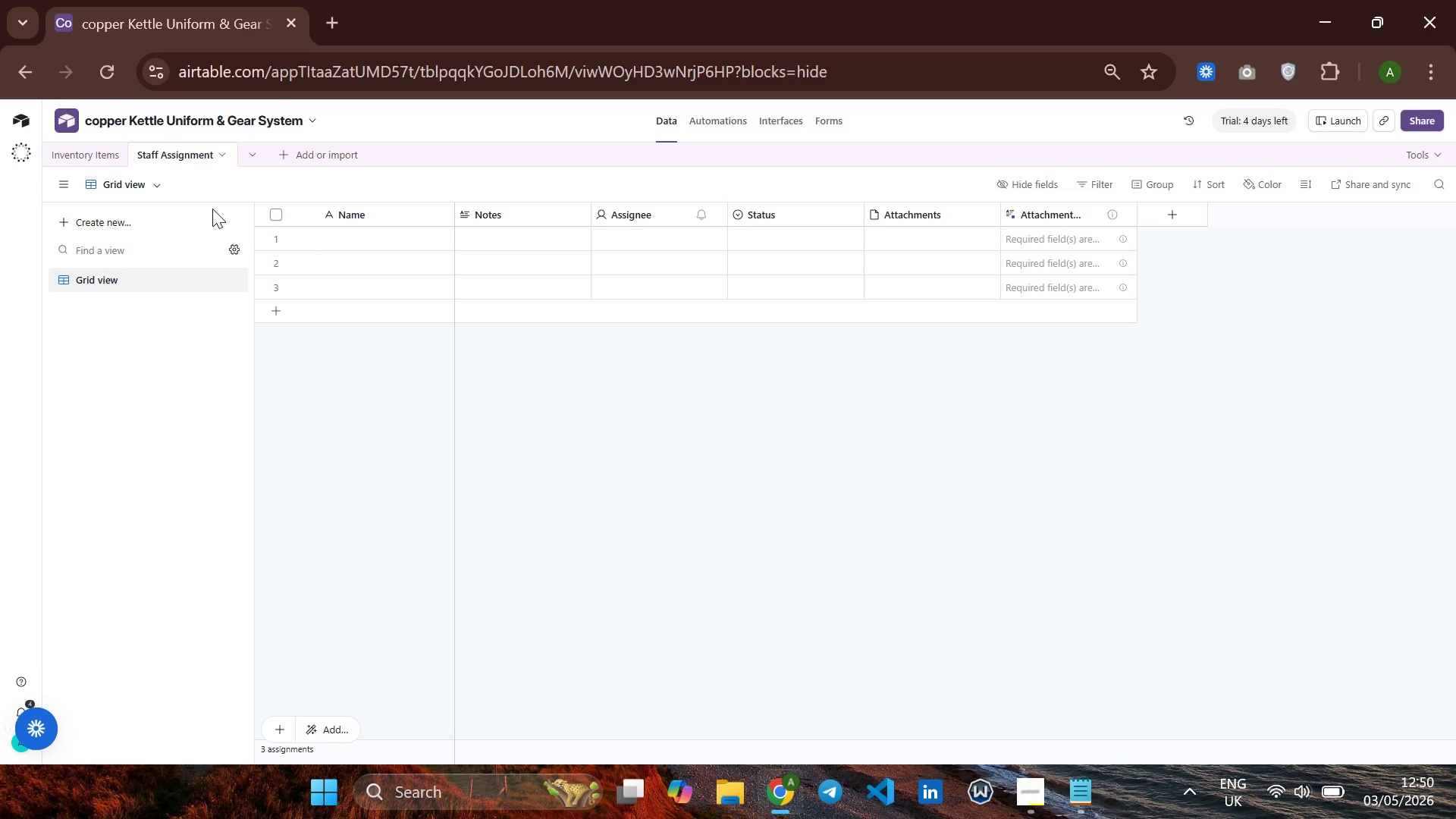 
wait(17.31)
 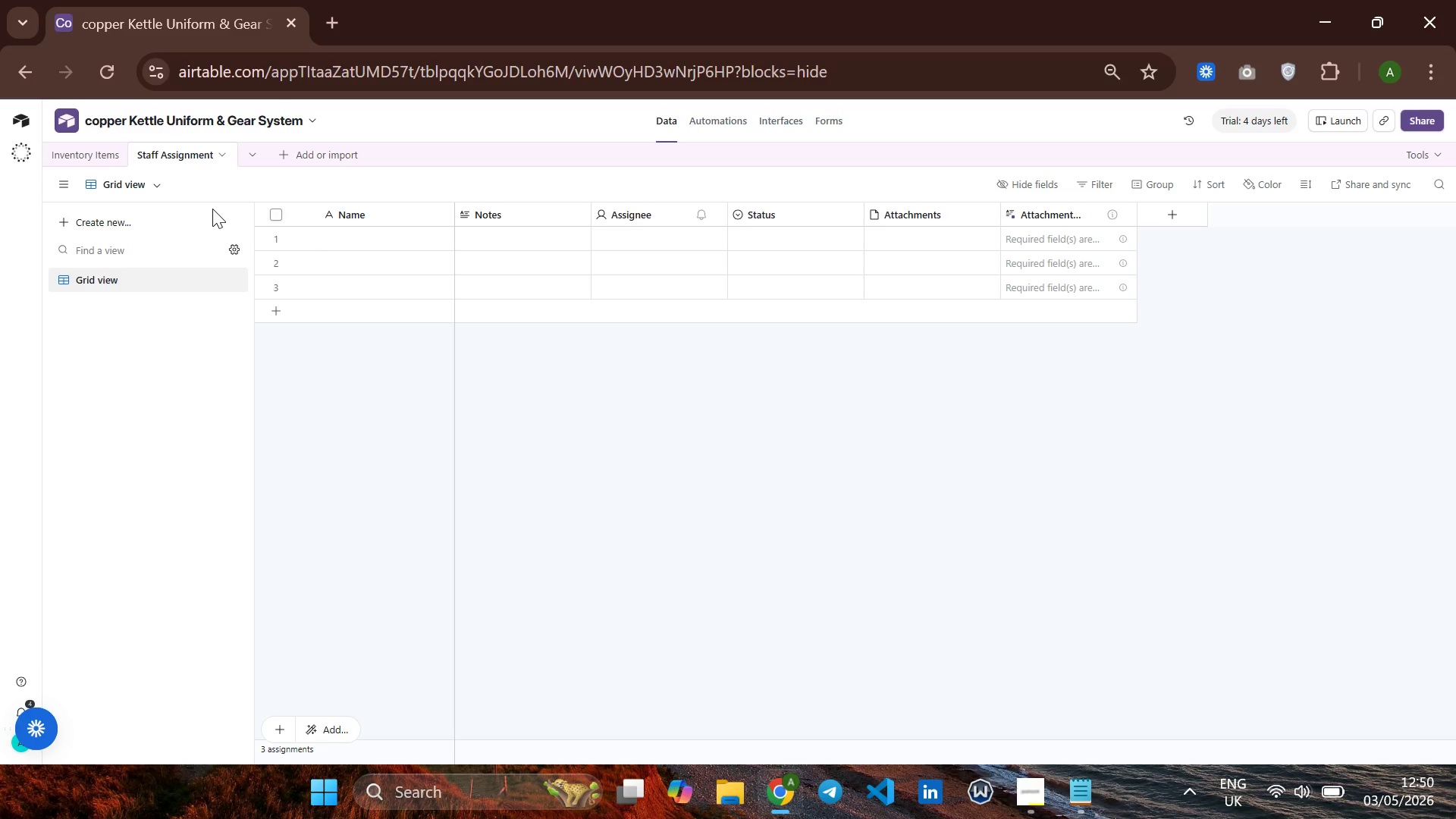 
left_click([170, 150])
 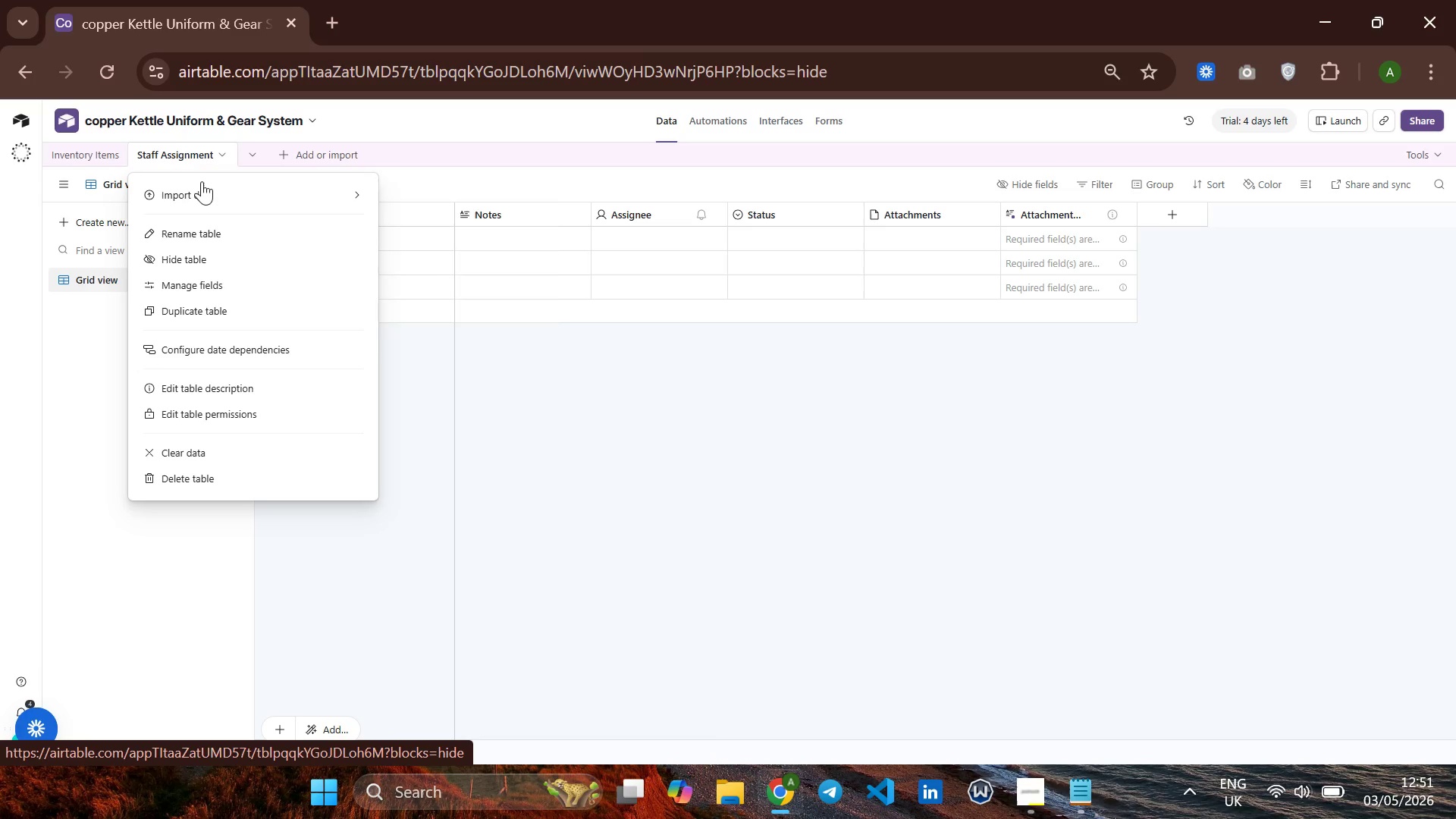 
left_click([202, 190])
 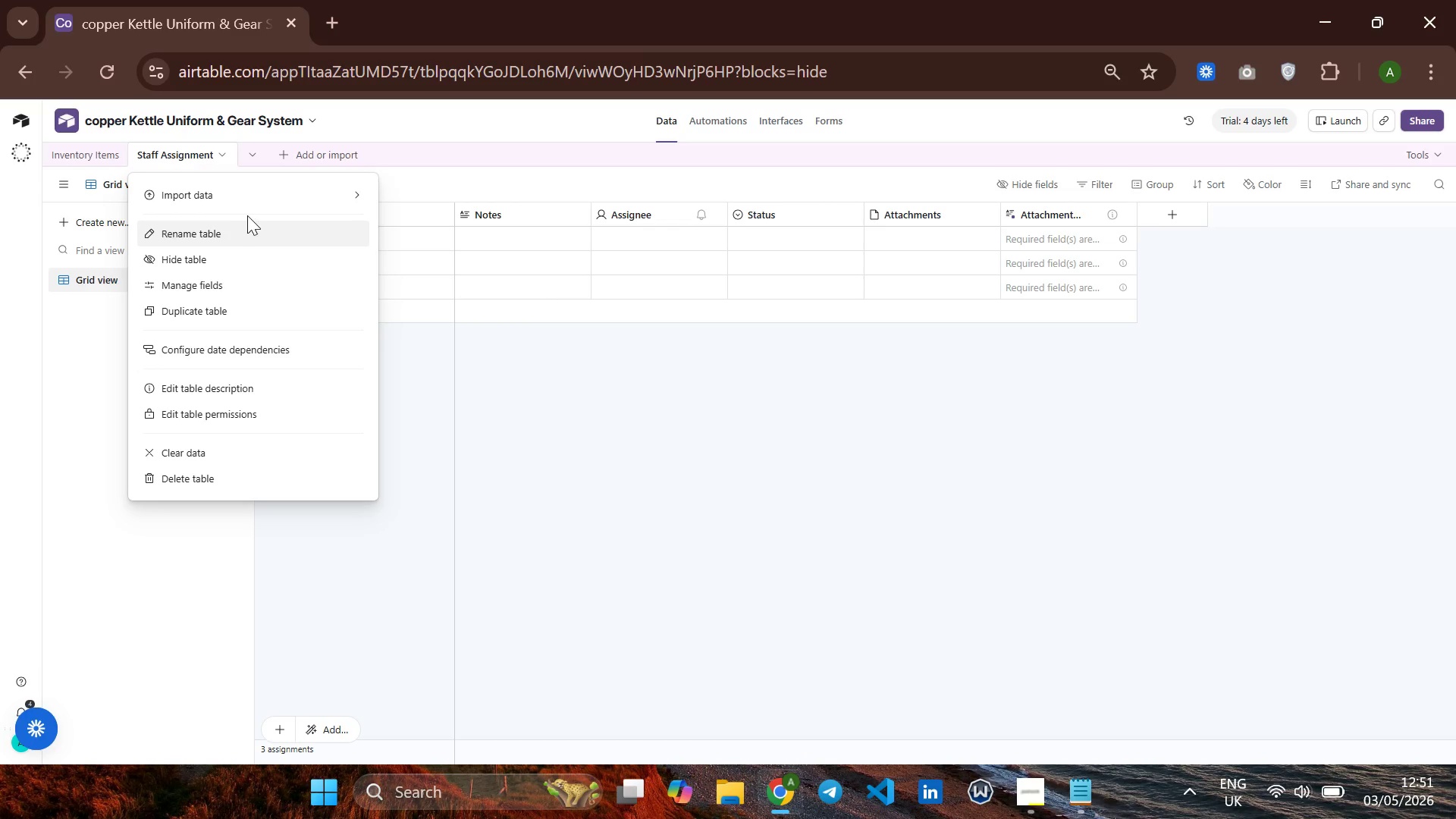 
left_click([240, 227])
 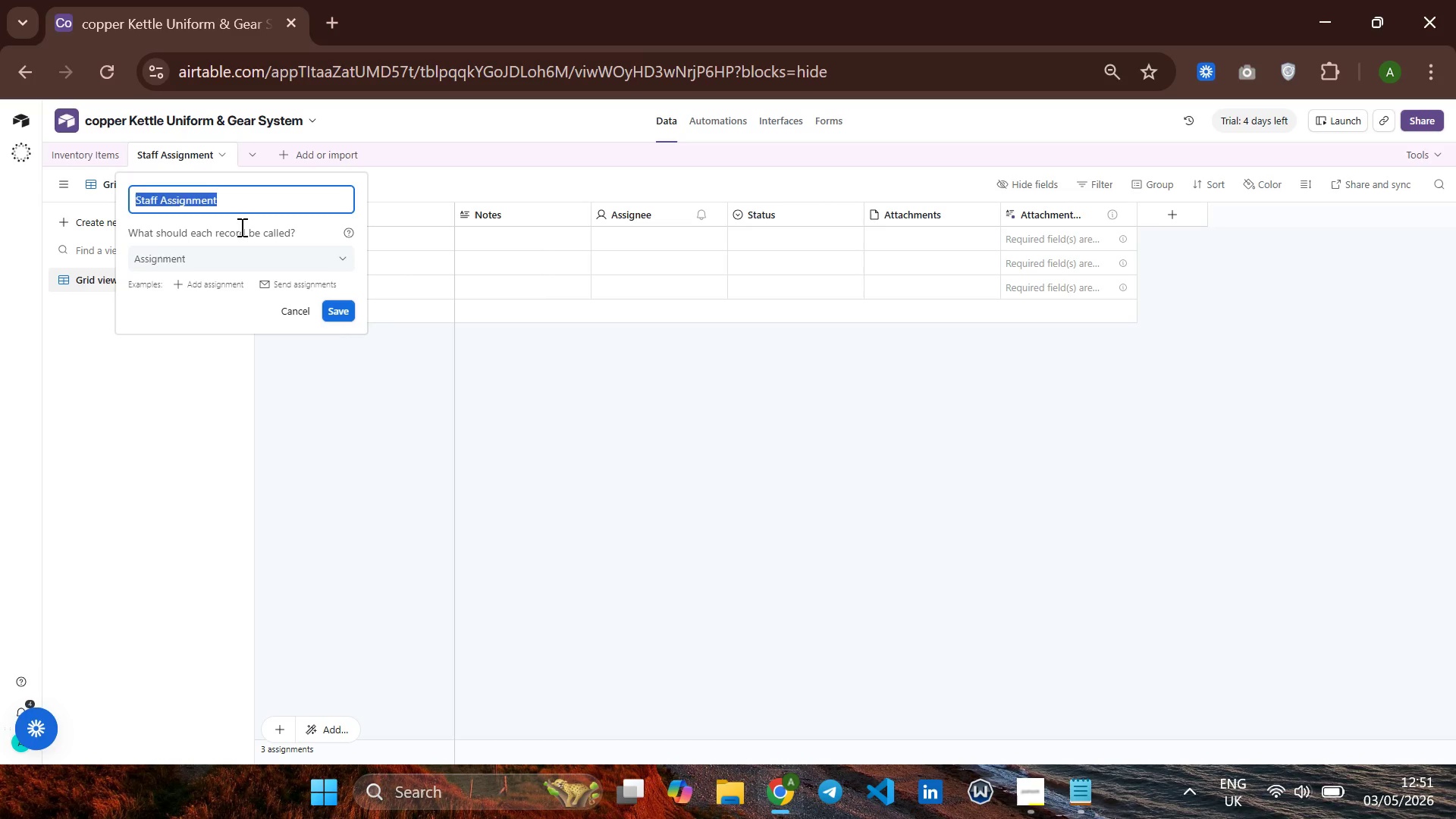 
key(ArrowRight)
 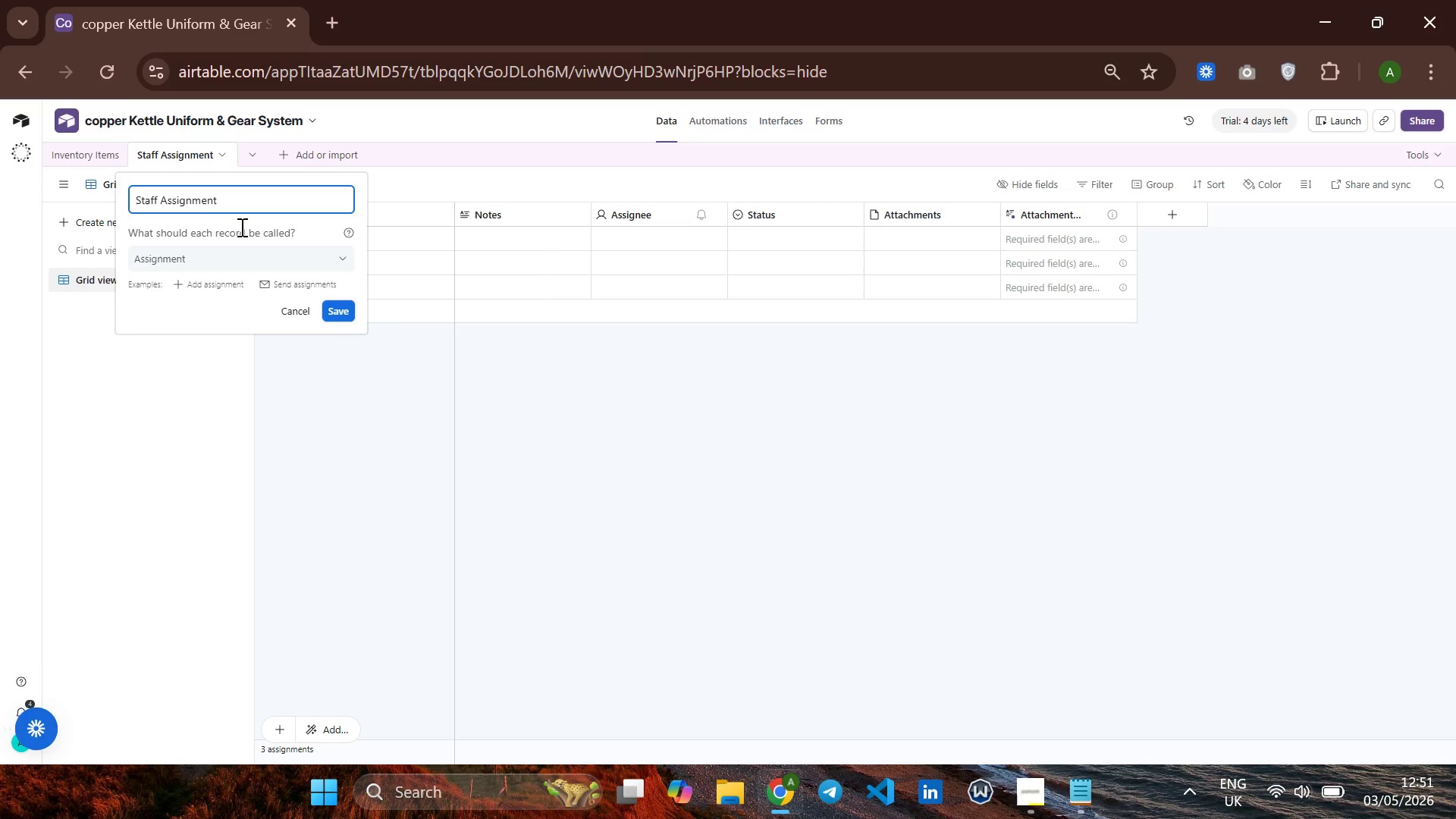 
key(S)
 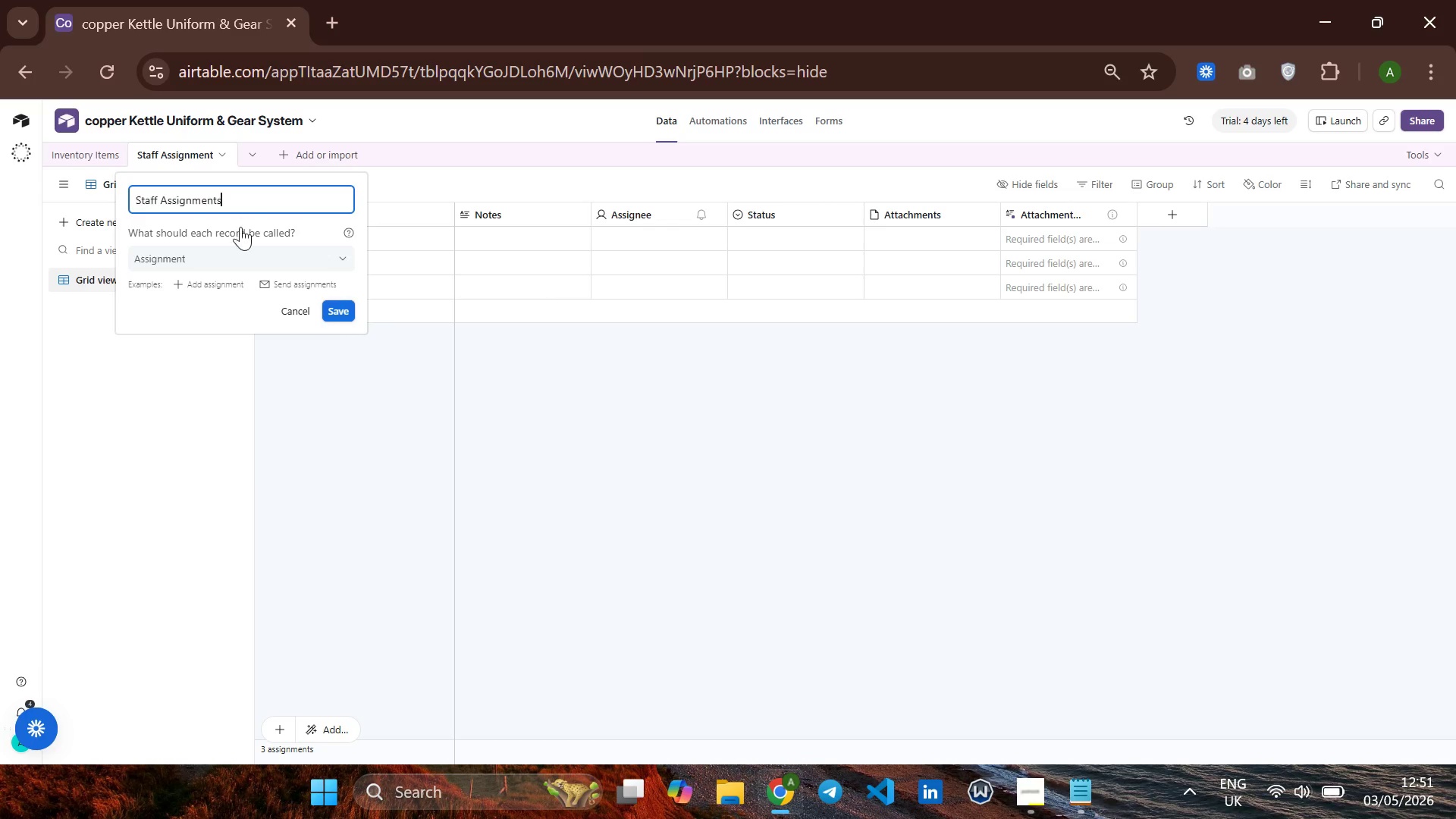 
key(Enter)
 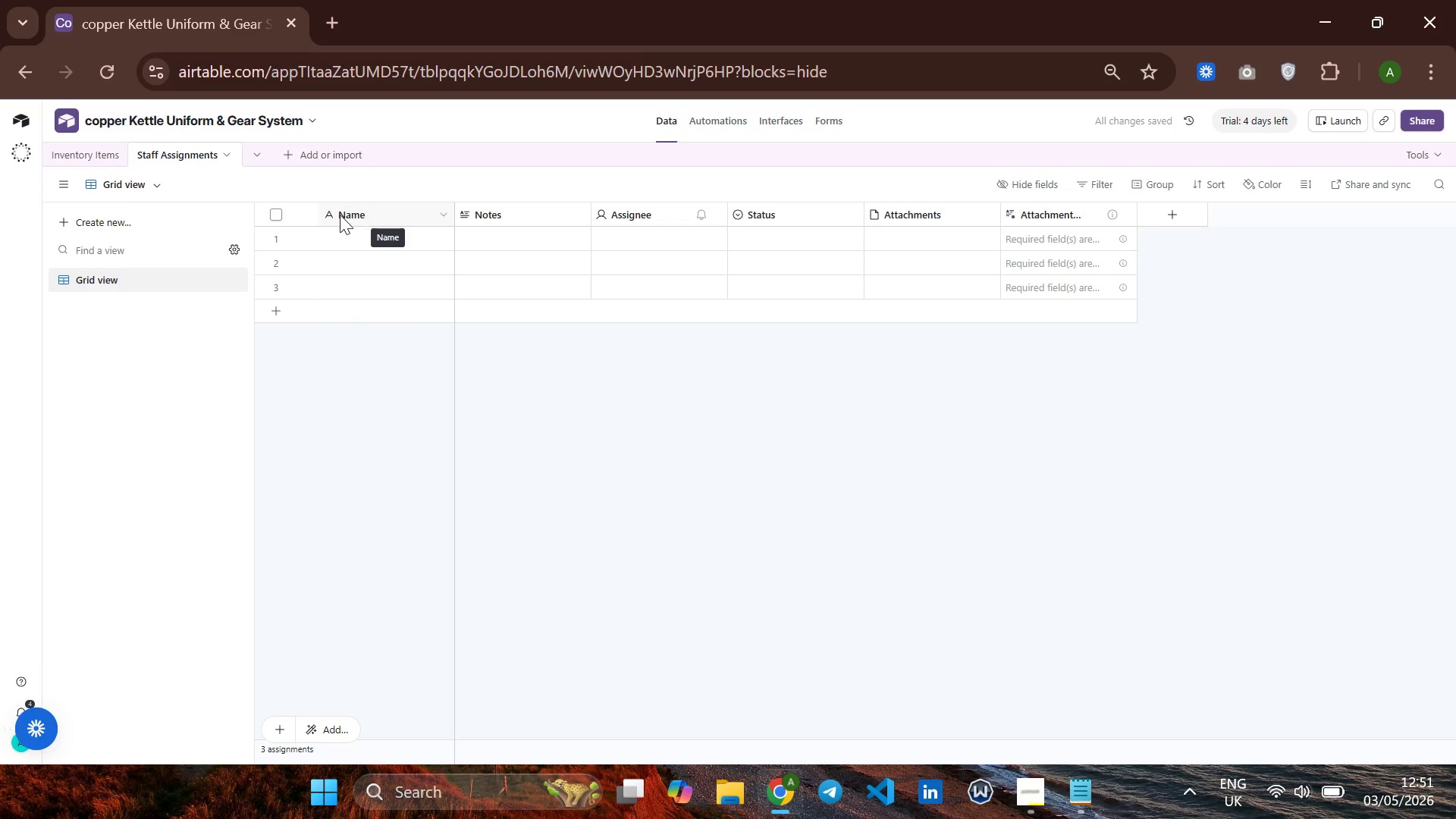 
right_click([351, 212])
 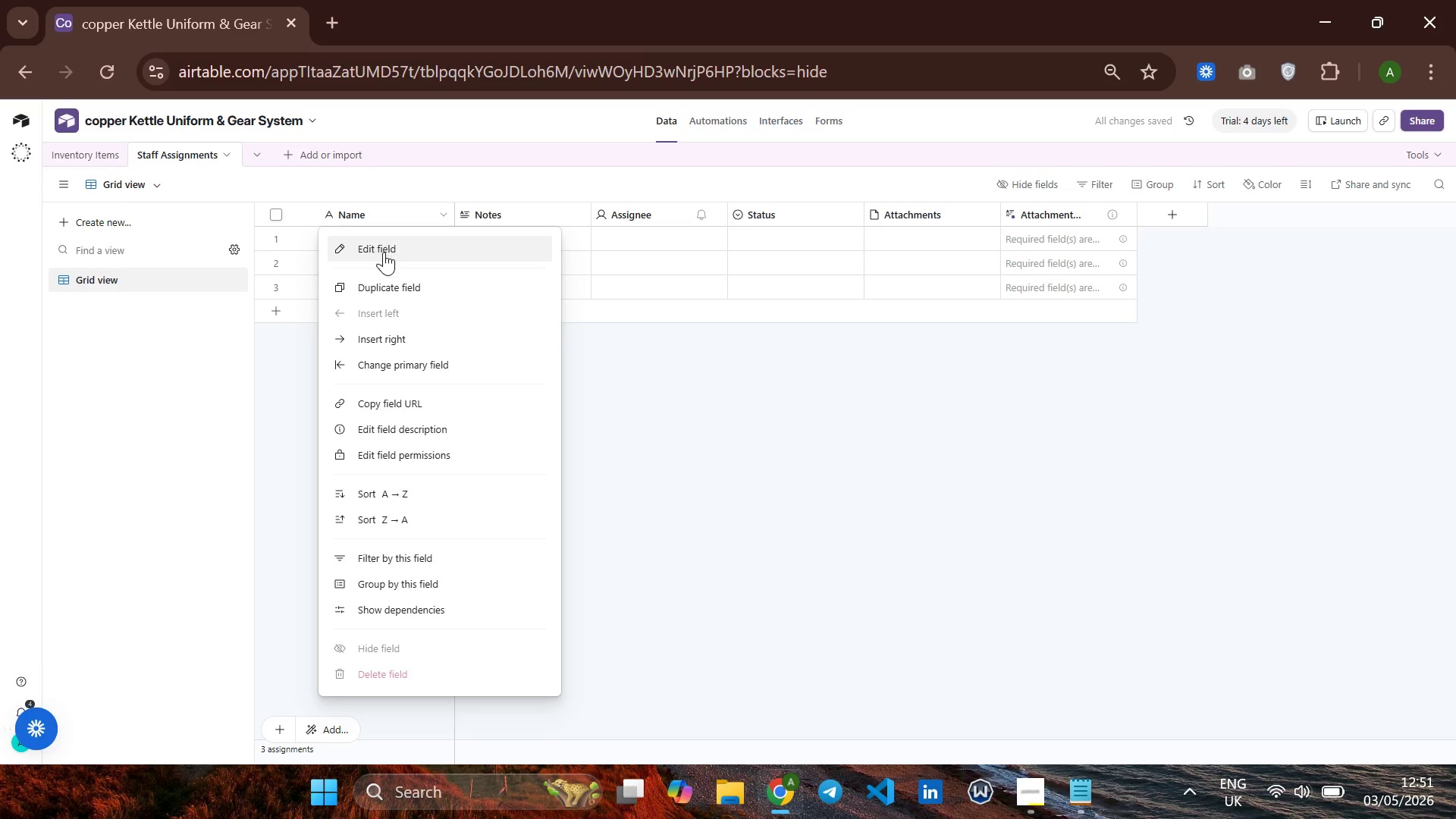 
left_click([384, 254])
 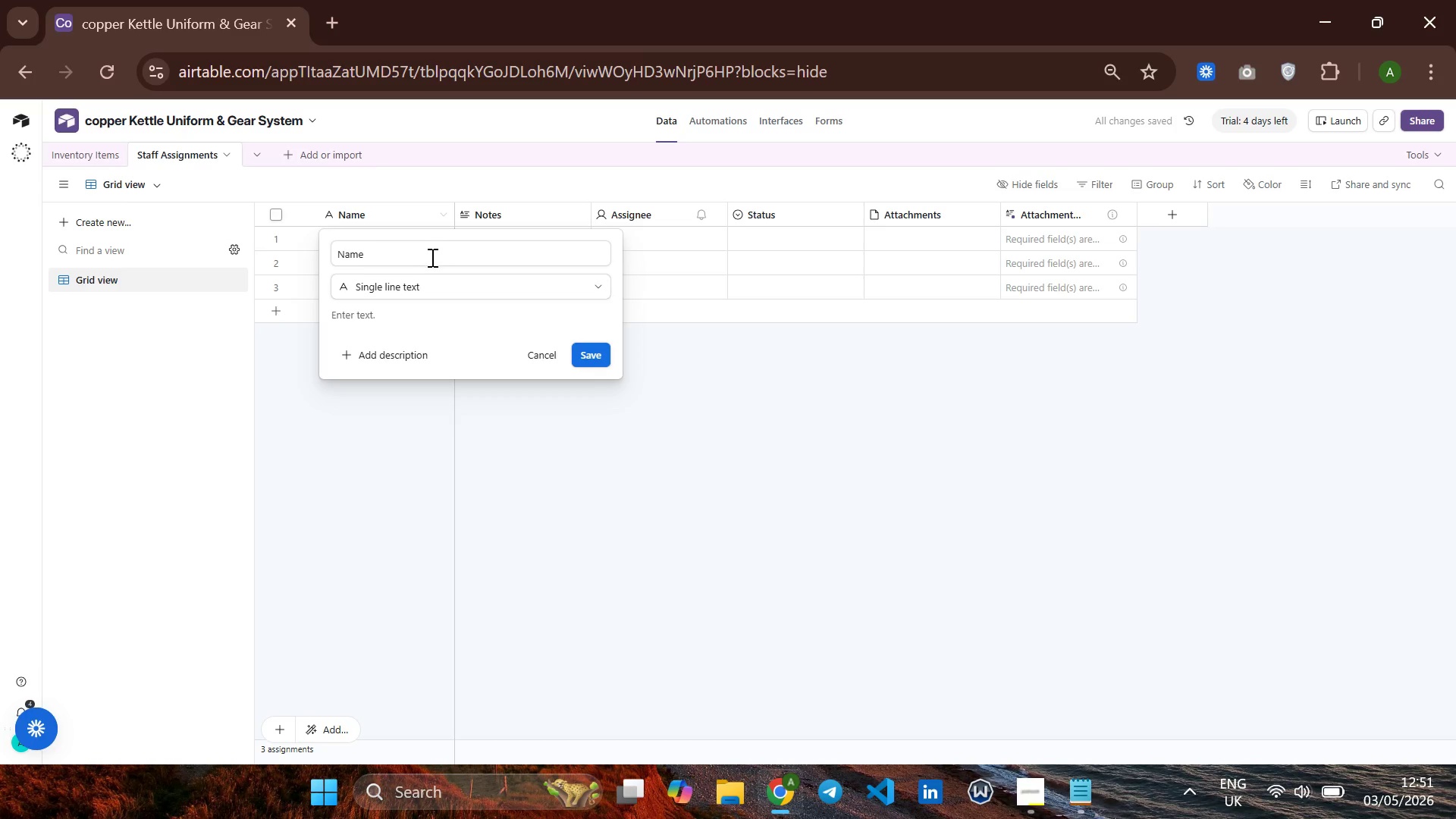 
left_click([428, 256])
 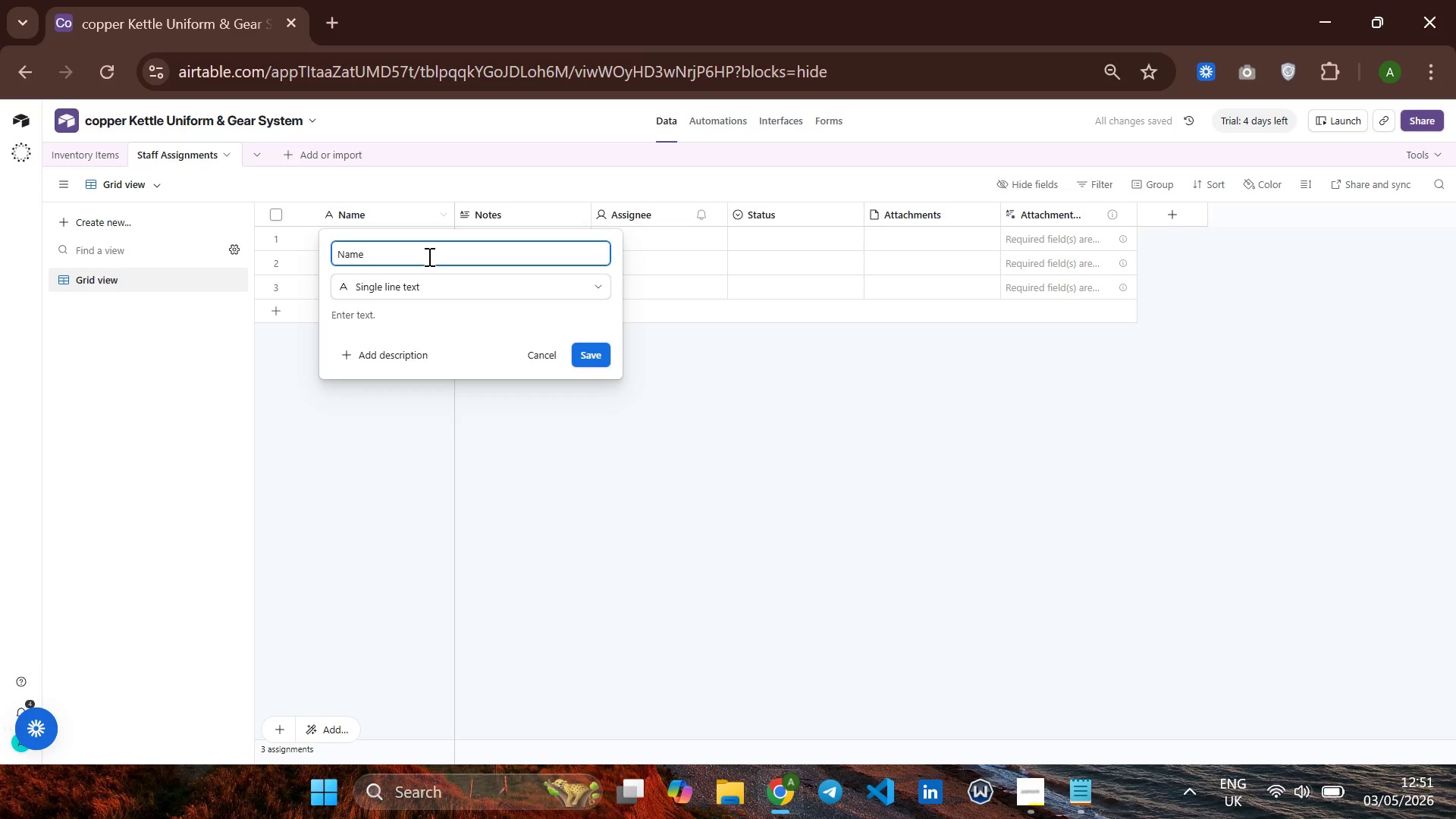 
hold_key(key=Backspace, duration=0.83)
 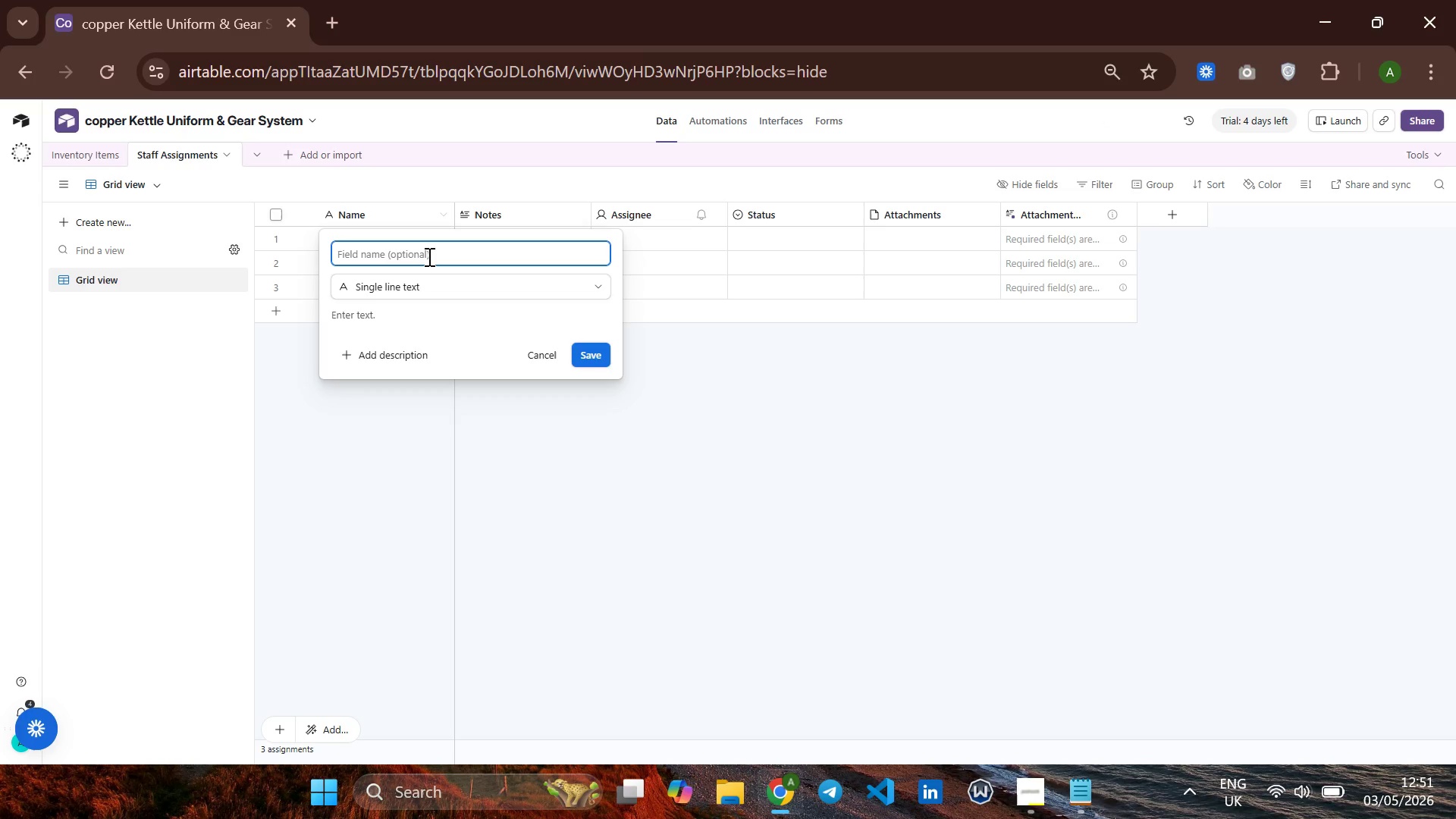 
type(Assignment ID)
 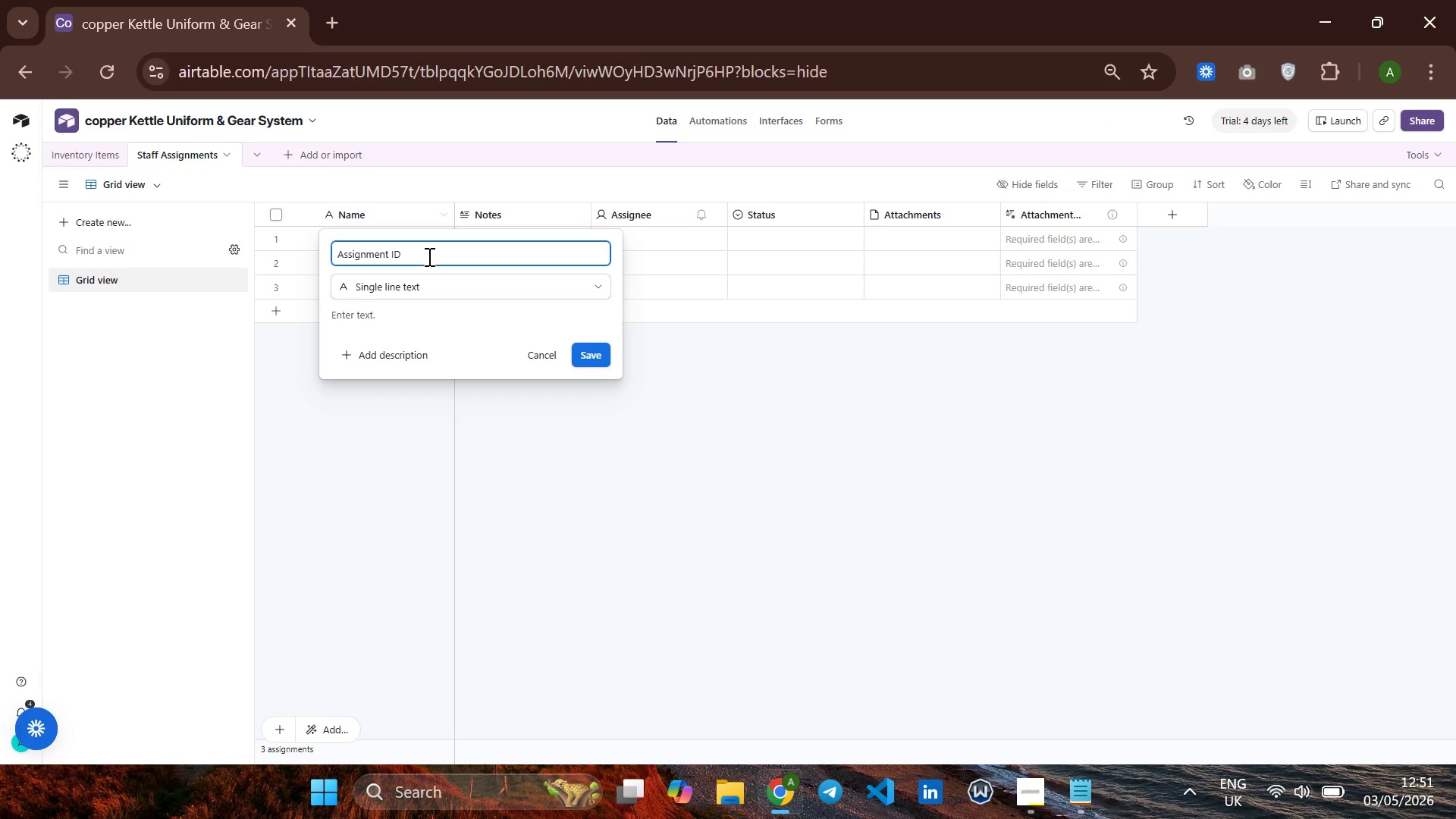 
key(Enter)
 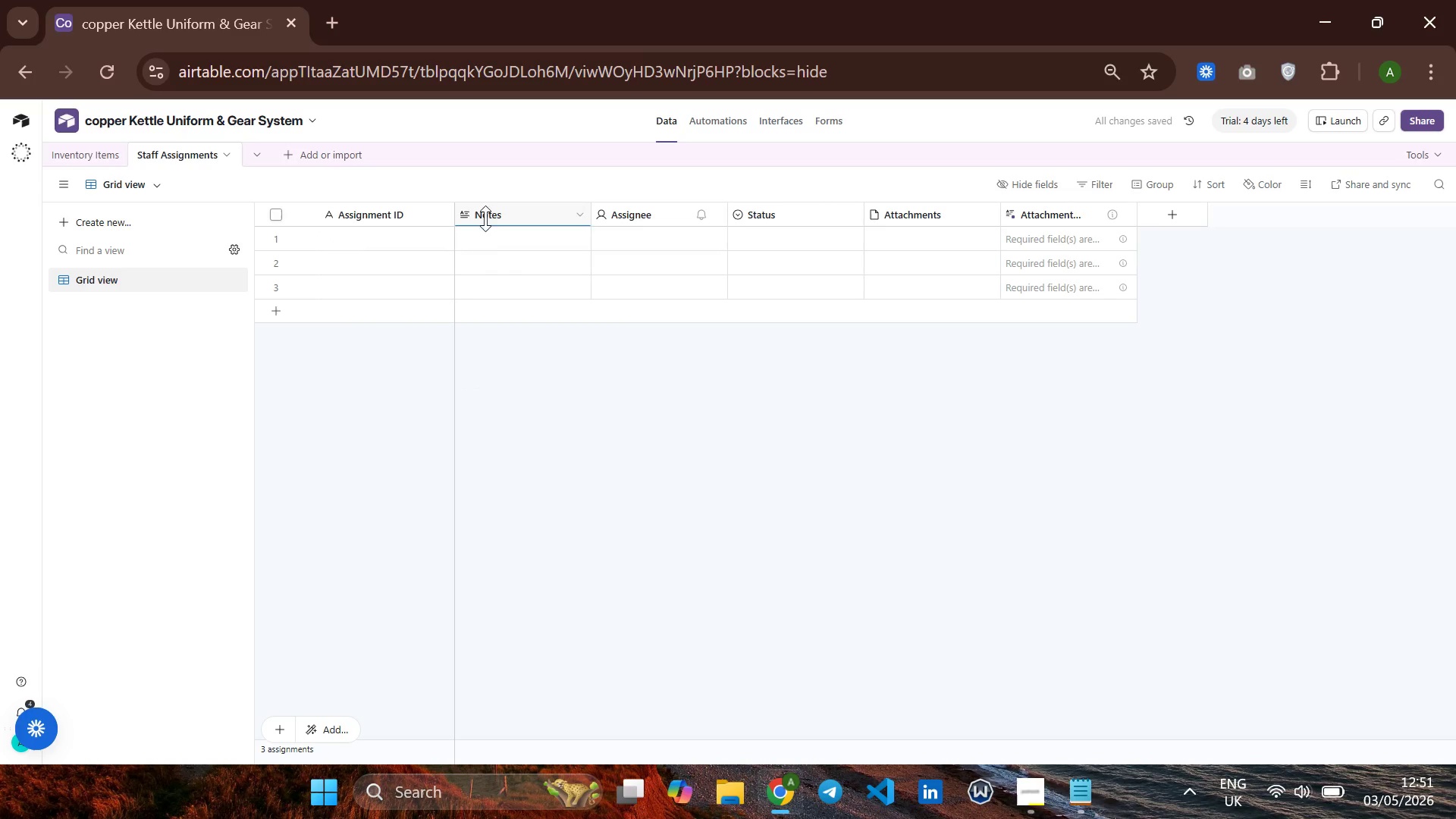 
right_click([486, 218])
 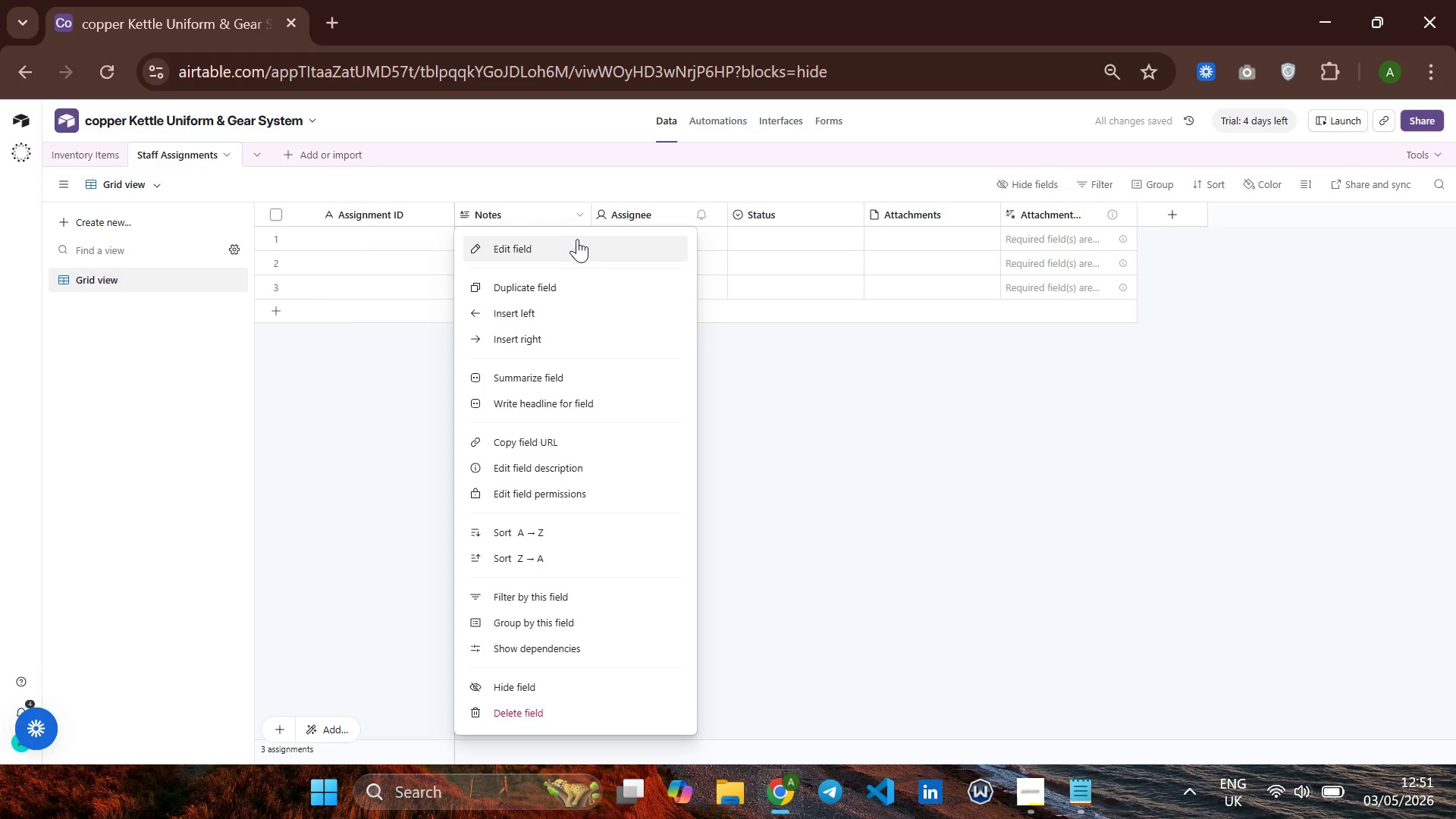 
left_click([573, 246])
 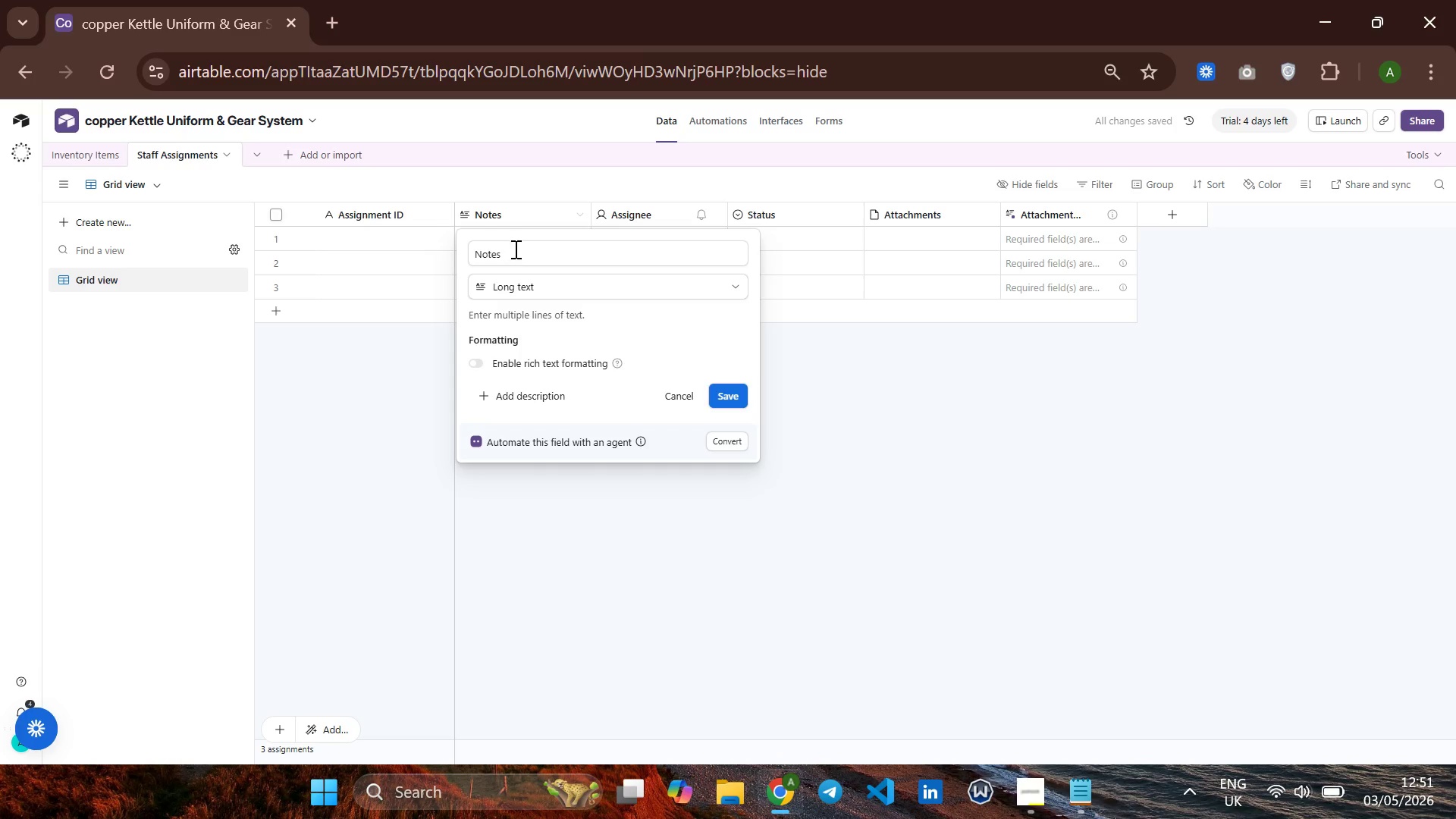 
left_click([523, 249])
 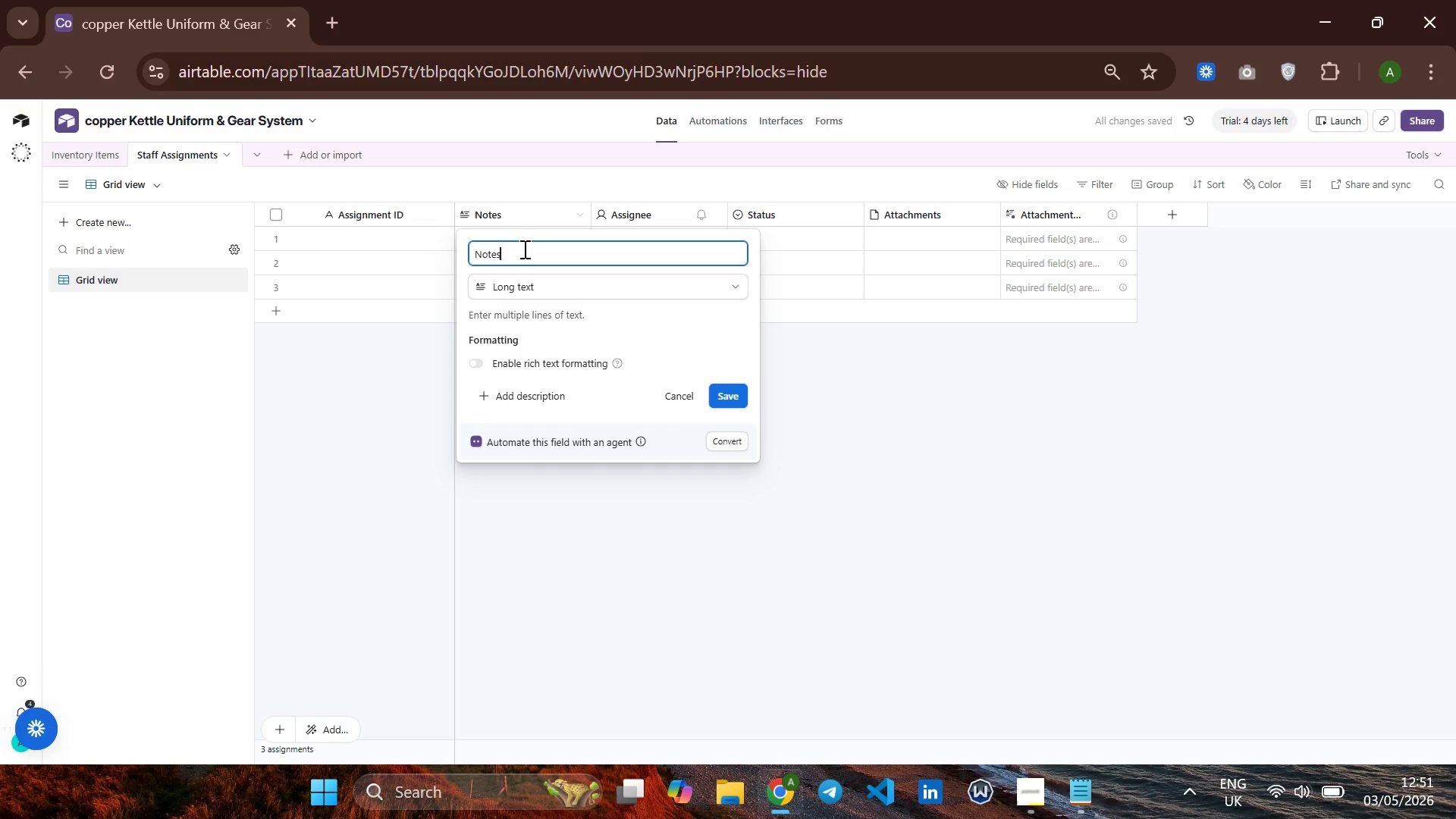 
hold_key(key=Backspace, duration=0.8)
 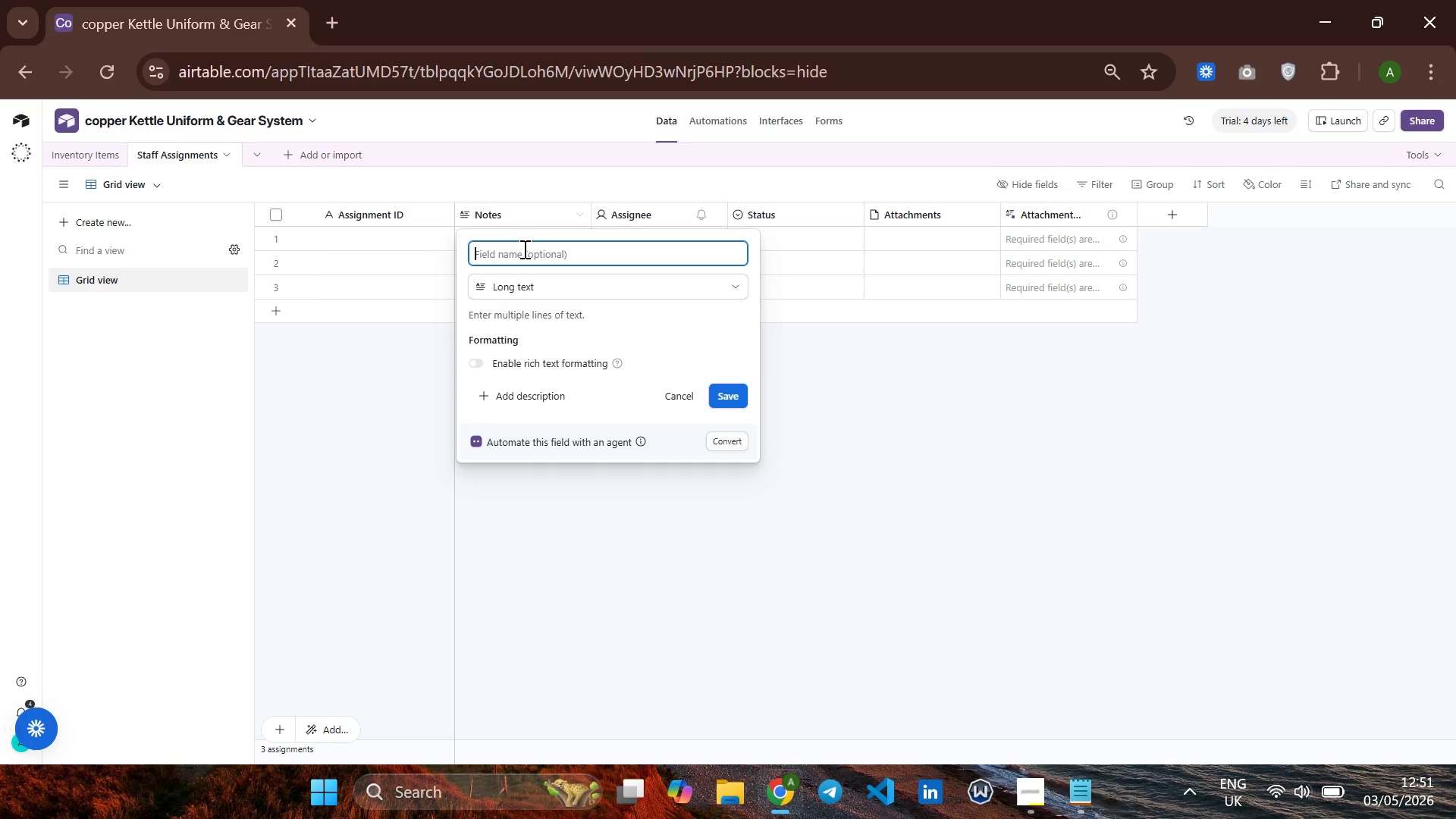 
type(e)
key(Backspace)
type(Employee Name)
 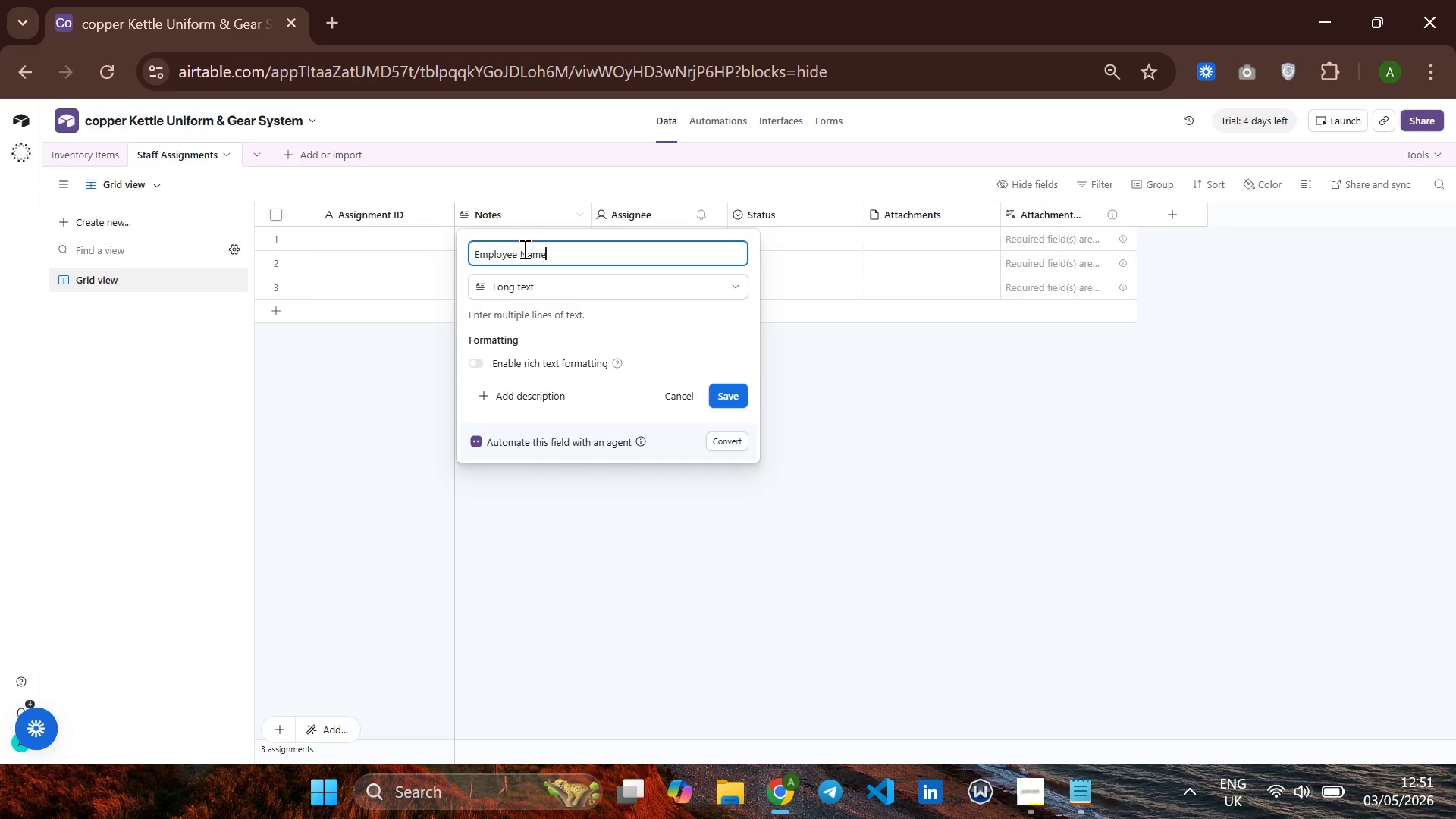 
left_click([531, 284])
 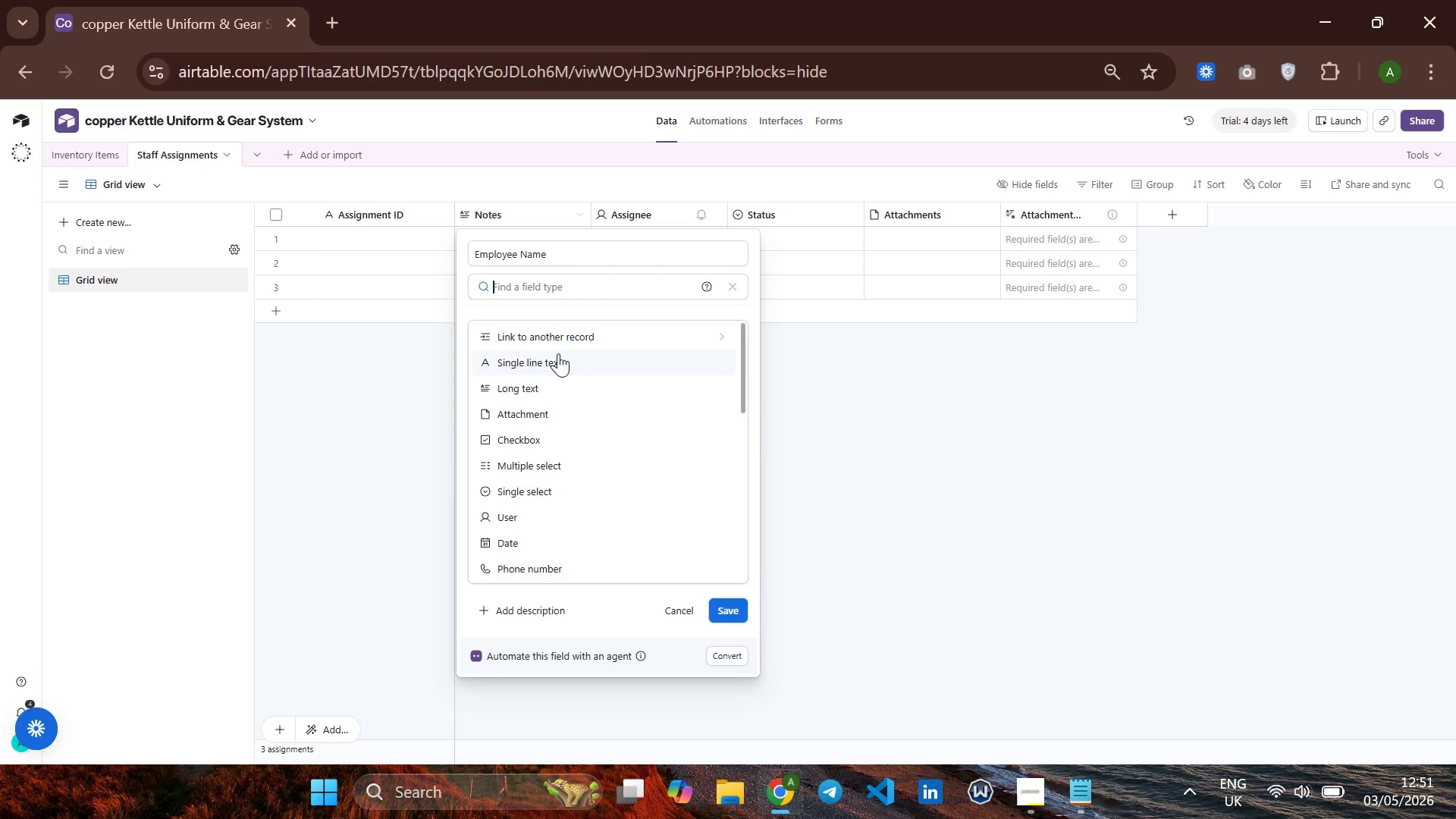 
left_click([556, 362])
 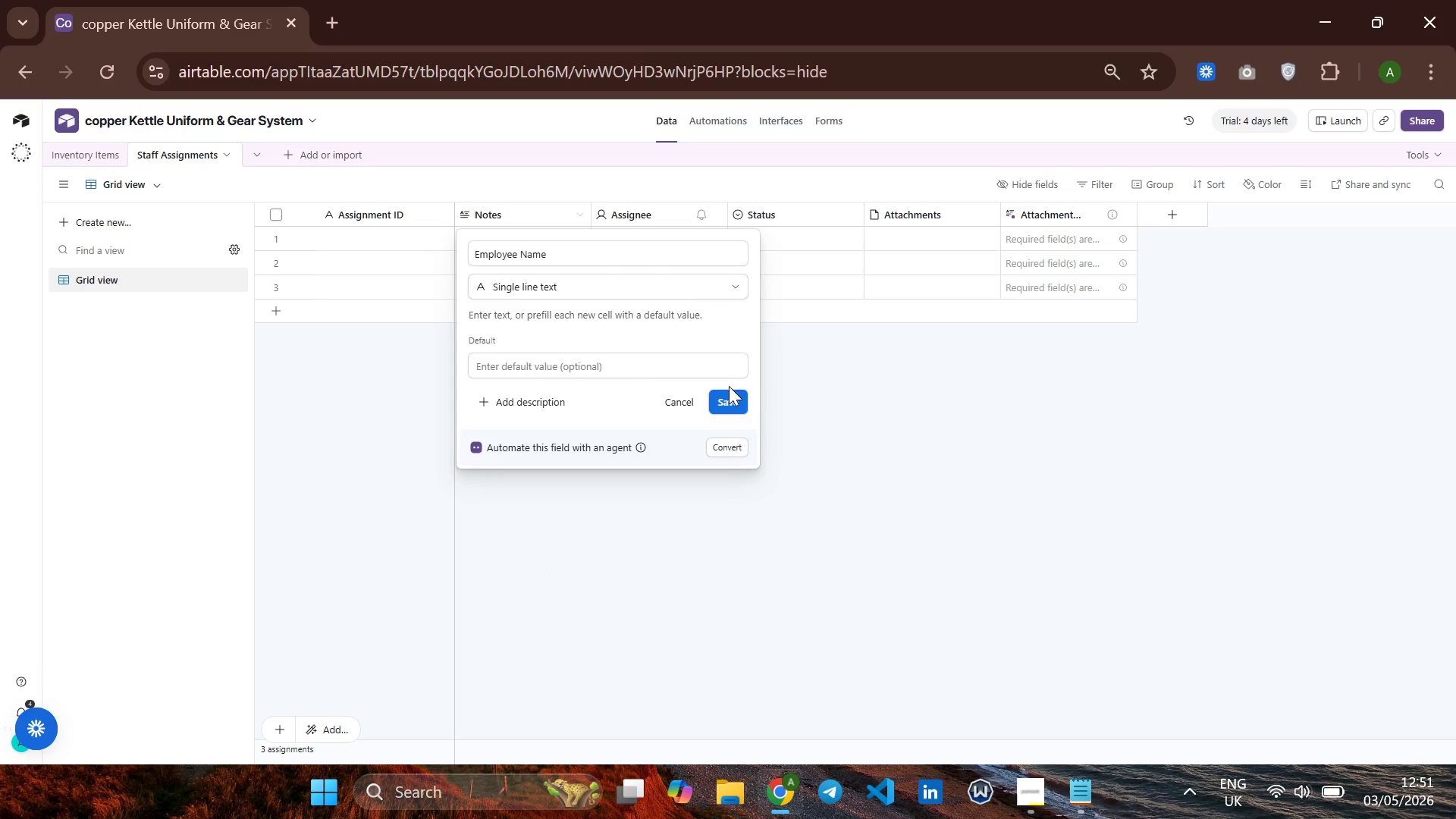 
left_click([736, 394])
 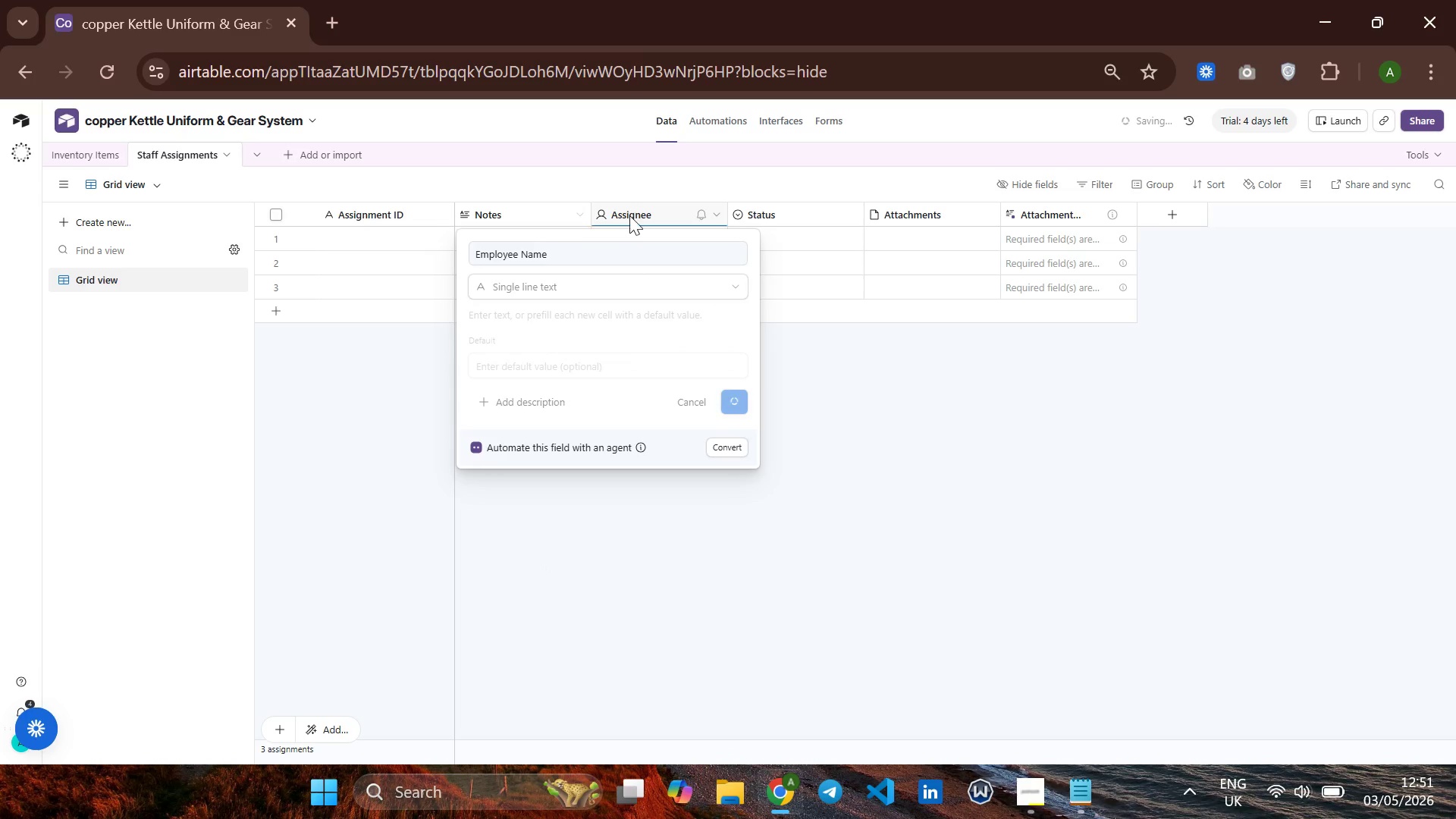 
right_click([629, 212])
 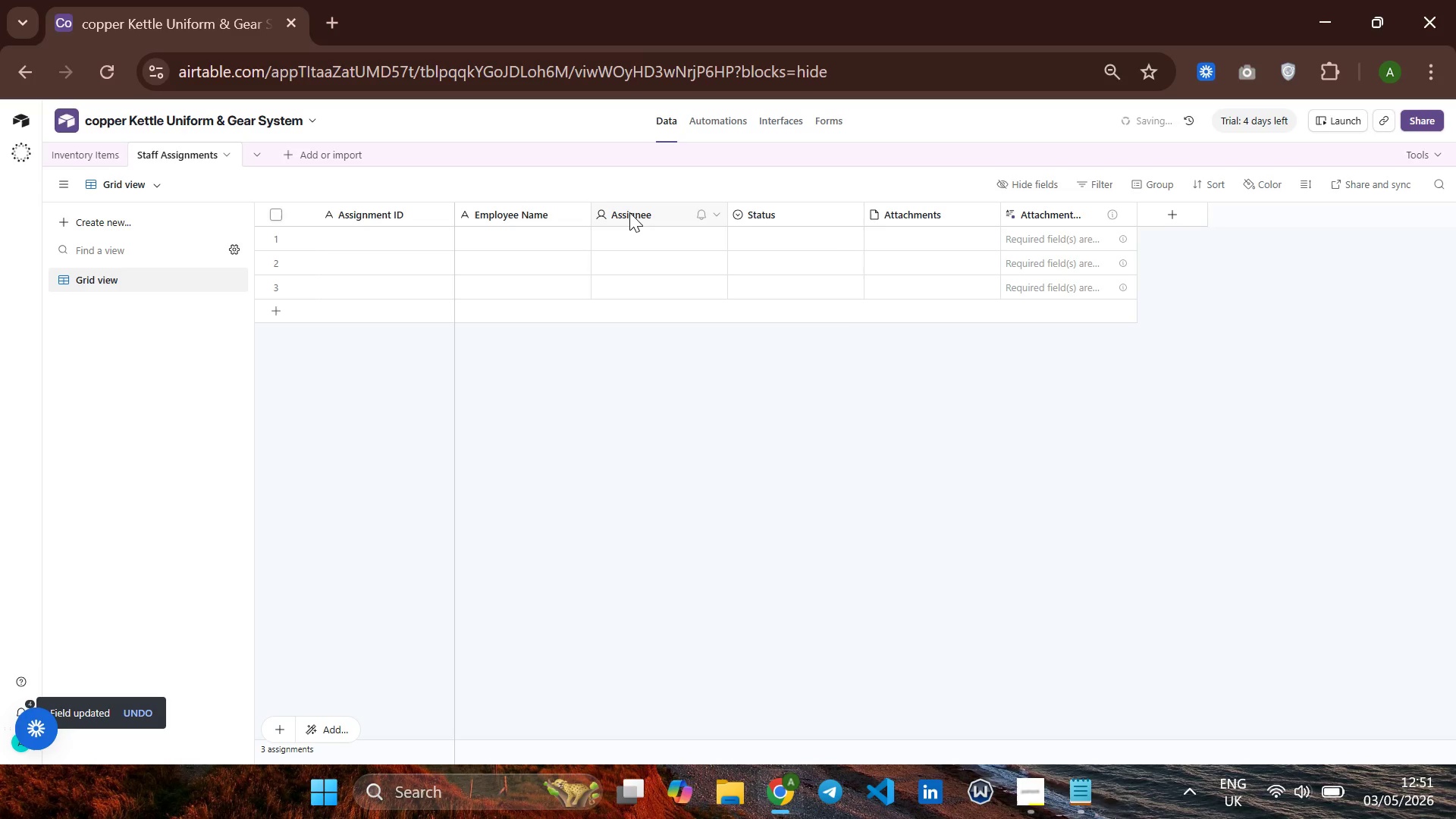 
left_click([629, 212])
 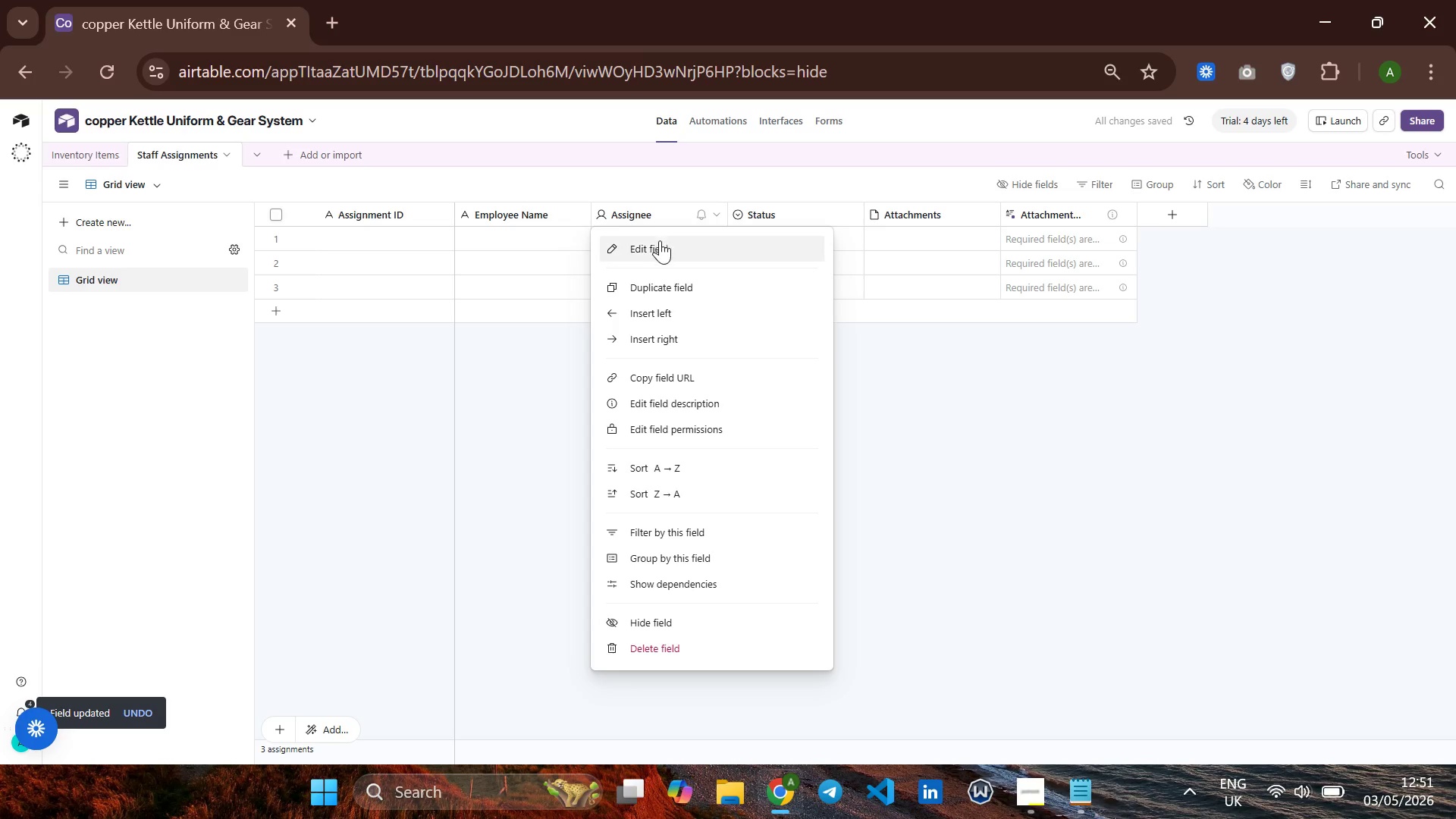 
left_click([660, 242])
 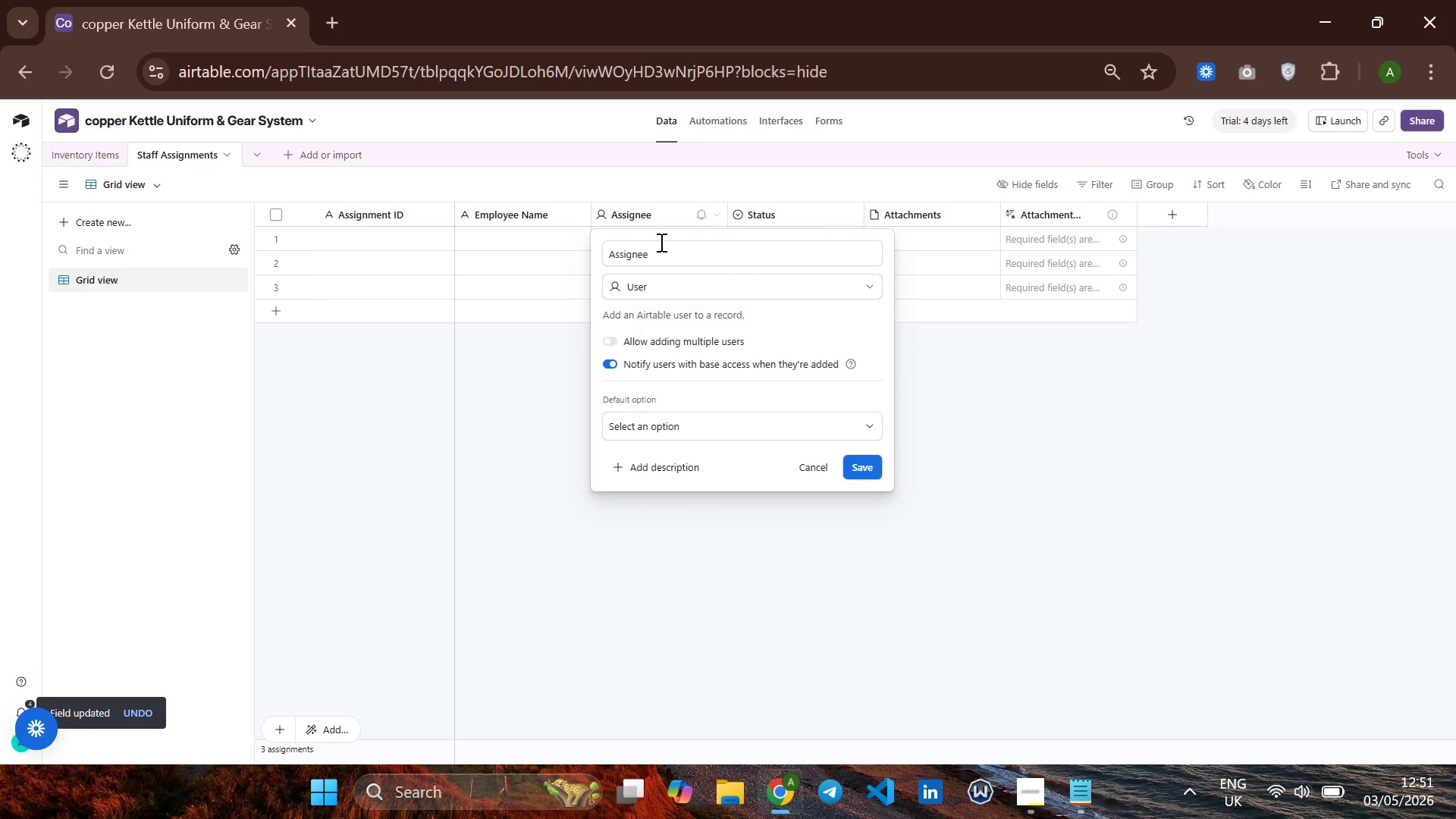 
wait(5.81)
 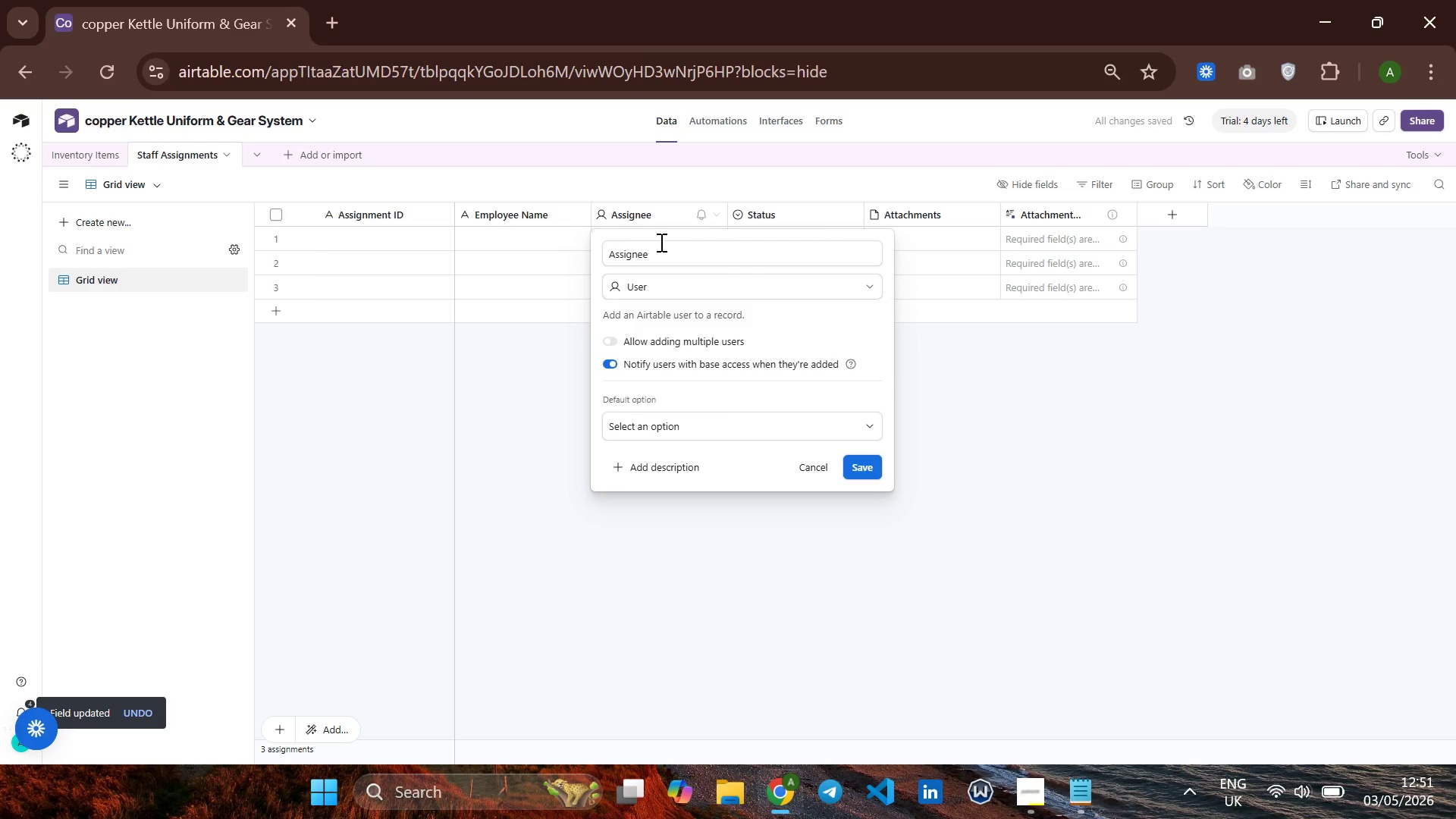 
left_click([658, 262])
 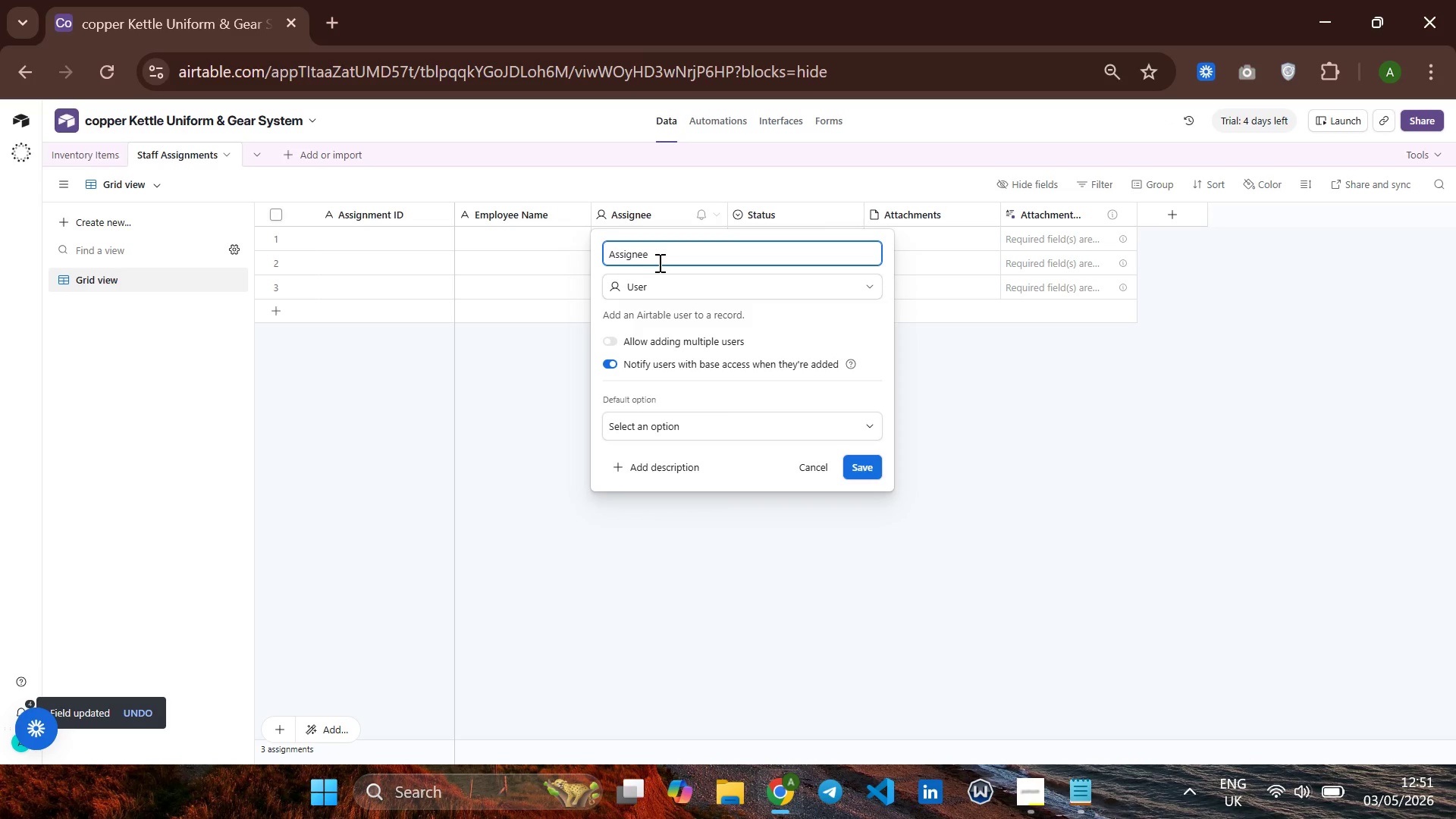 
hold_key(key=Backspace, duration=0.88)
 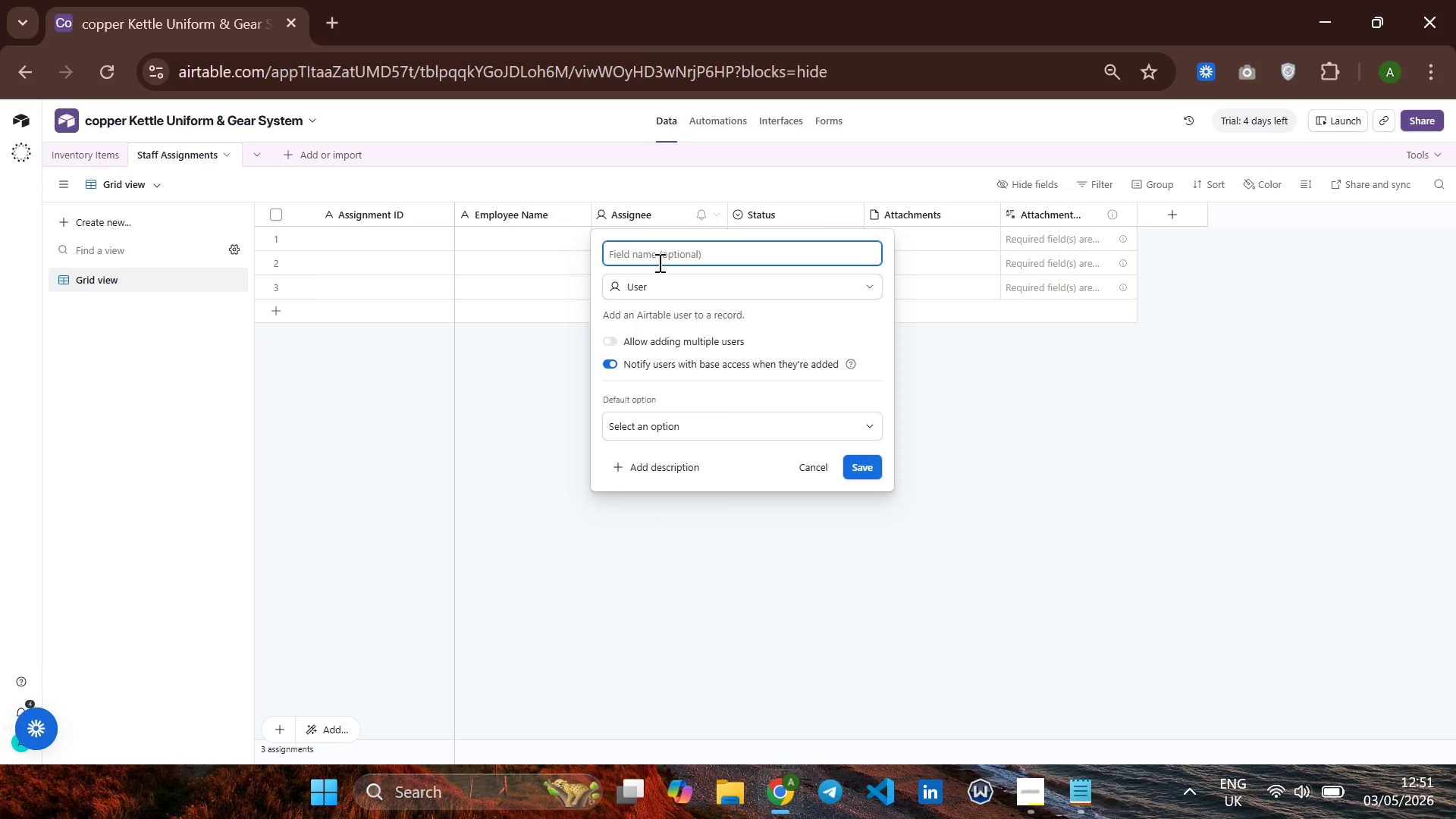 
type(LinkItem)
 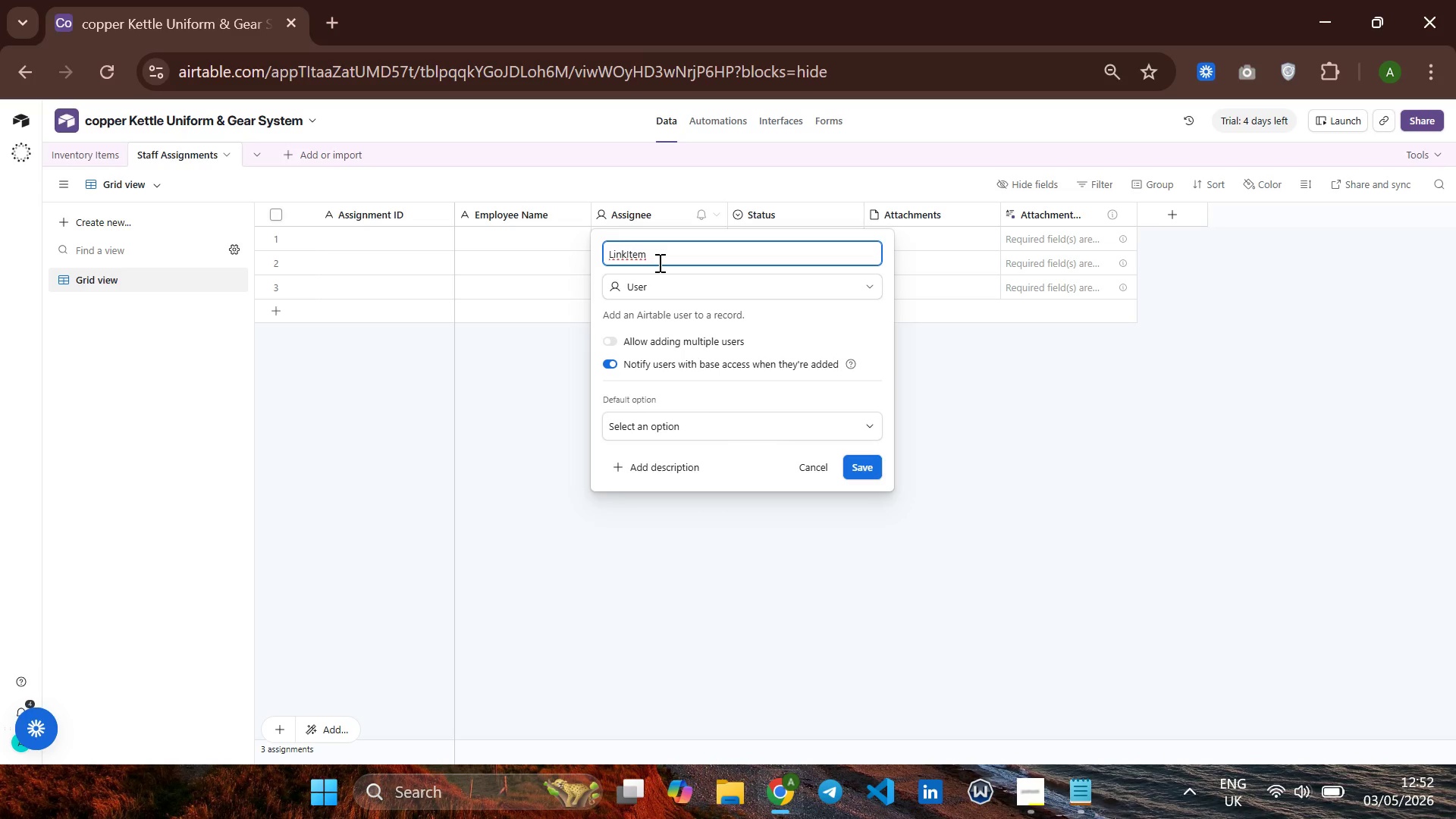 
wait(7.86)
 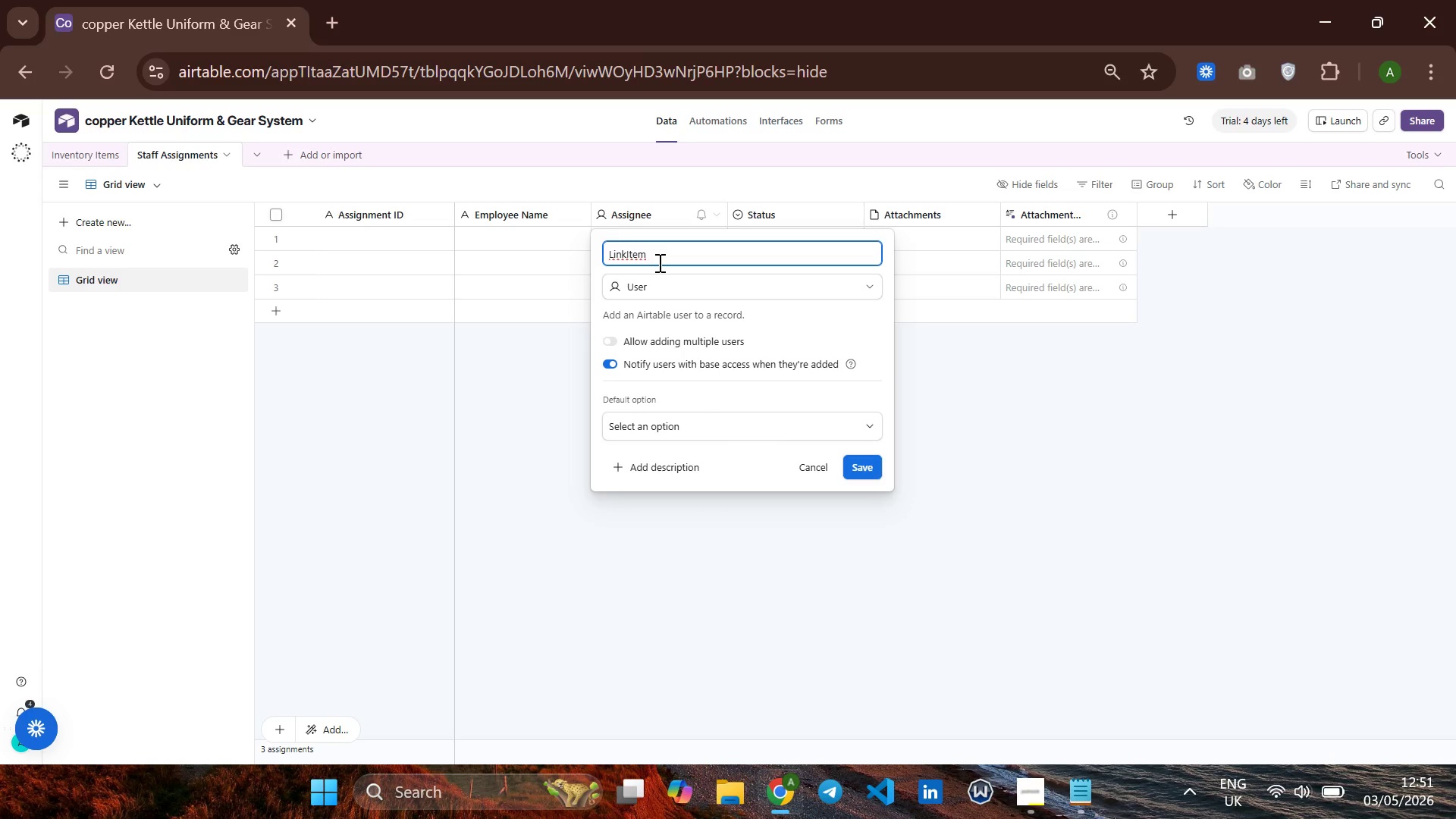 
key(Backspace)
key(Backspace)
key(Backspace)
key(Backspace)
type( Item)
 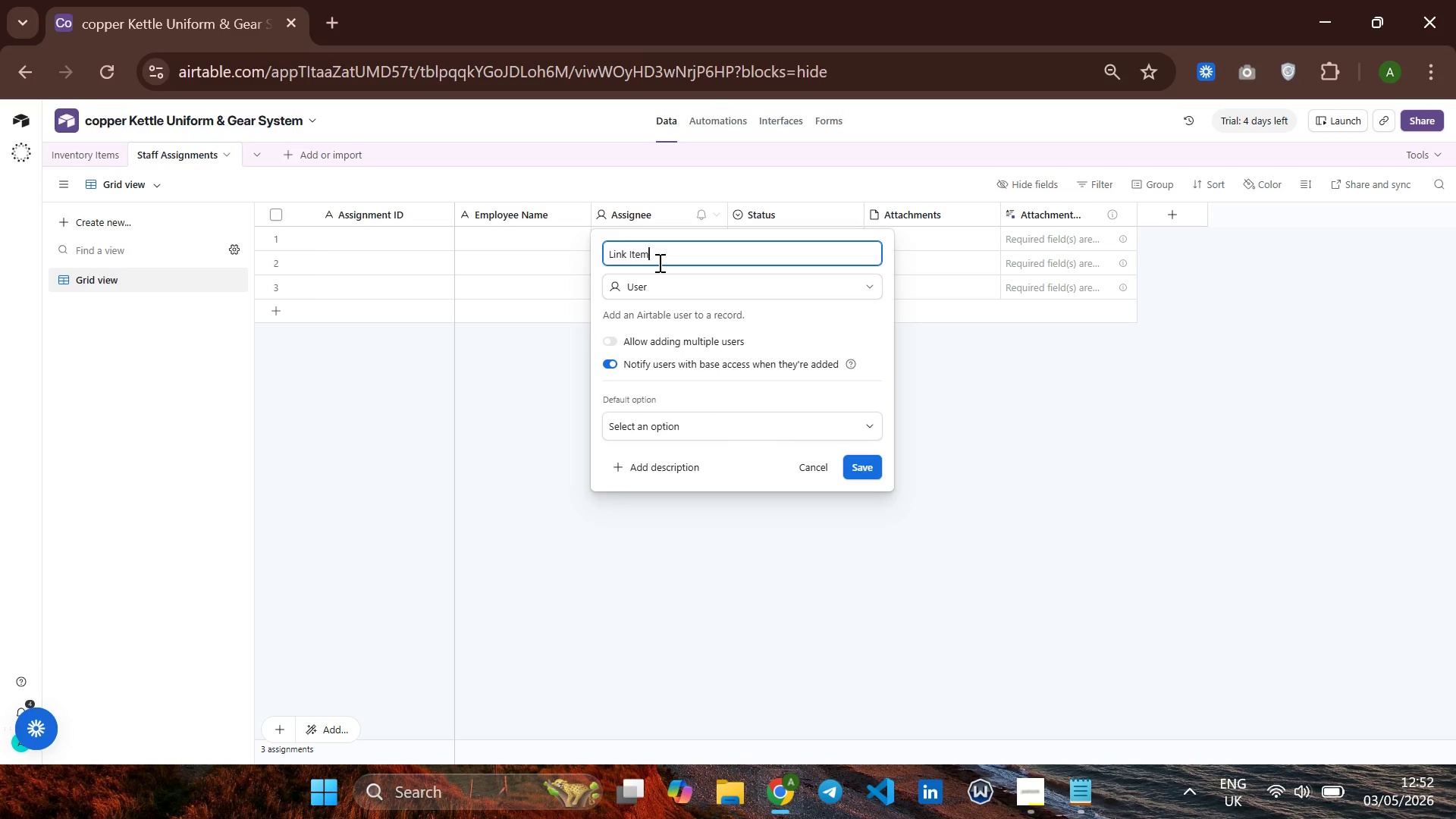 
wait(5.97)
 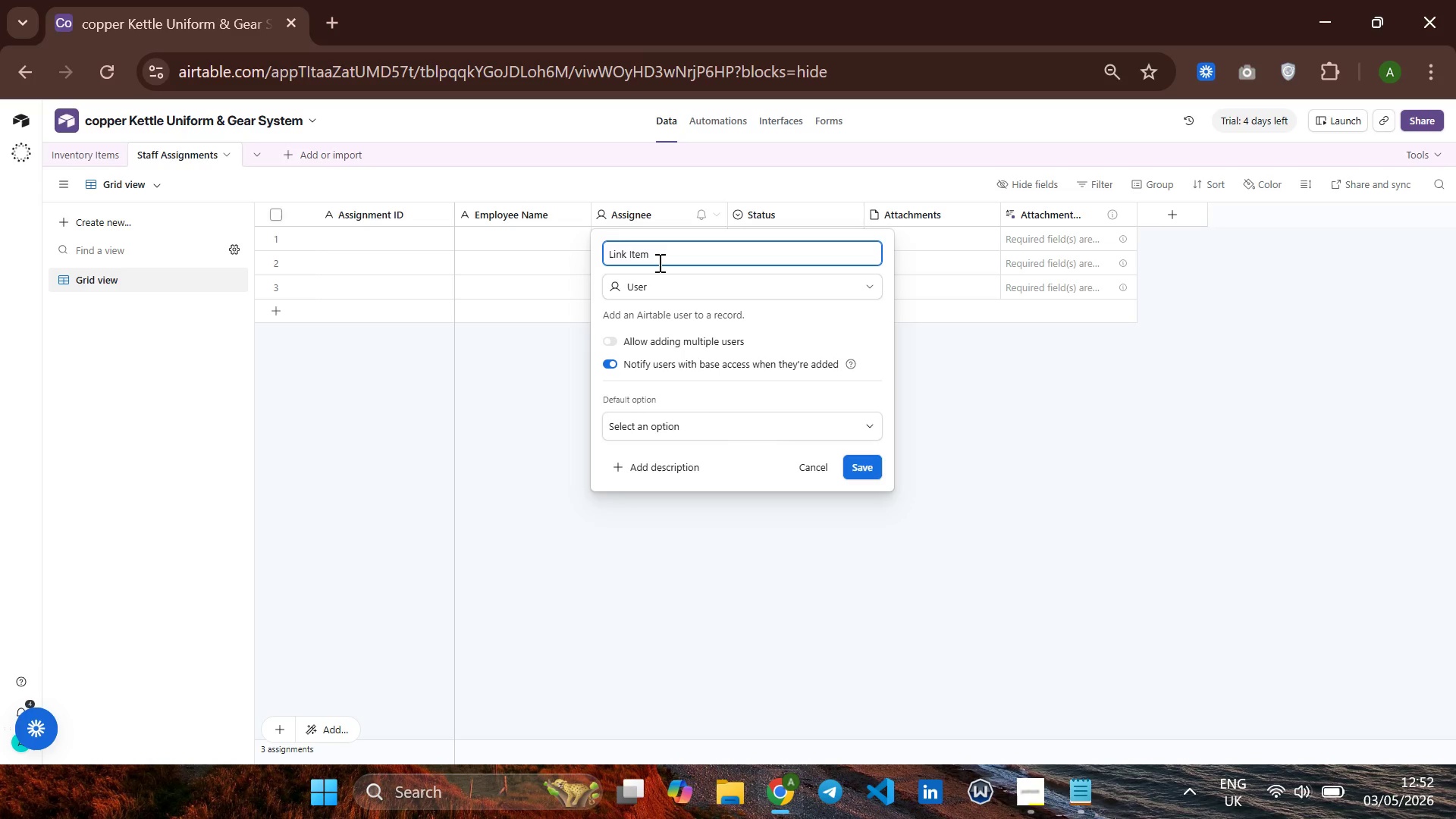 
key(Backspace)
key(Backspace)
key(Backspace)
key(Backspace)
key(Backspace)
type(ed Item)
 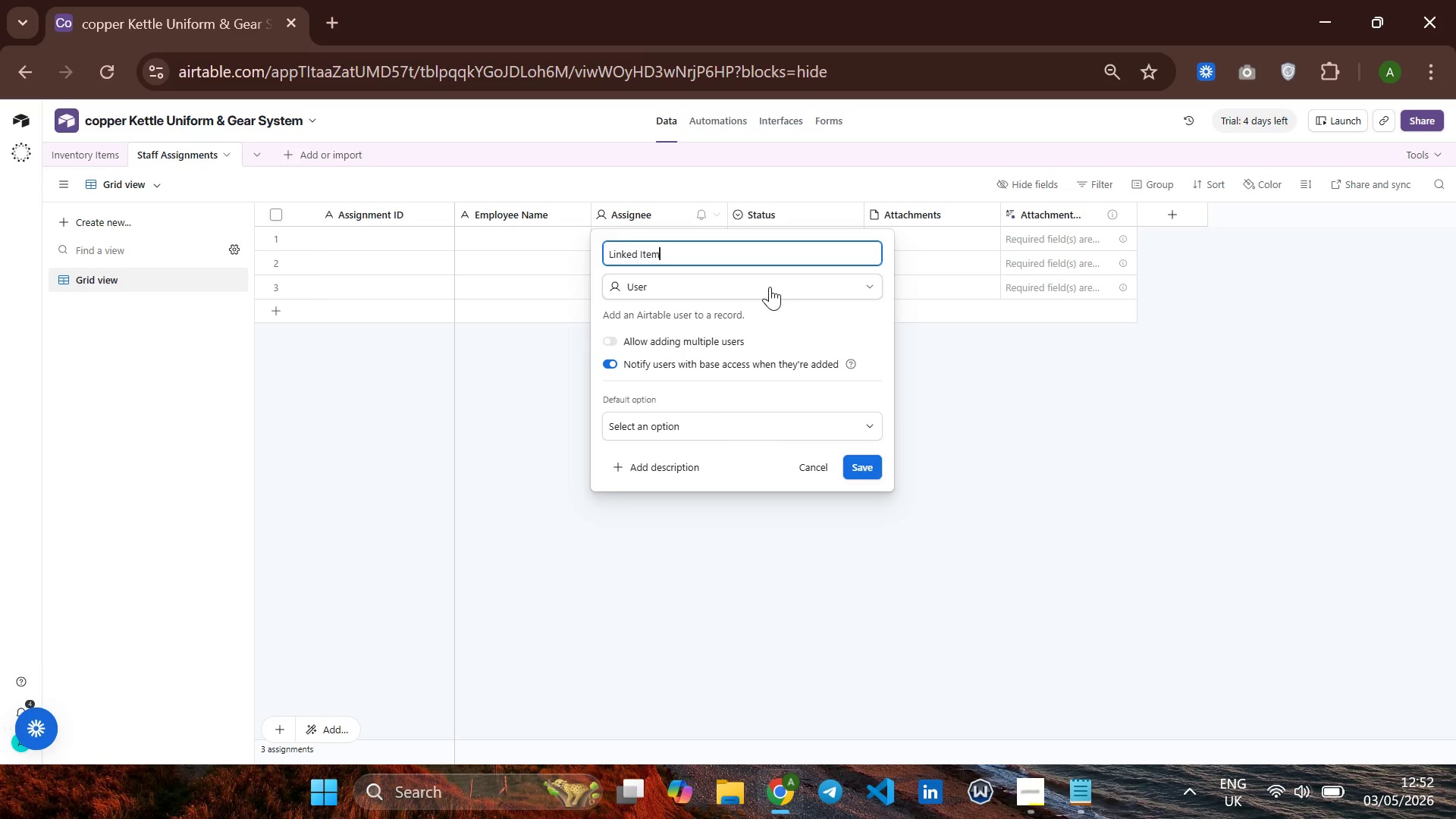 
left_click([770, 287])
 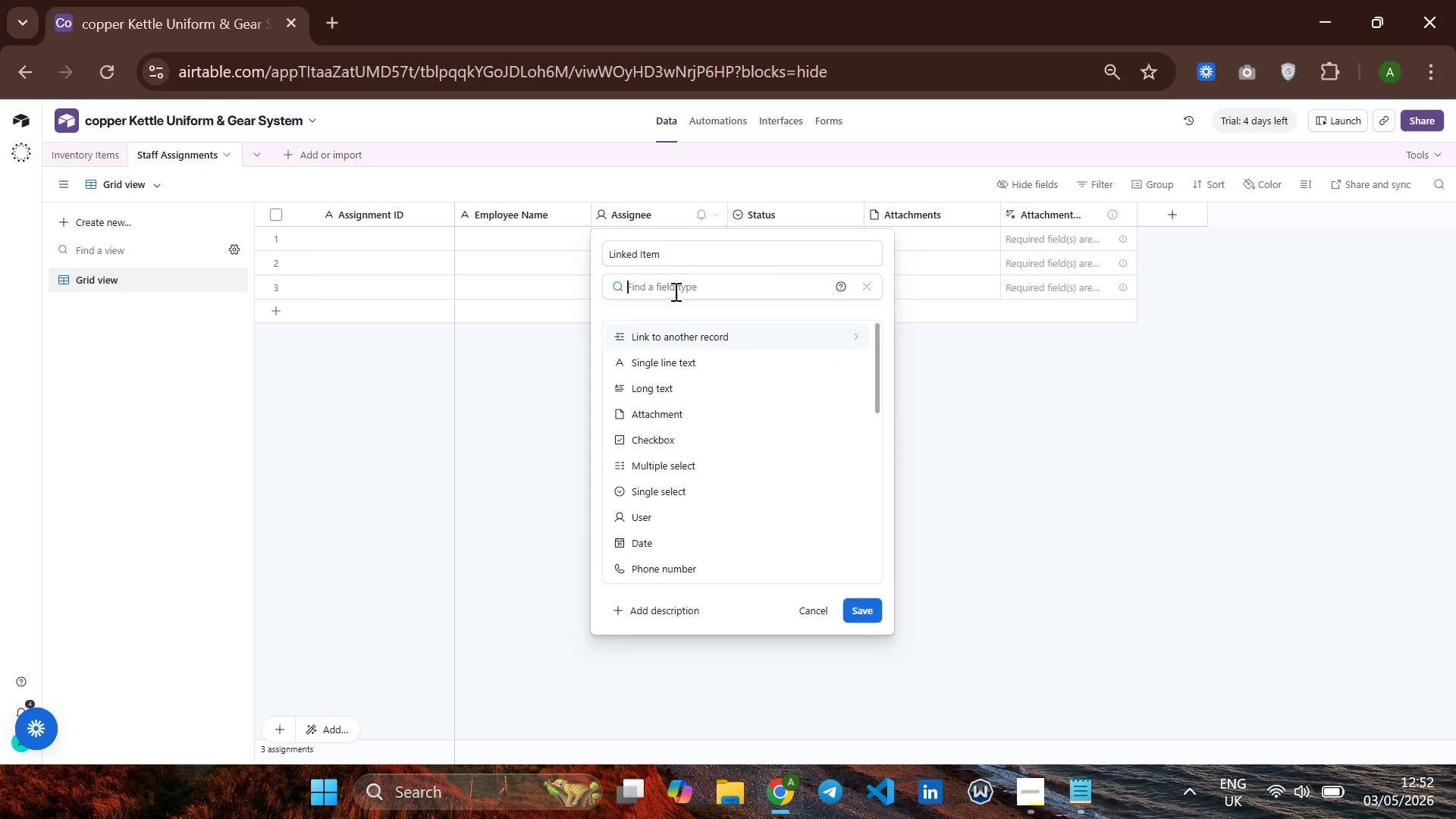 
type(li)
 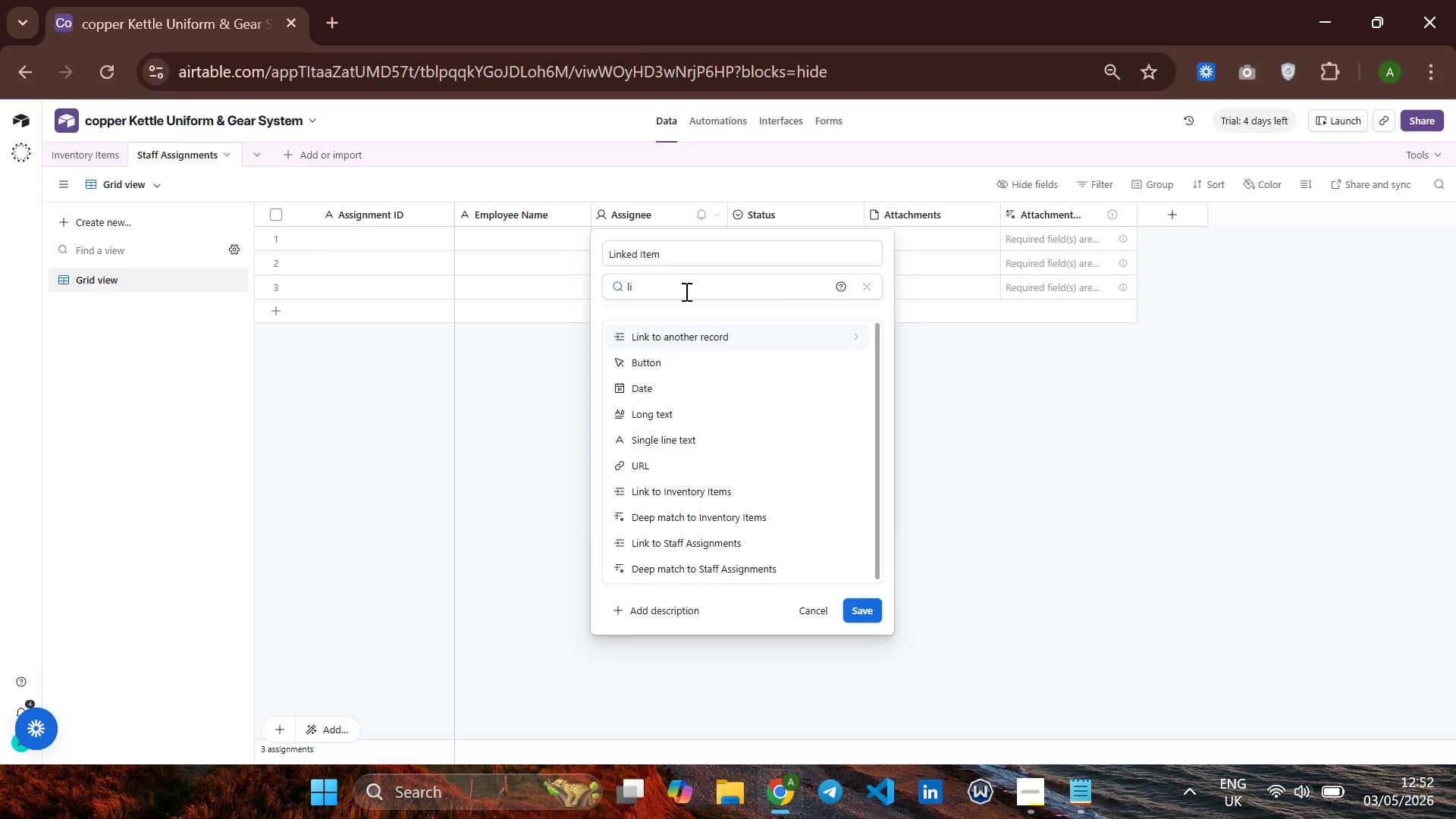 
key(Enter)
 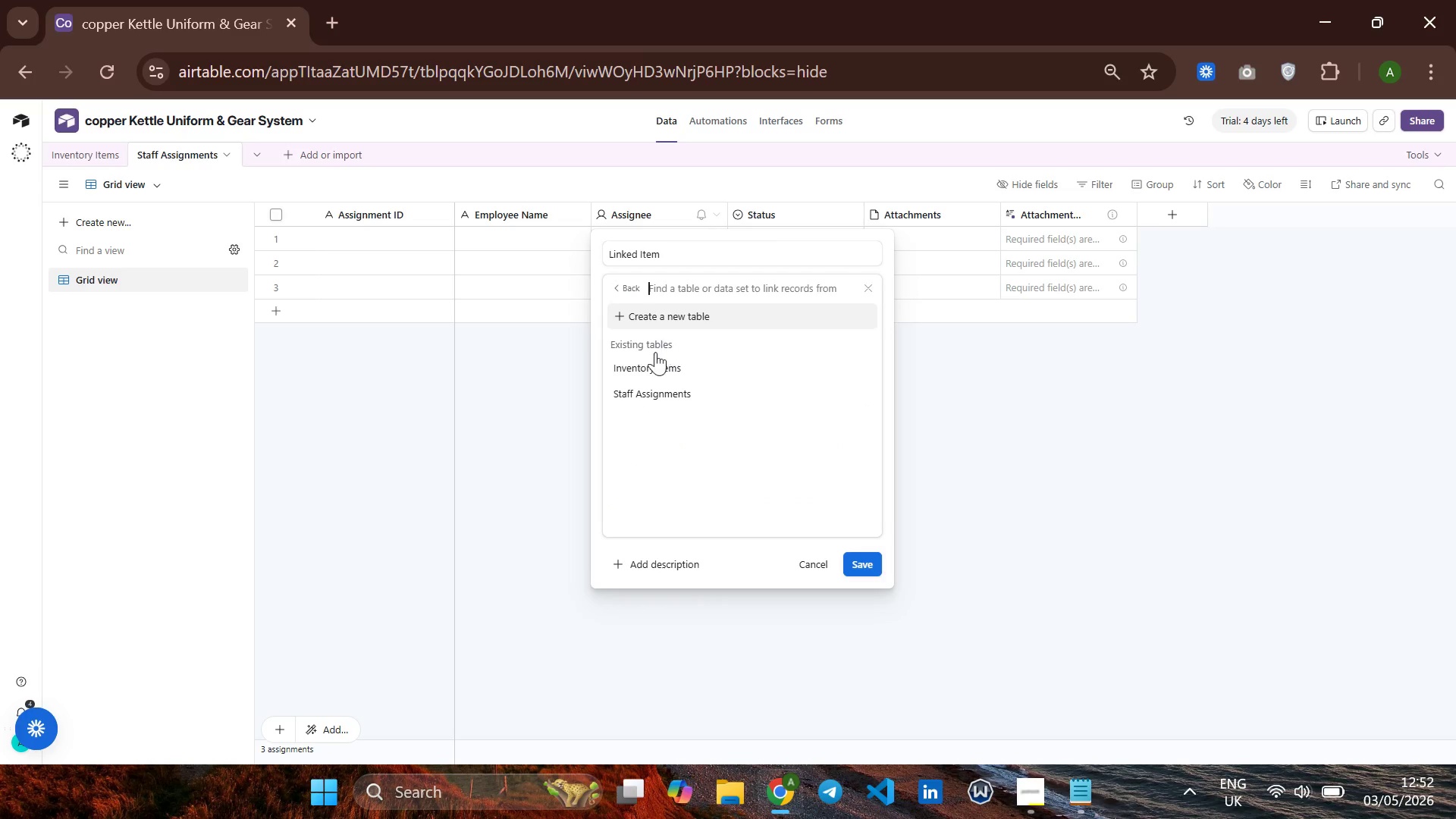 
left_click([642, 366])
 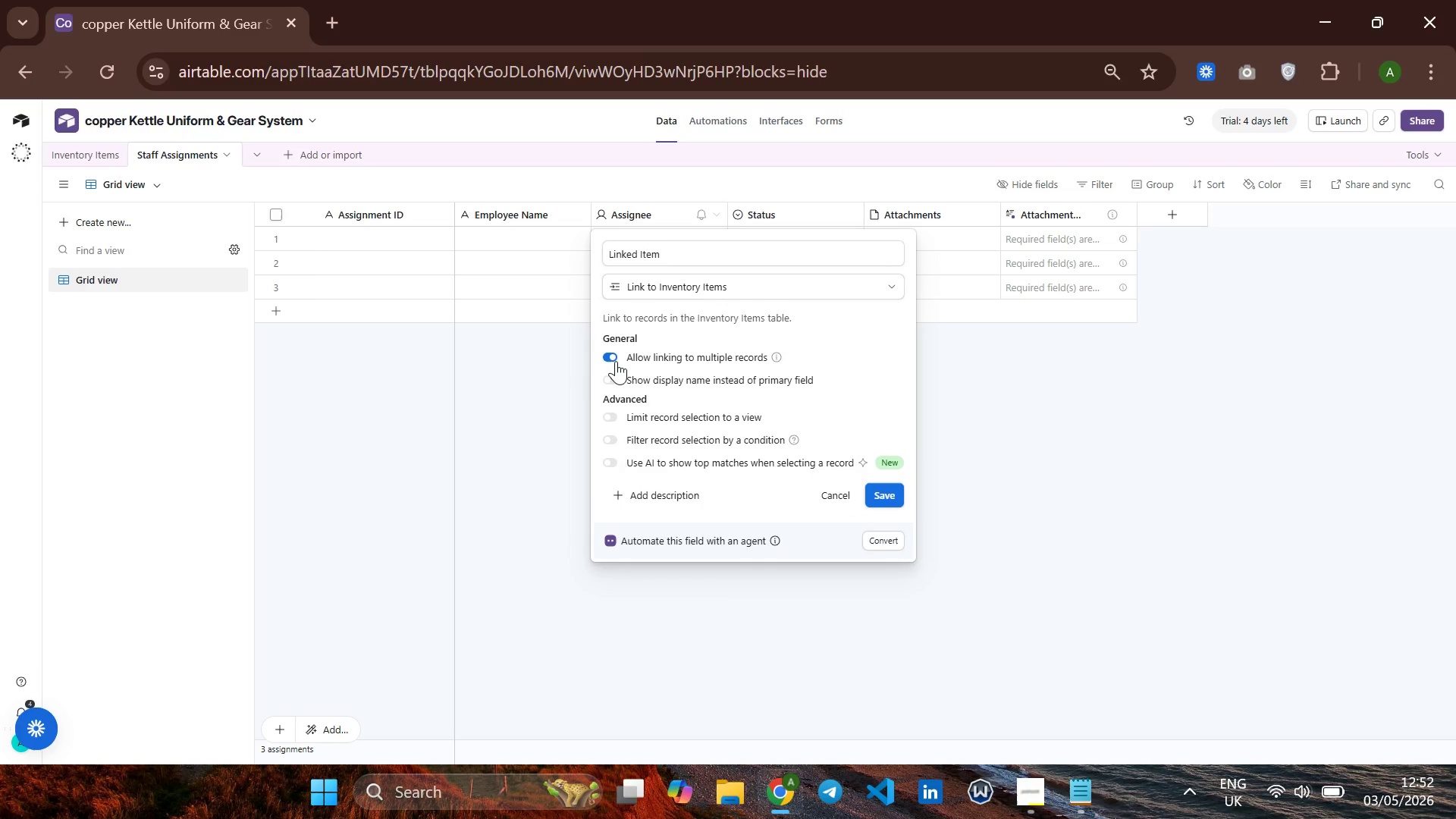 
wait(6.8)
 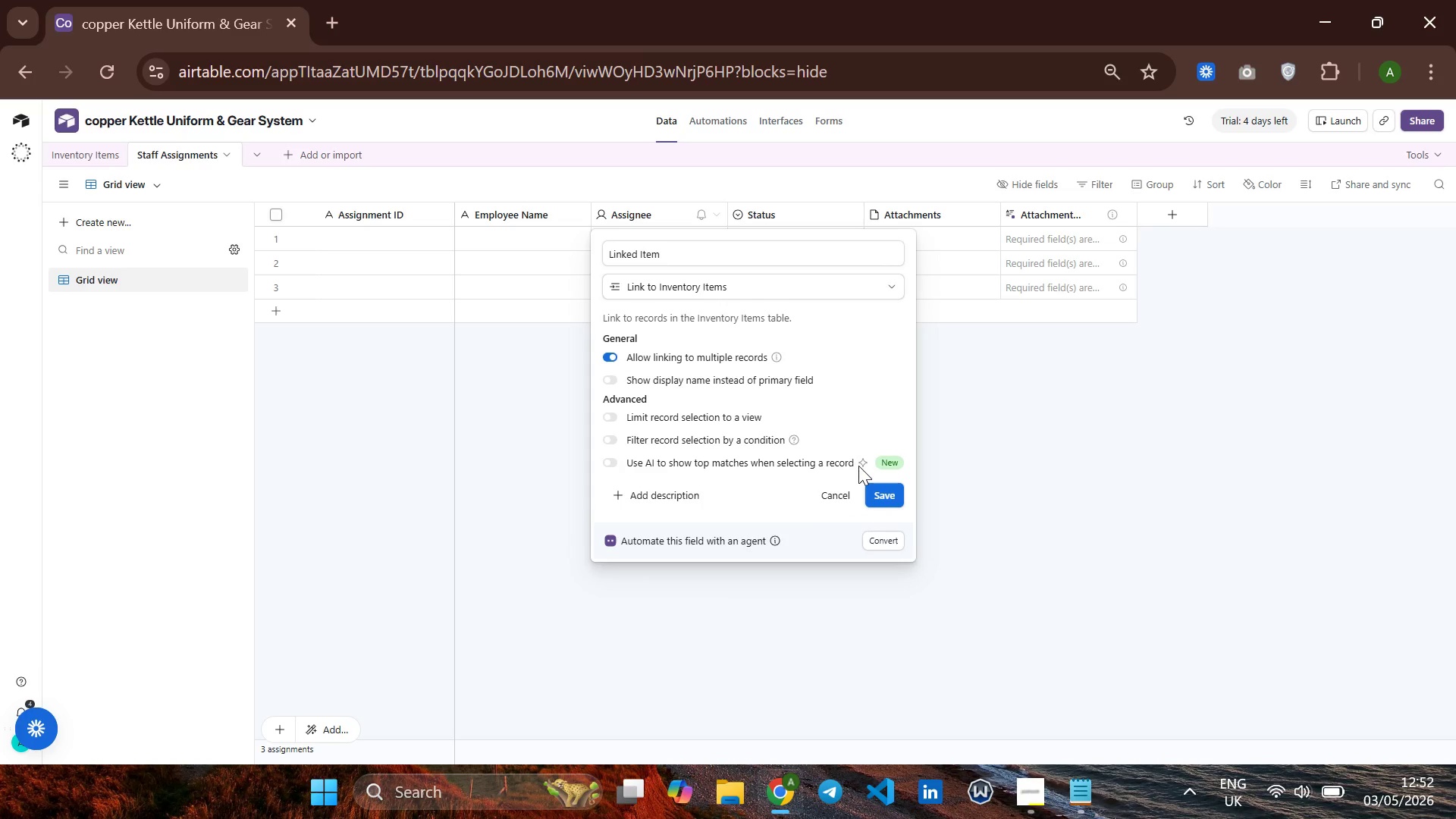 
left_click([604, 353])
 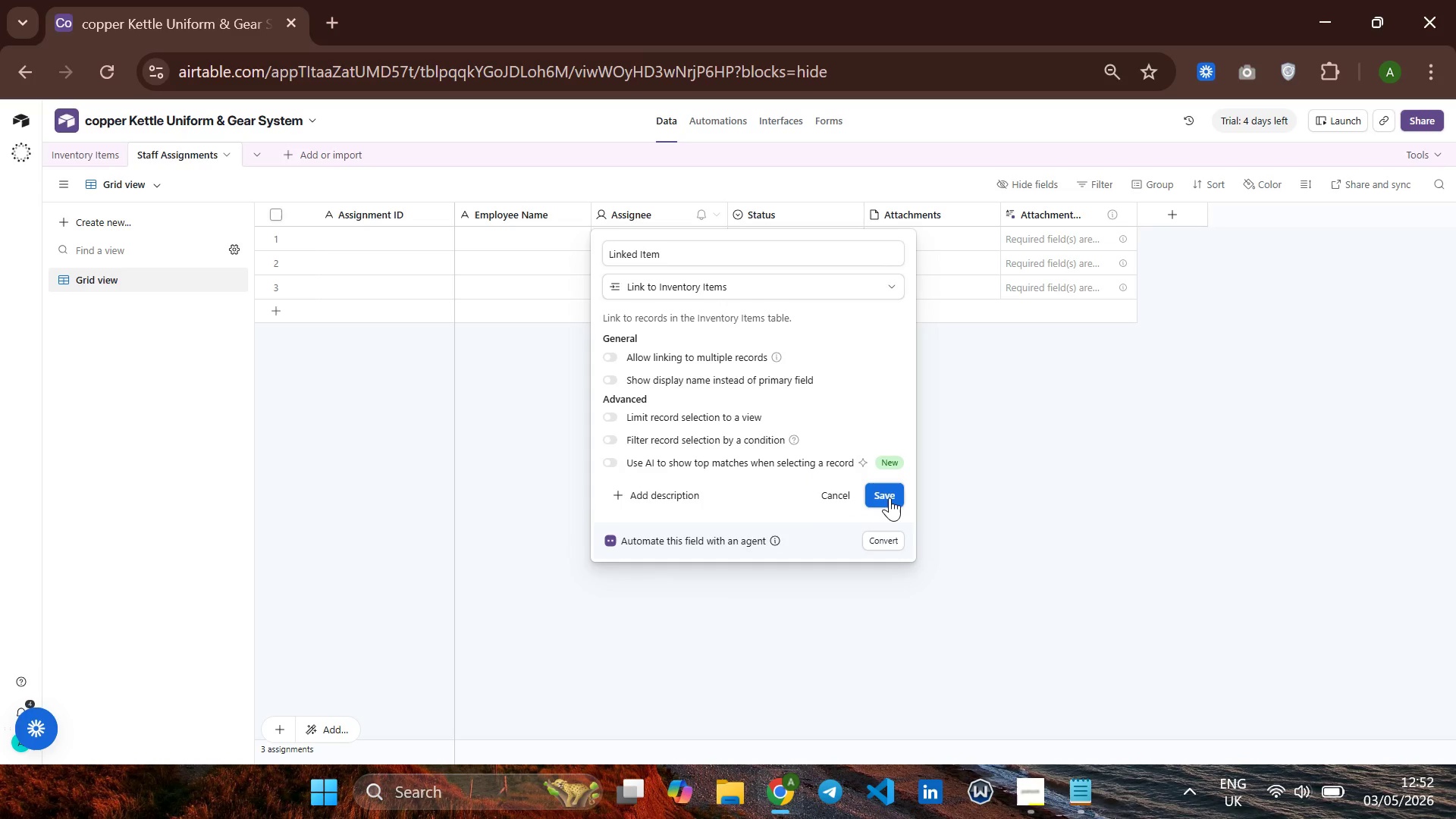 
left_click([890, 497])
 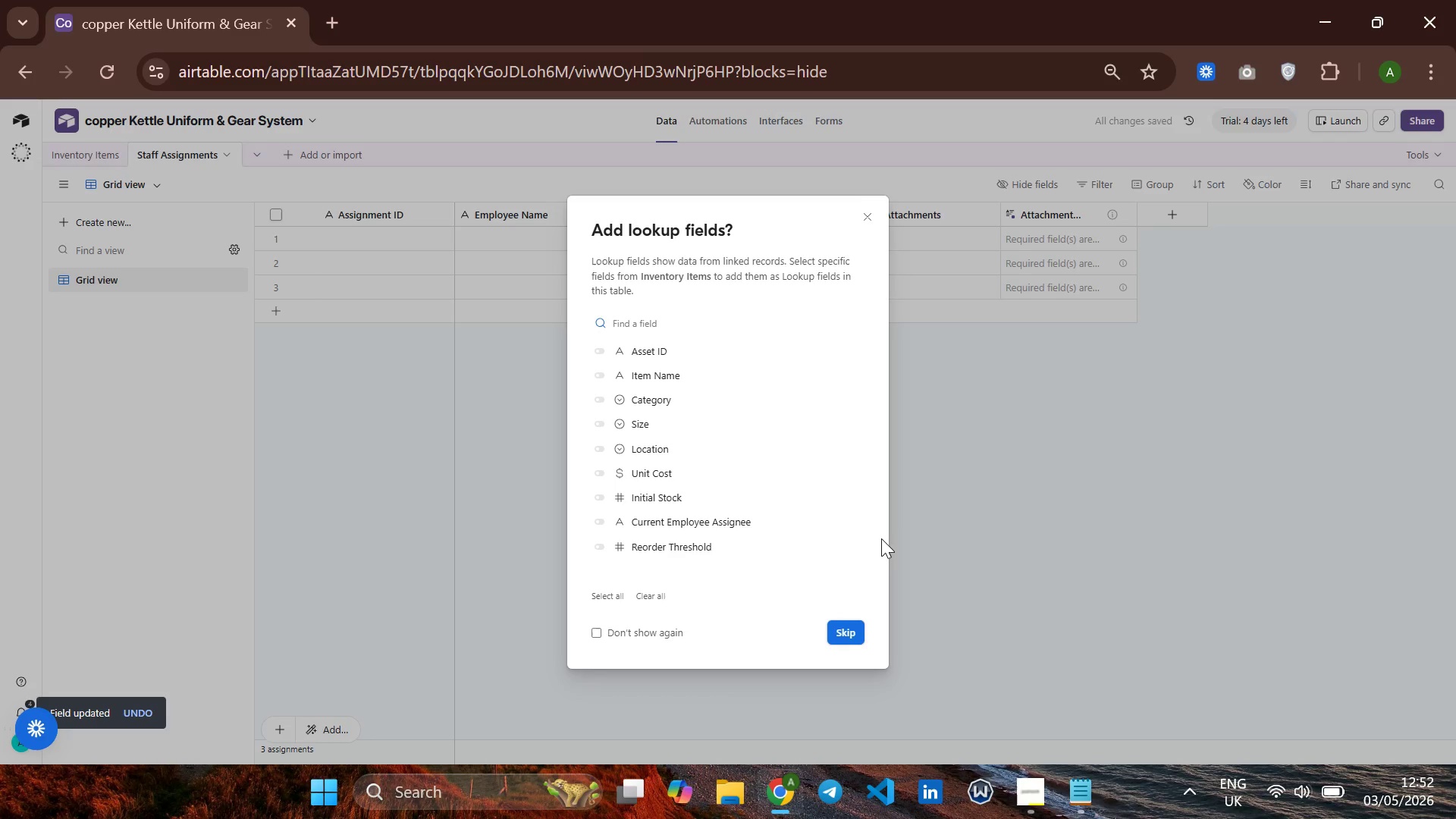 
left_click([956, 547])
 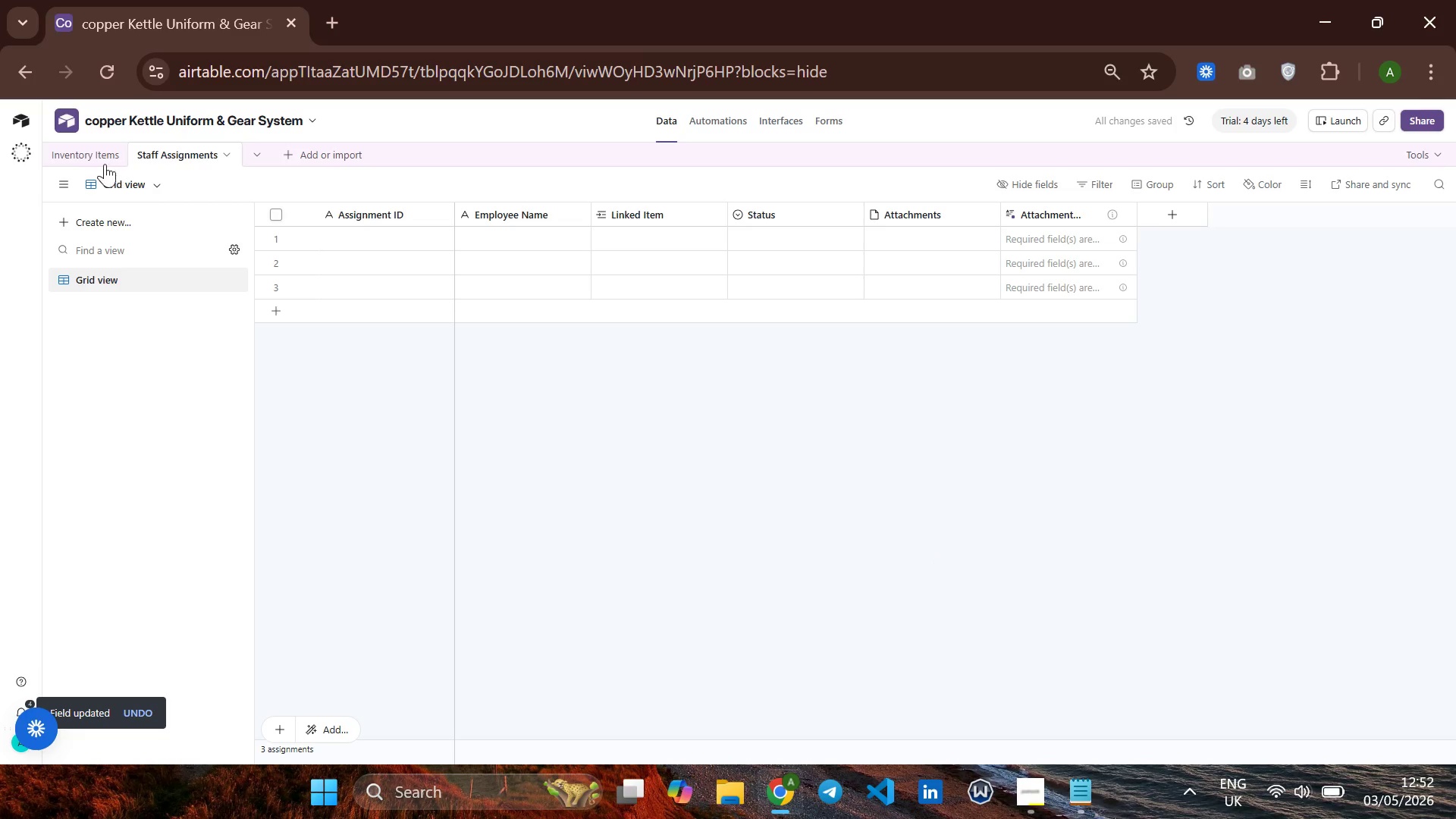 
left_click([93, 156])
 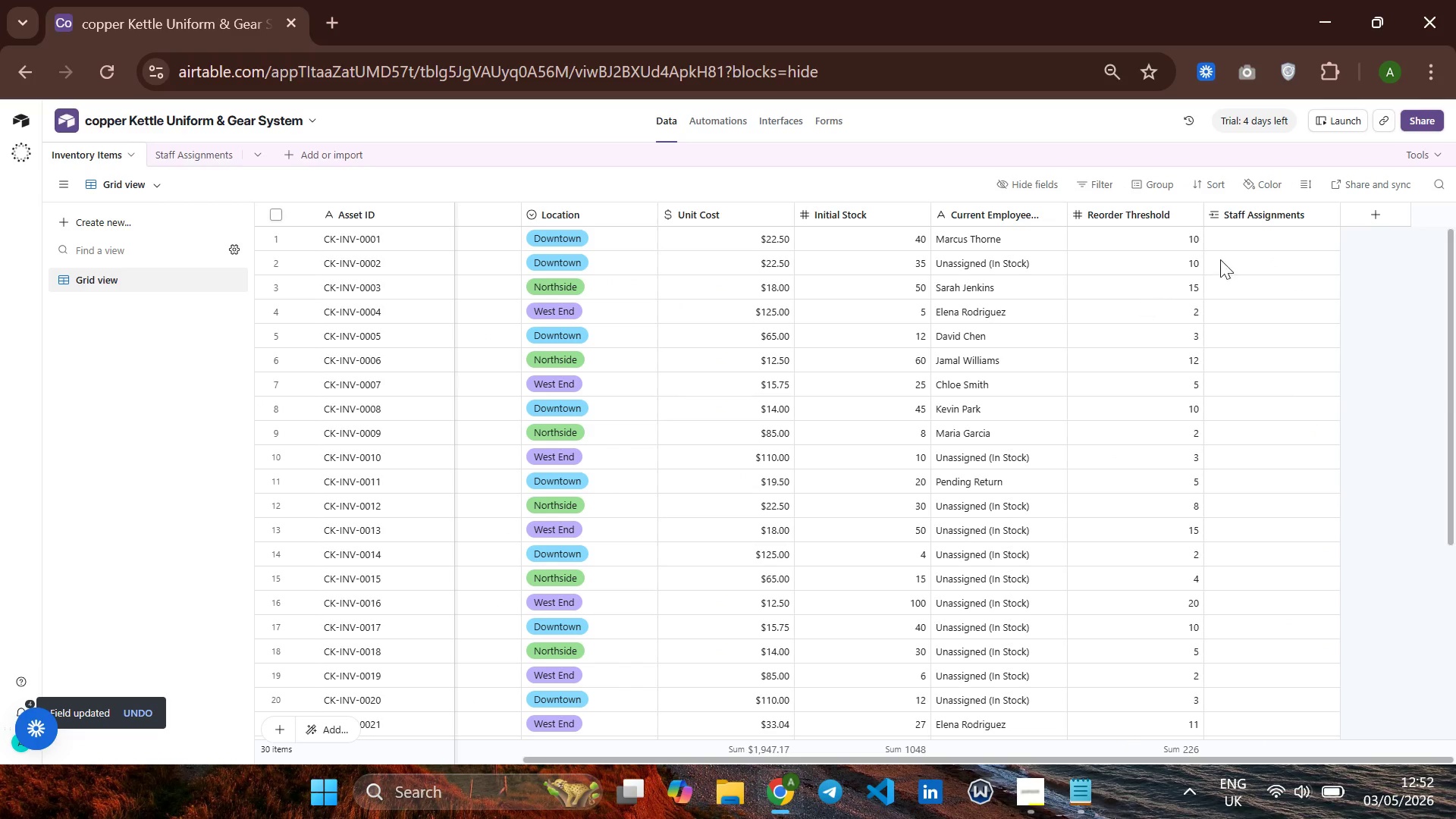 
left_click([1374, 214])
 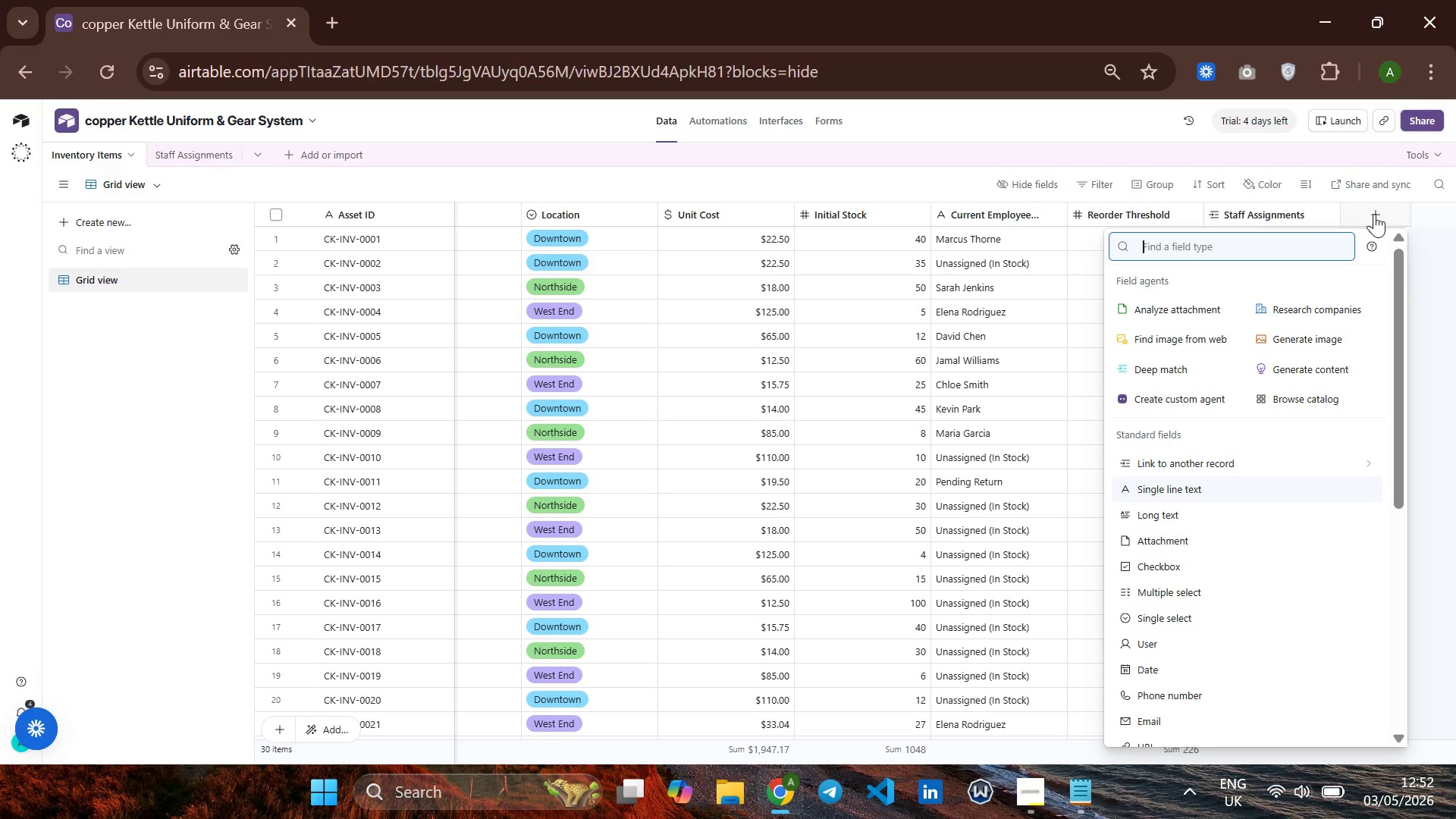 
wait(16.11)
 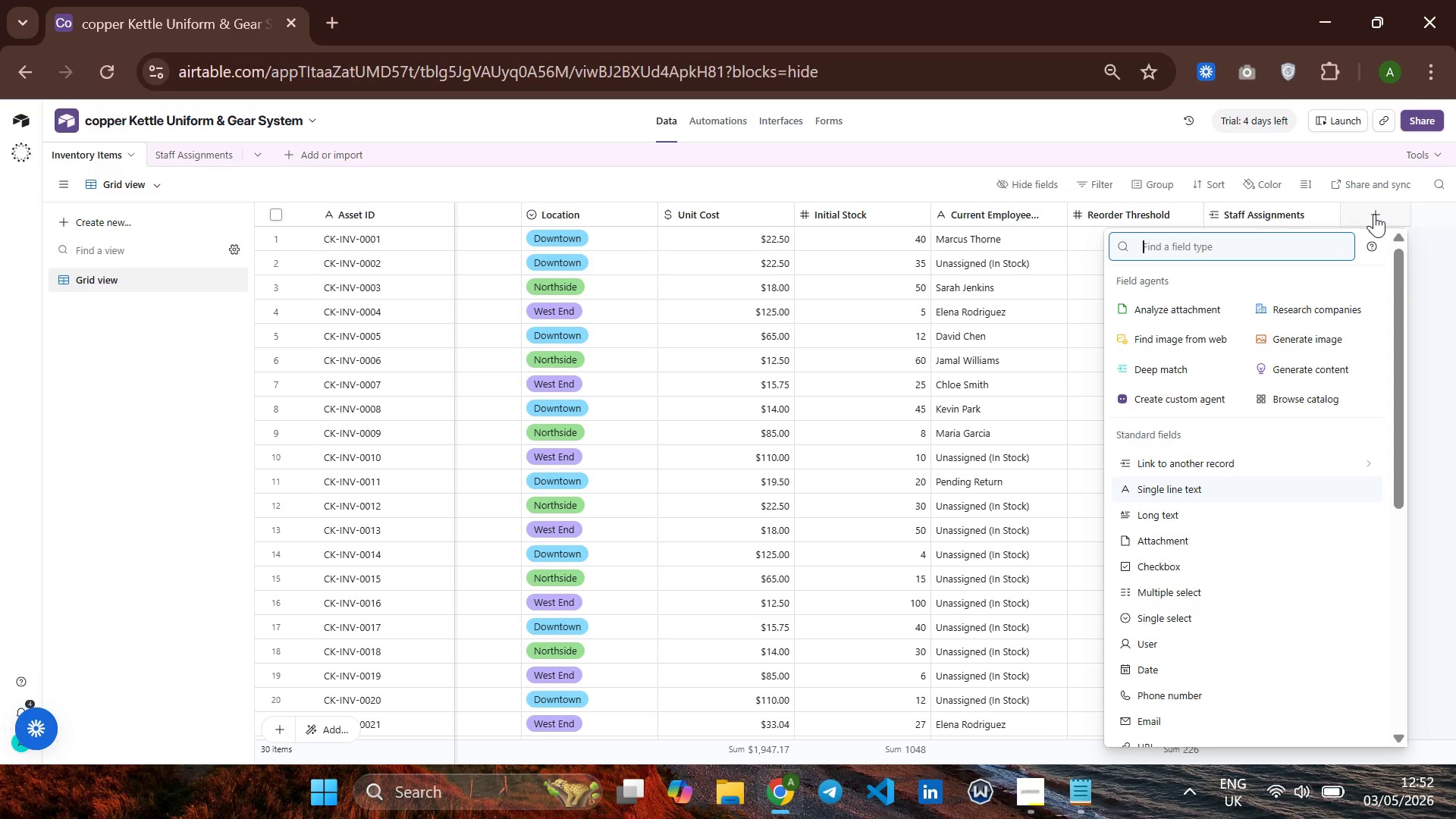 
left_click([1366, 215])
 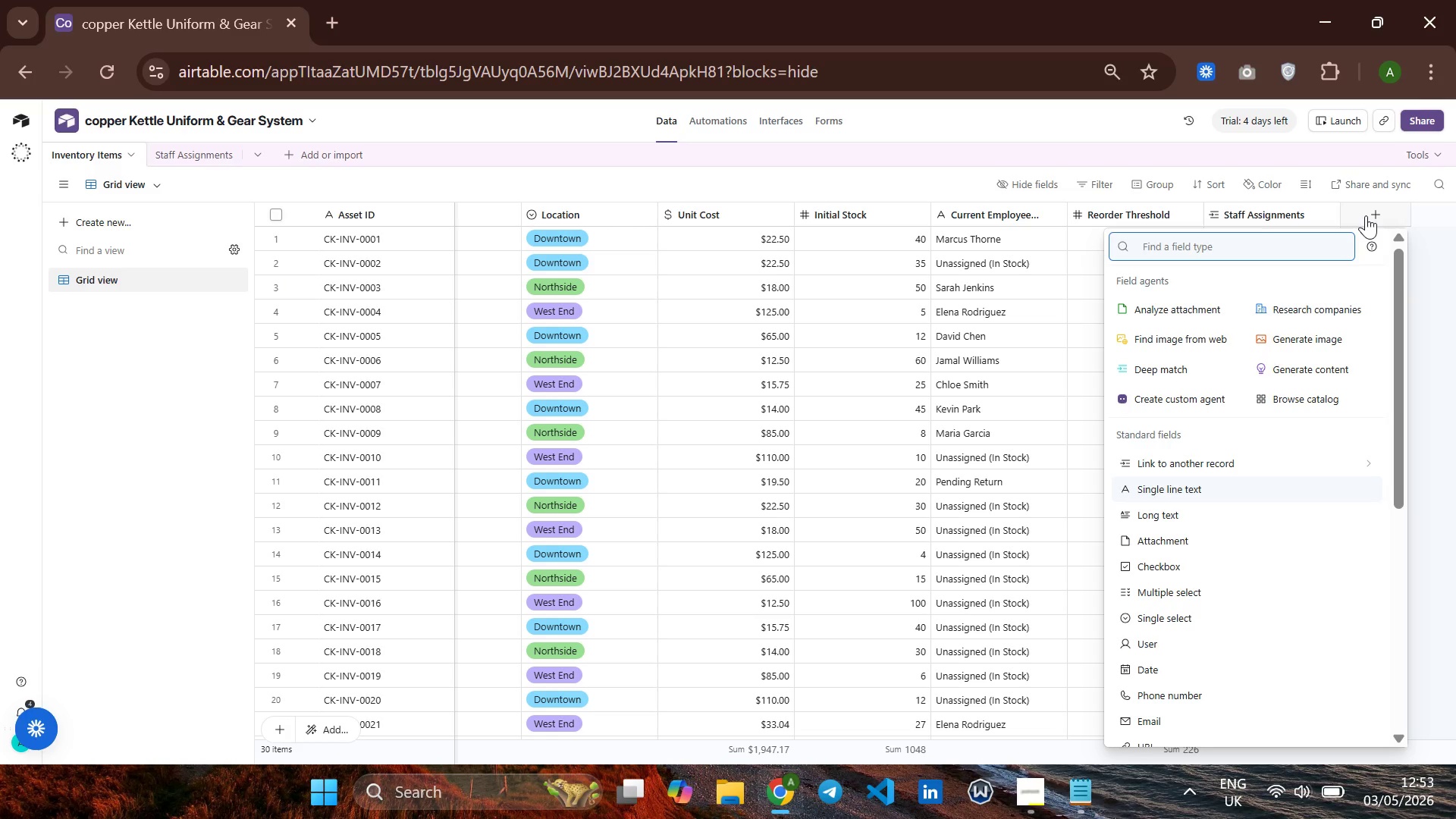 
left_click([1366, 215])
 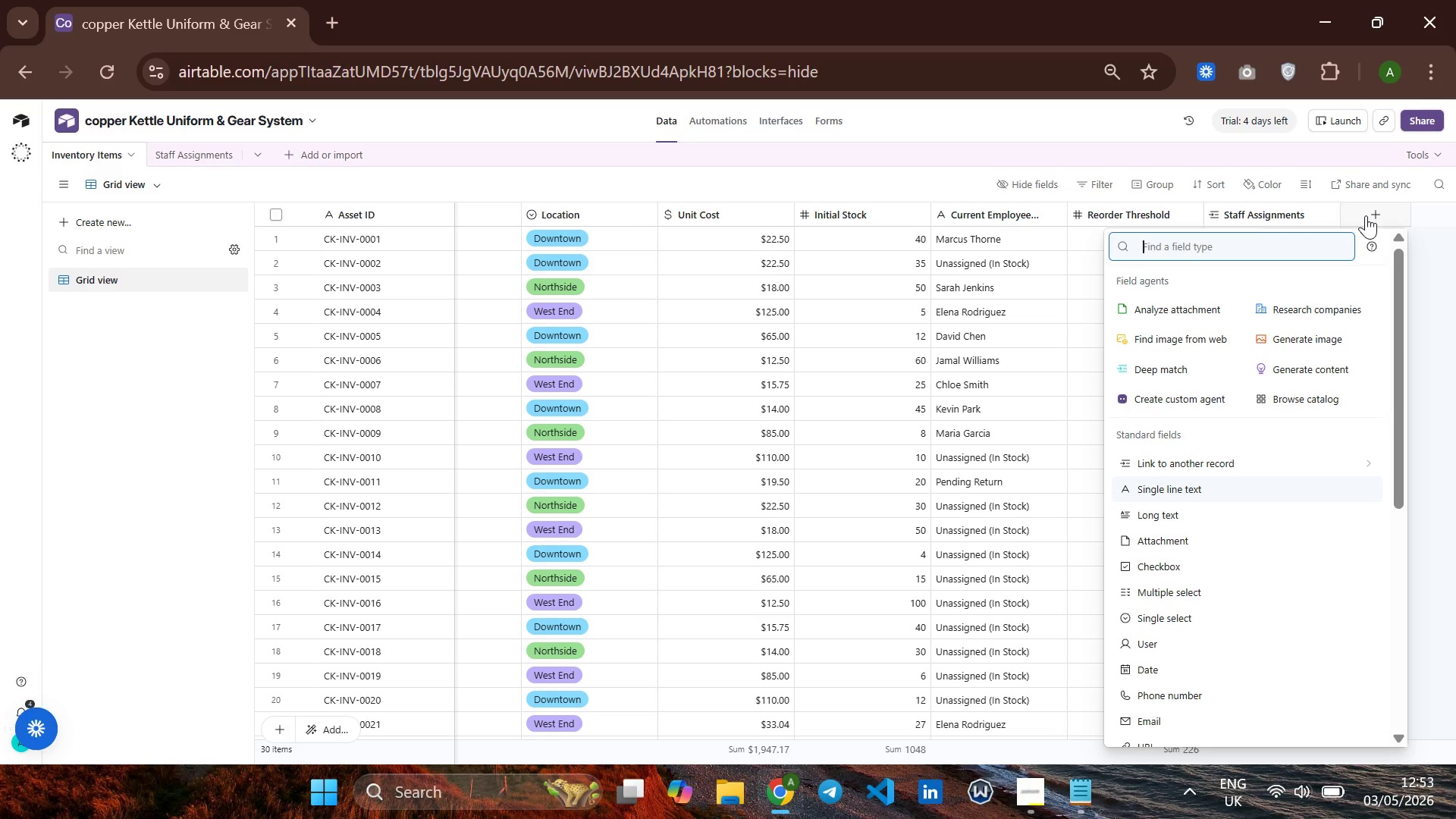 
type(t)
key(Backspace)
type(co)
 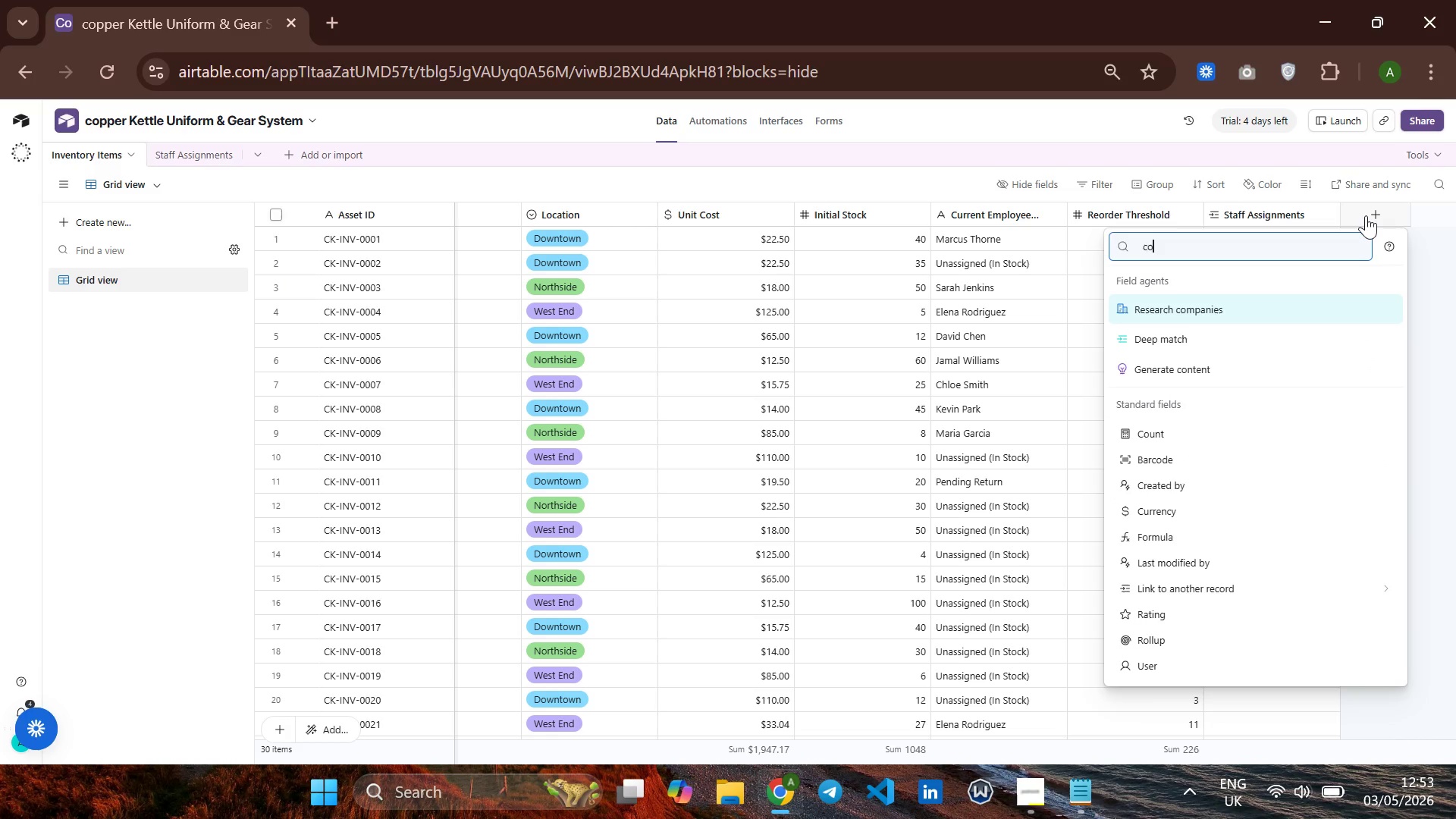 
key(ArrowDown)
 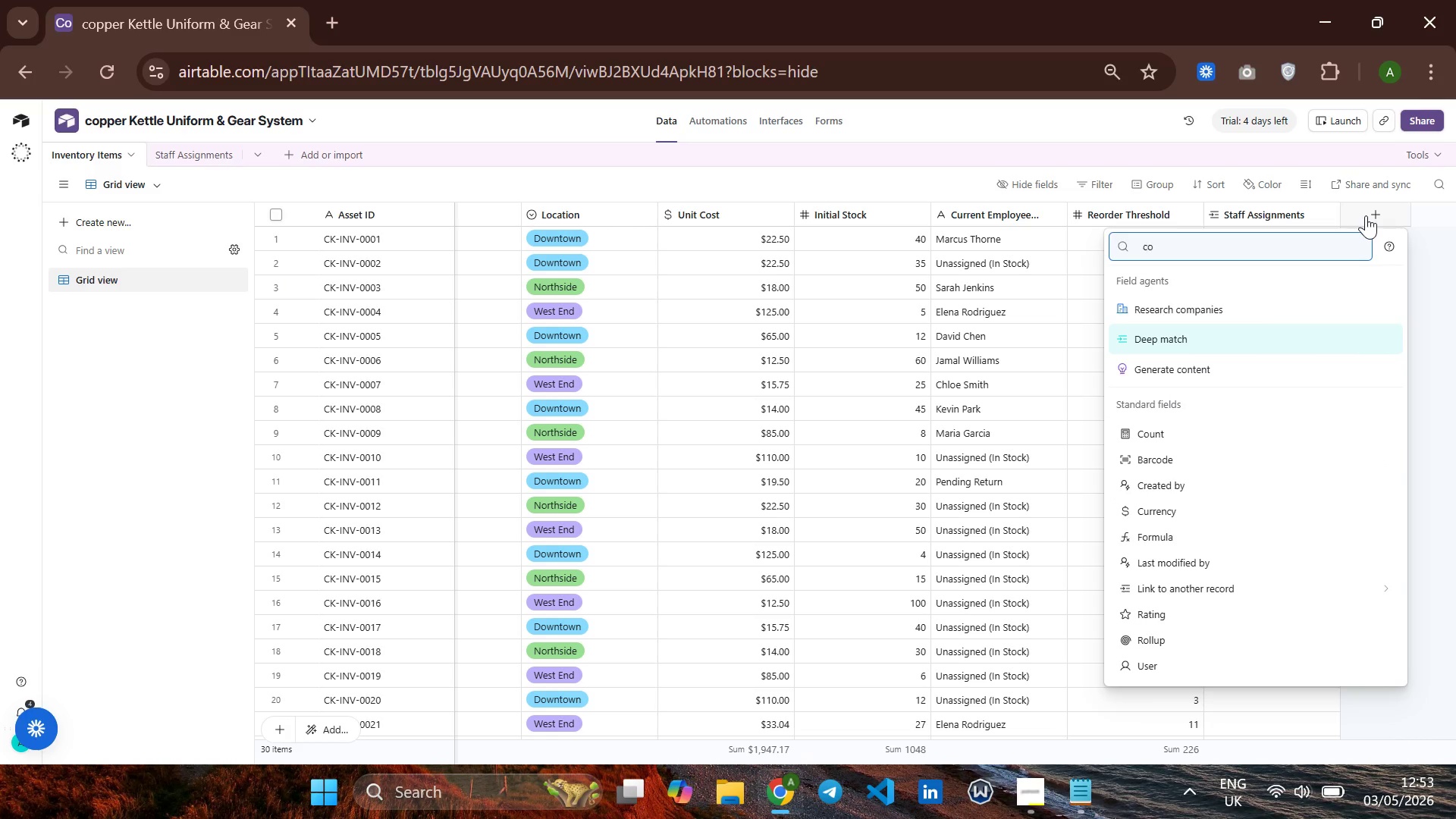 
key(ArrowDown)
 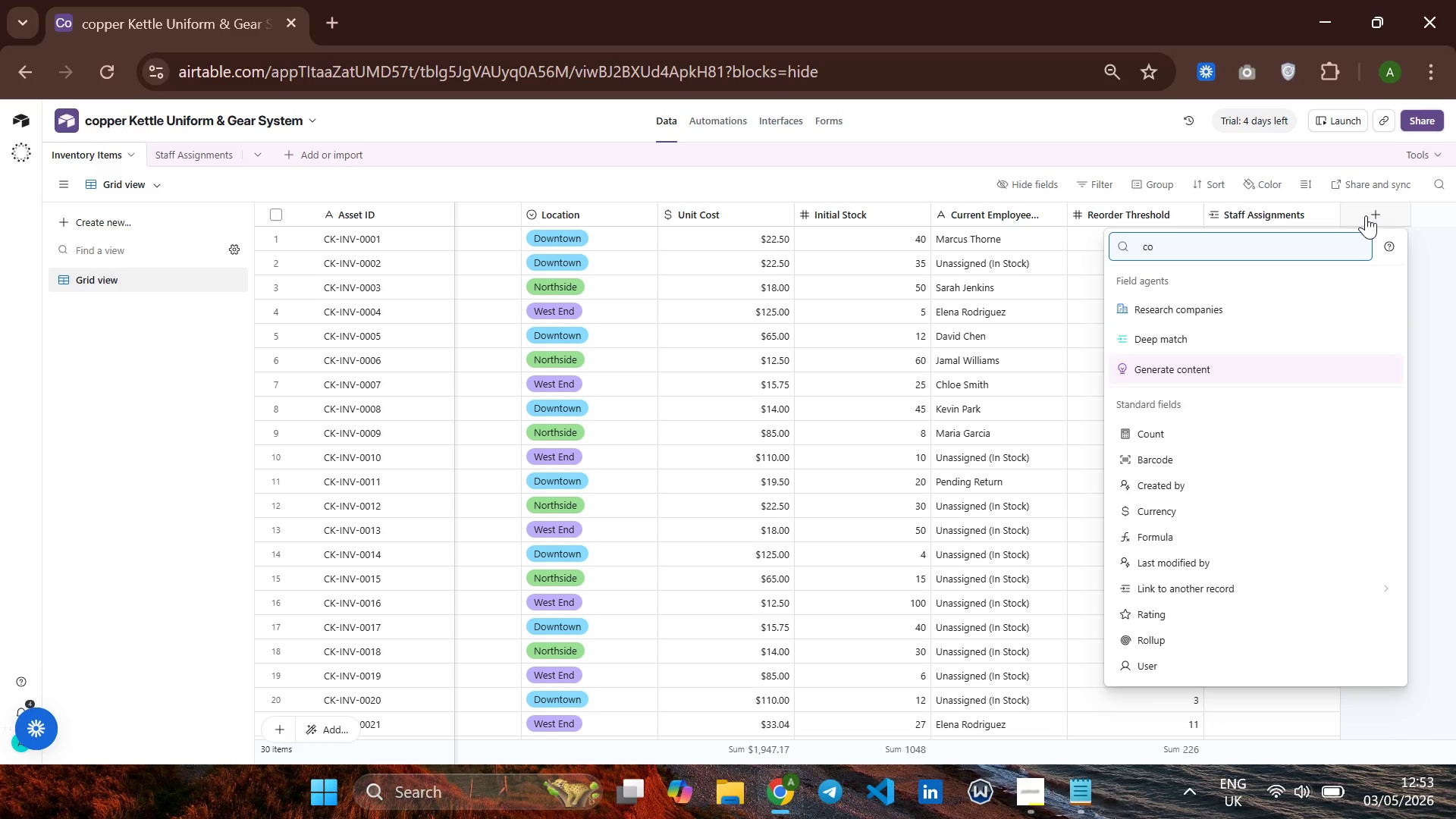 
key(ArrowDown)
 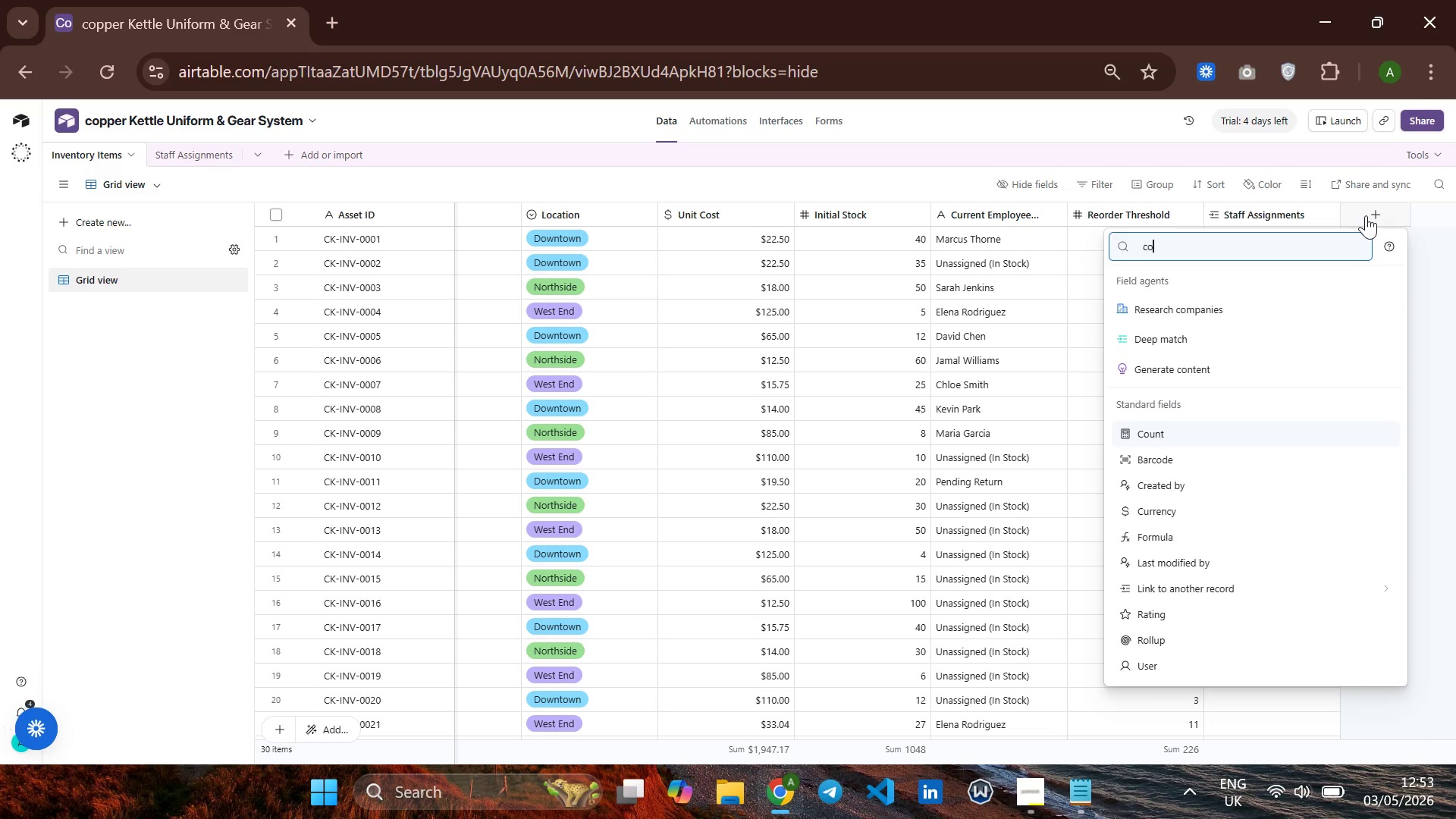 
key(ArrowDown)
 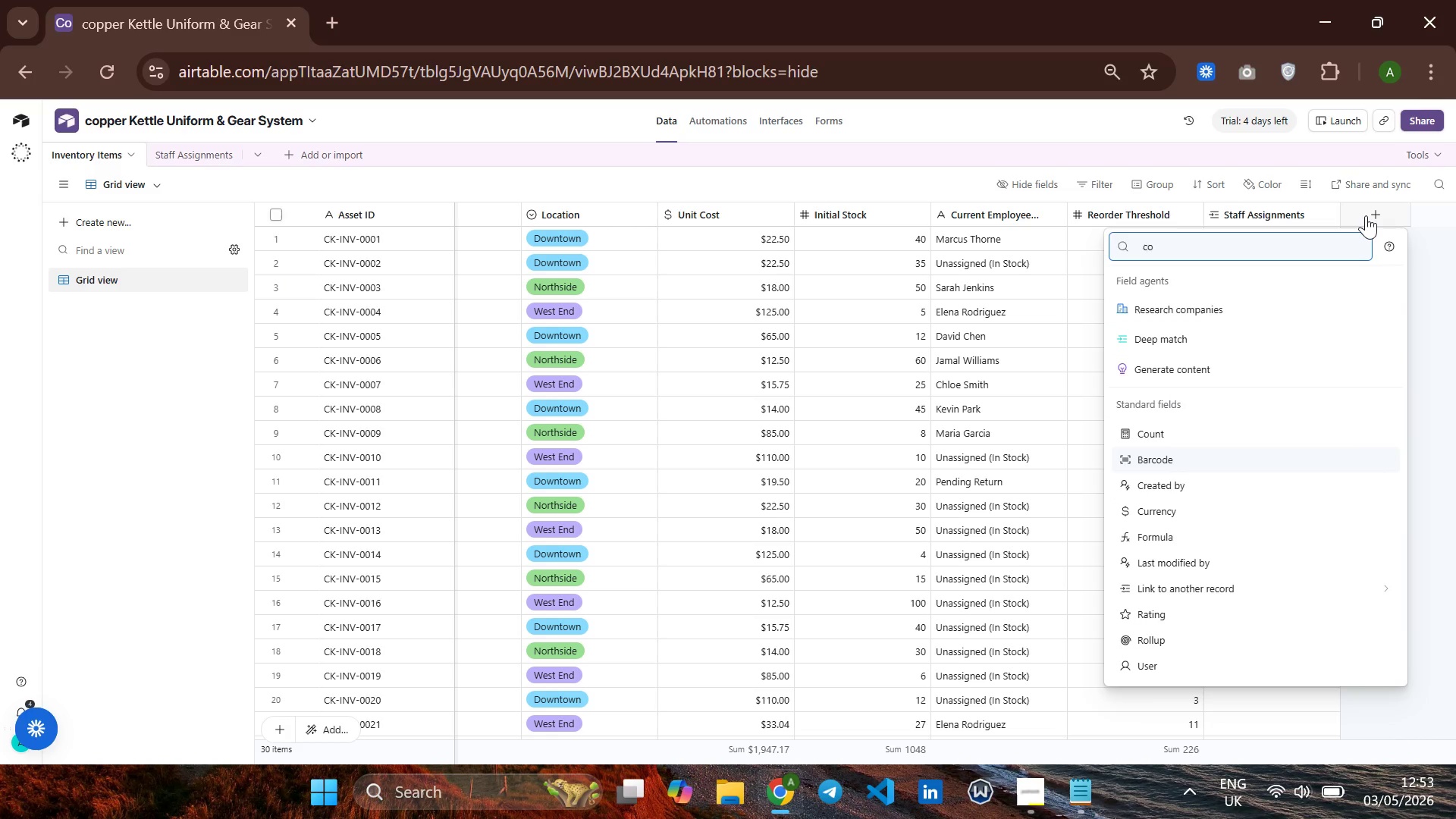 
key(ArrowUp)
 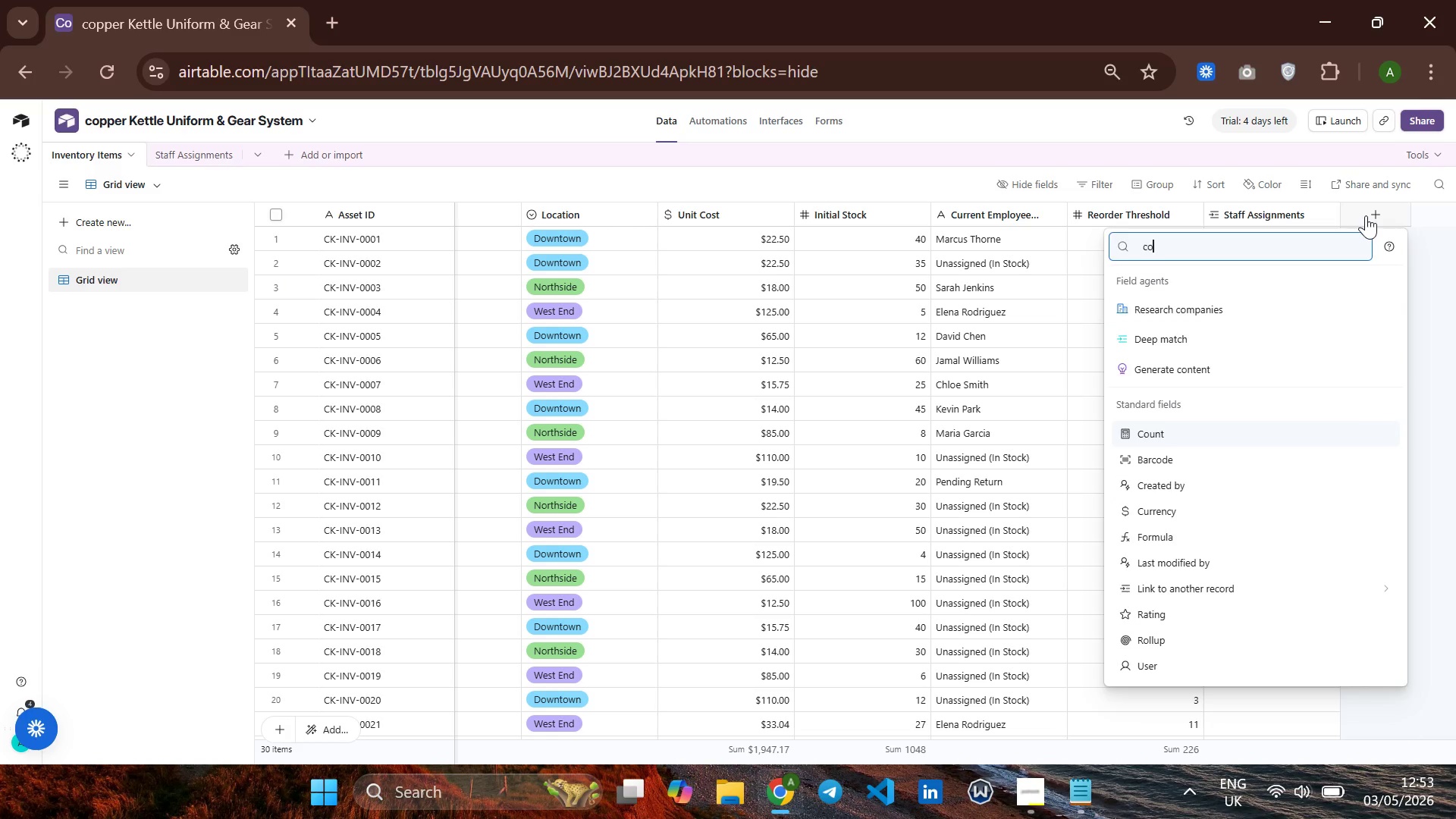 
key(Enter)
 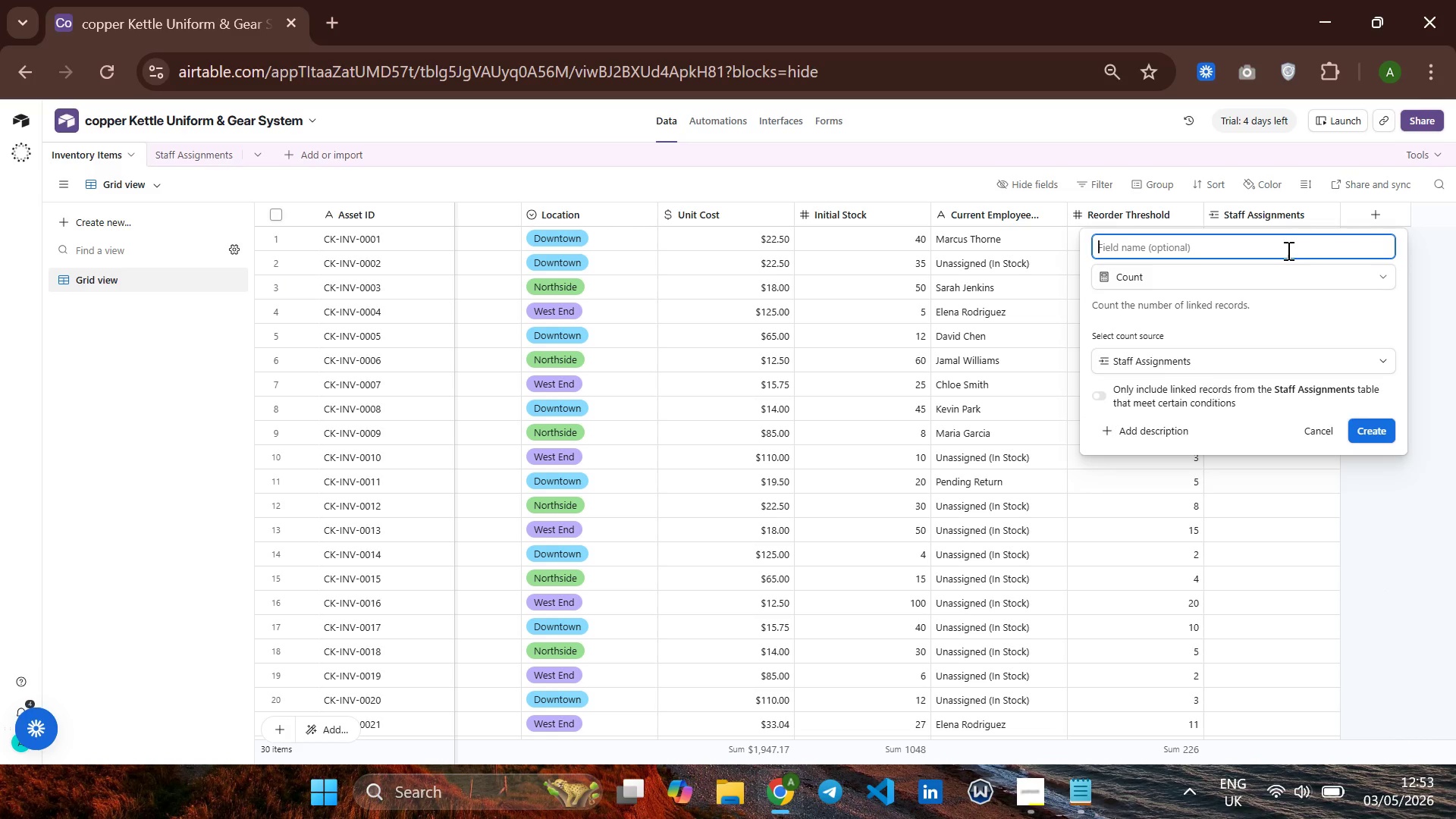 
type(Total Issue)
 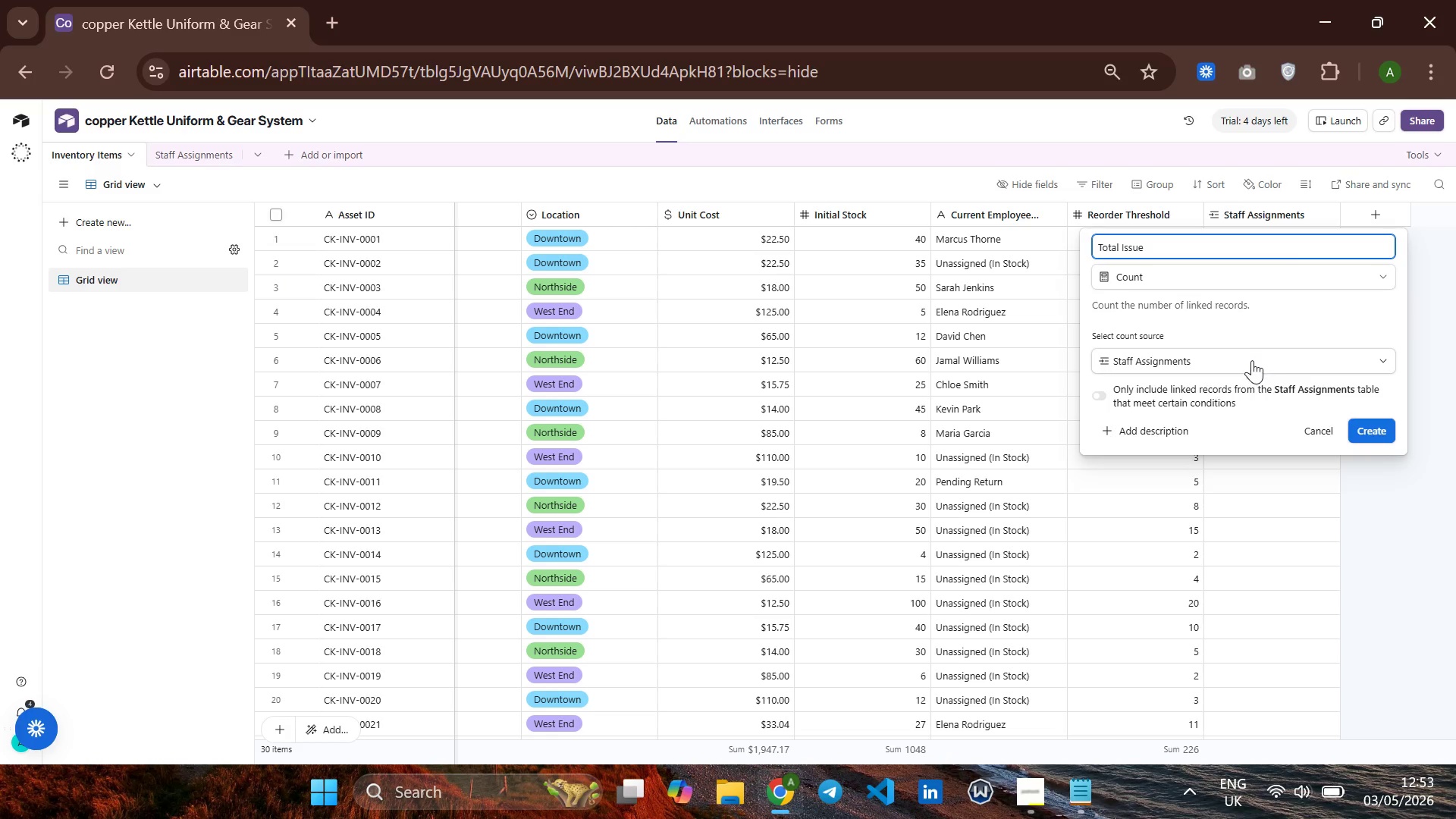 
left_click([1251, 361])
 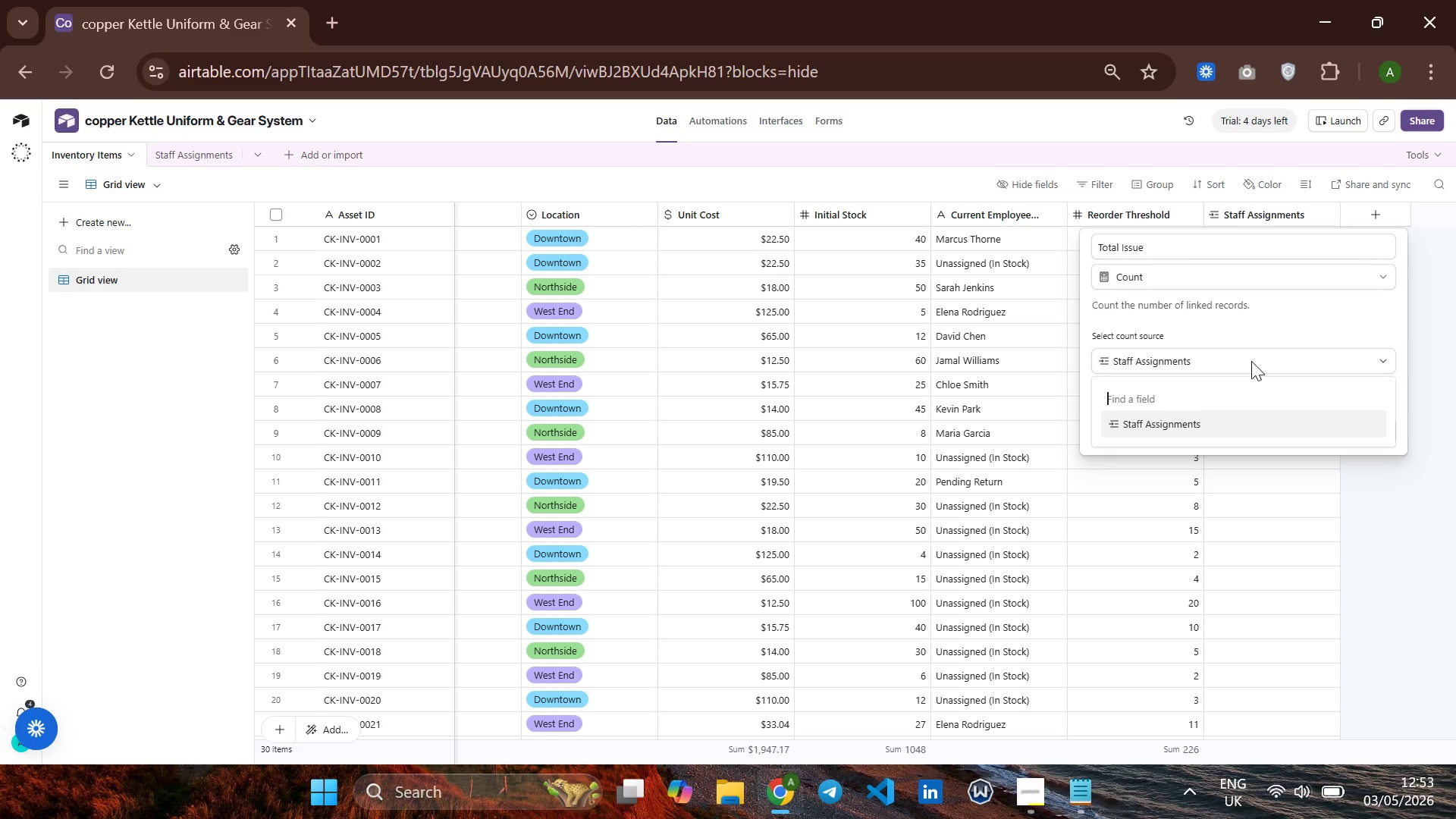 
left_click([1251, 361])
 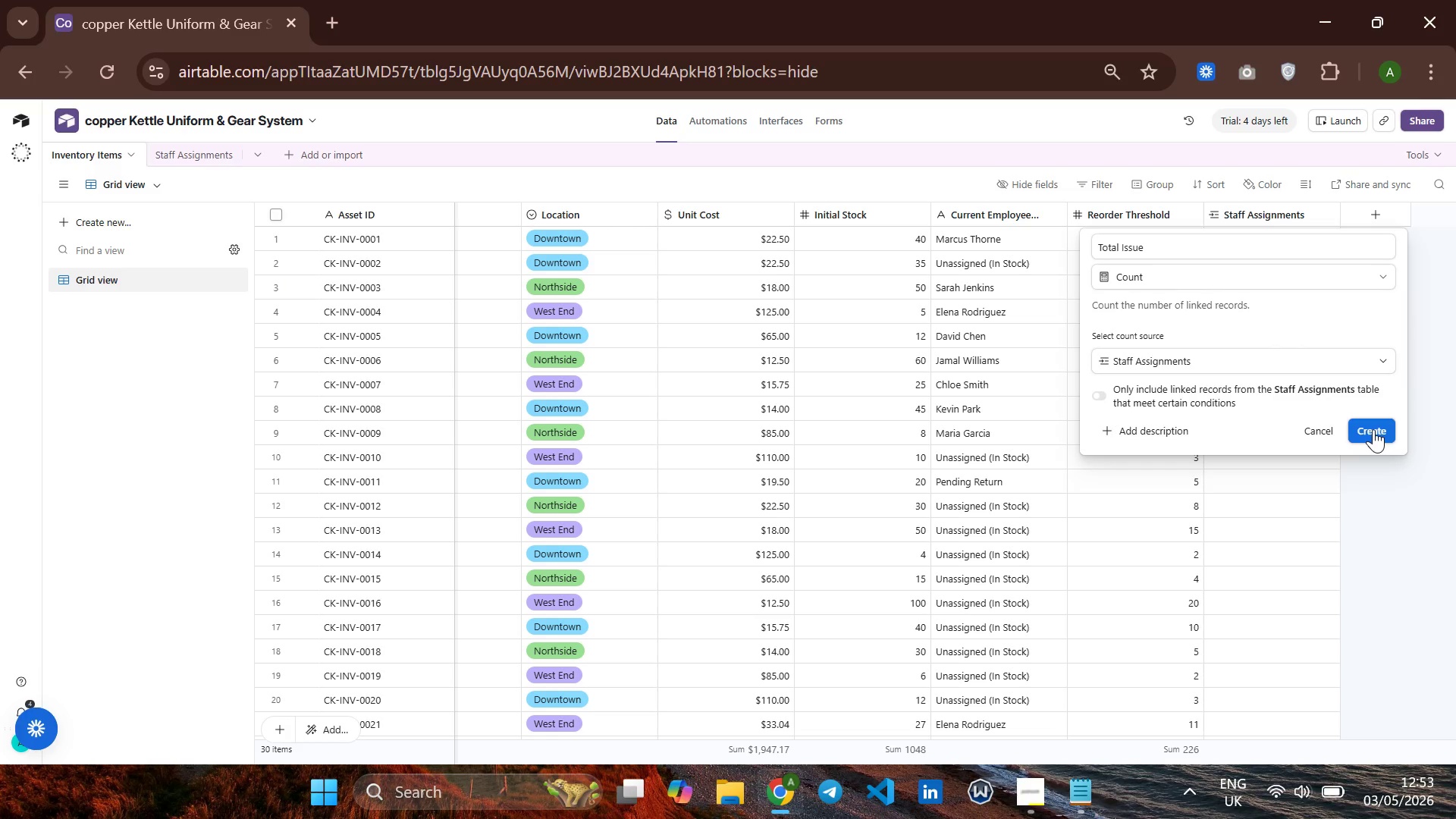 
wait(6.48)
 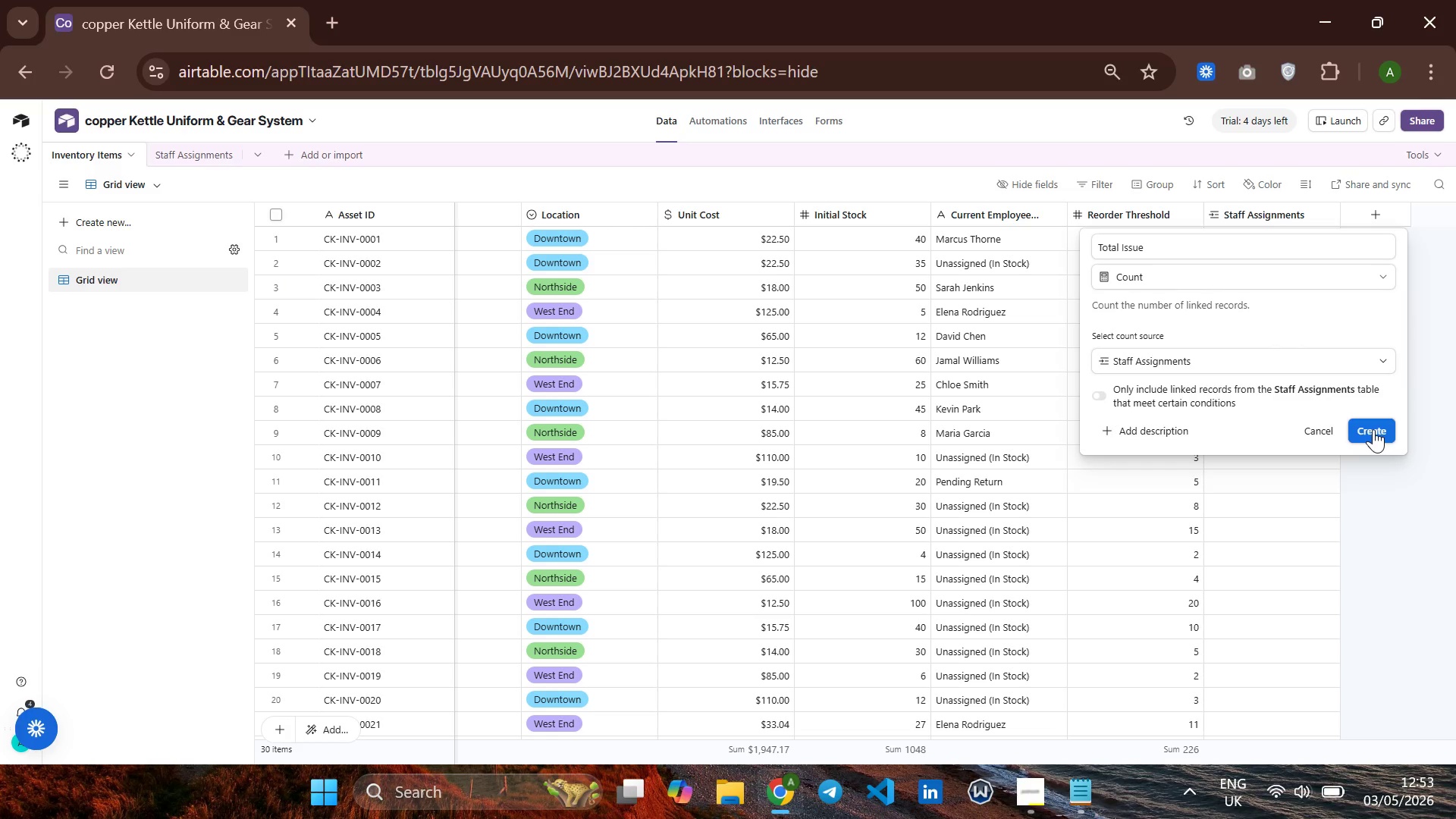 
left_click([1373, 429])
 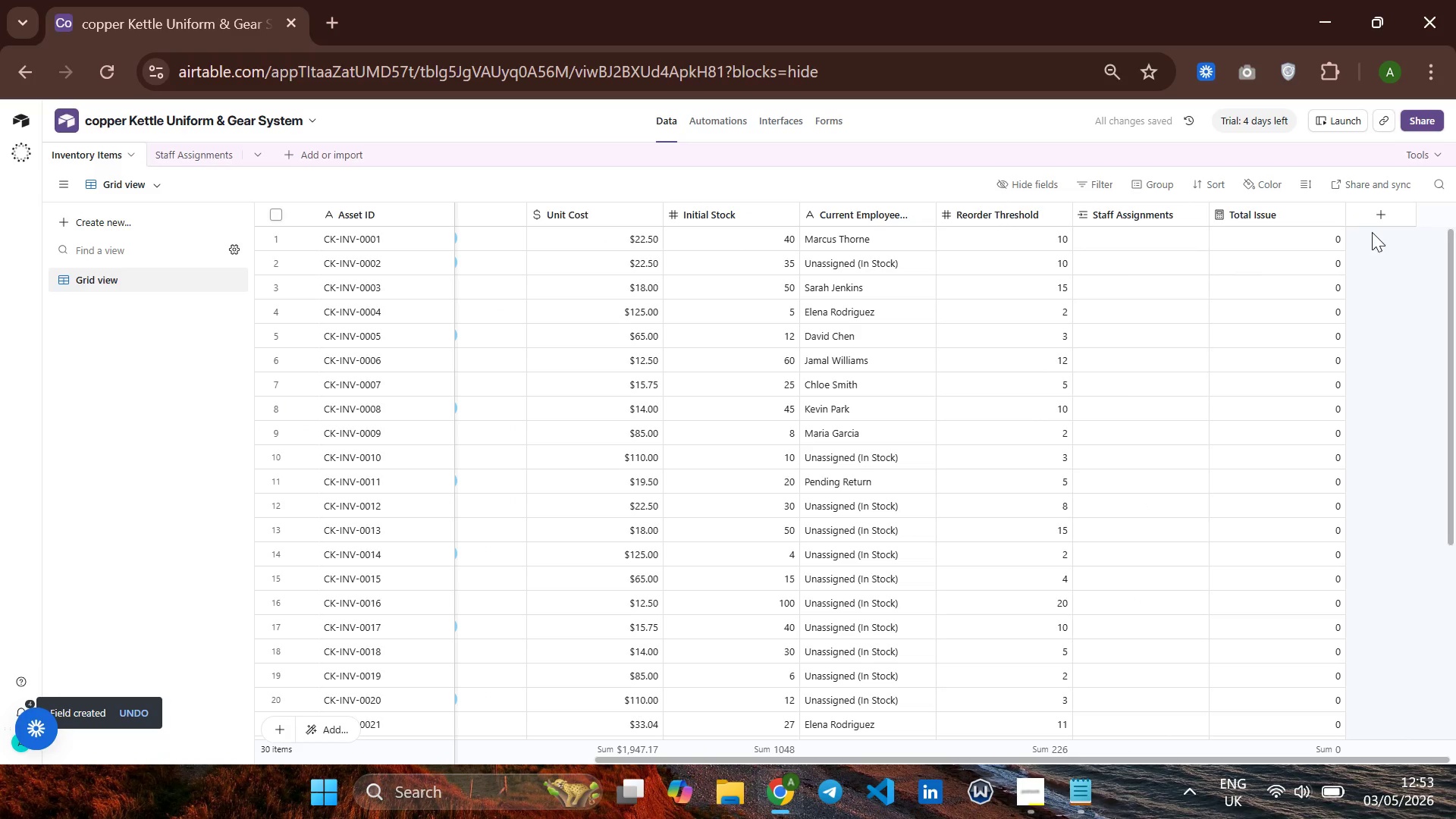 
left_click([1371, 219])
 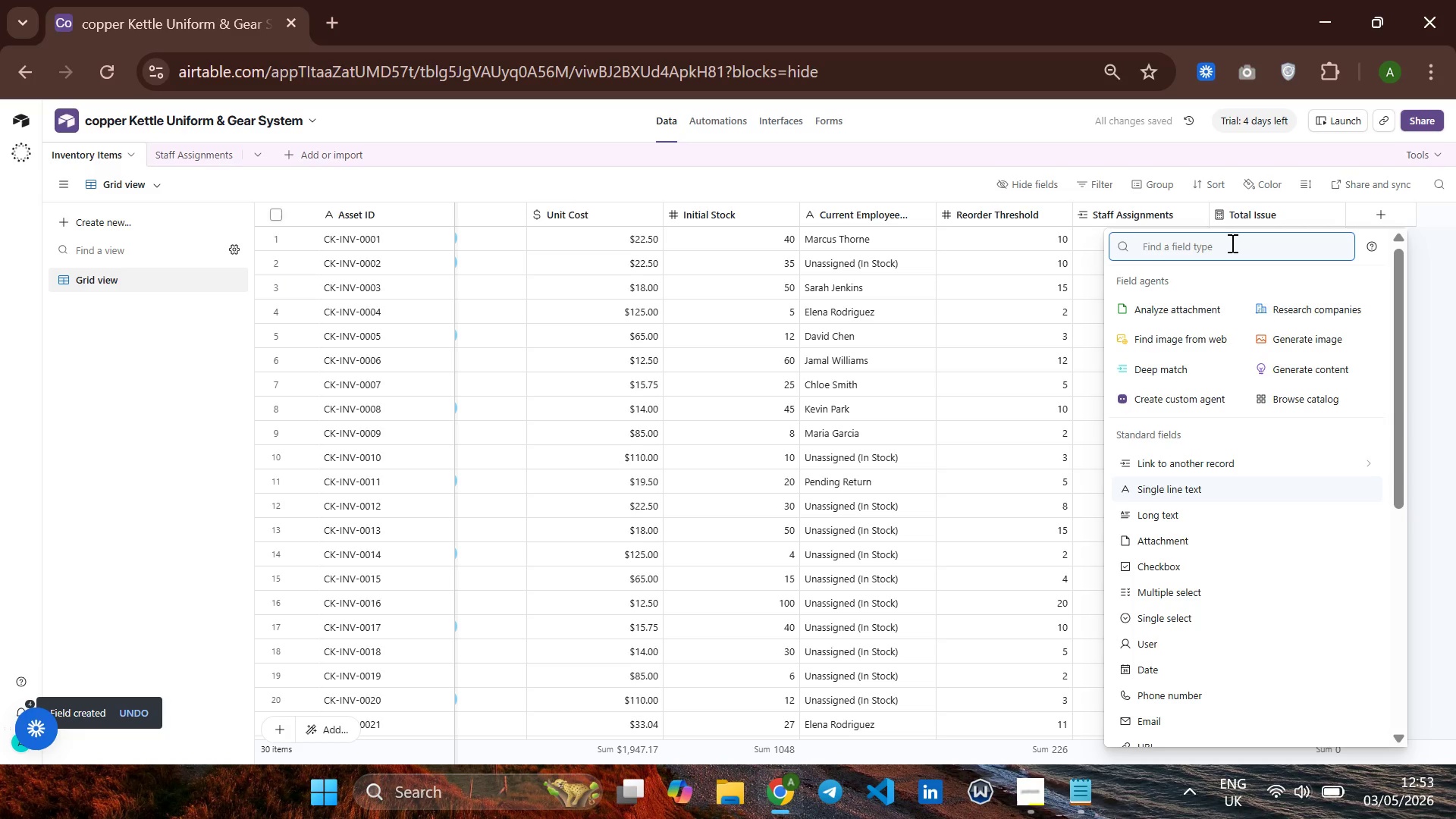 
type(ava)
key(Backspace)
key(Backspace)
key(Backspace)
type(for)
 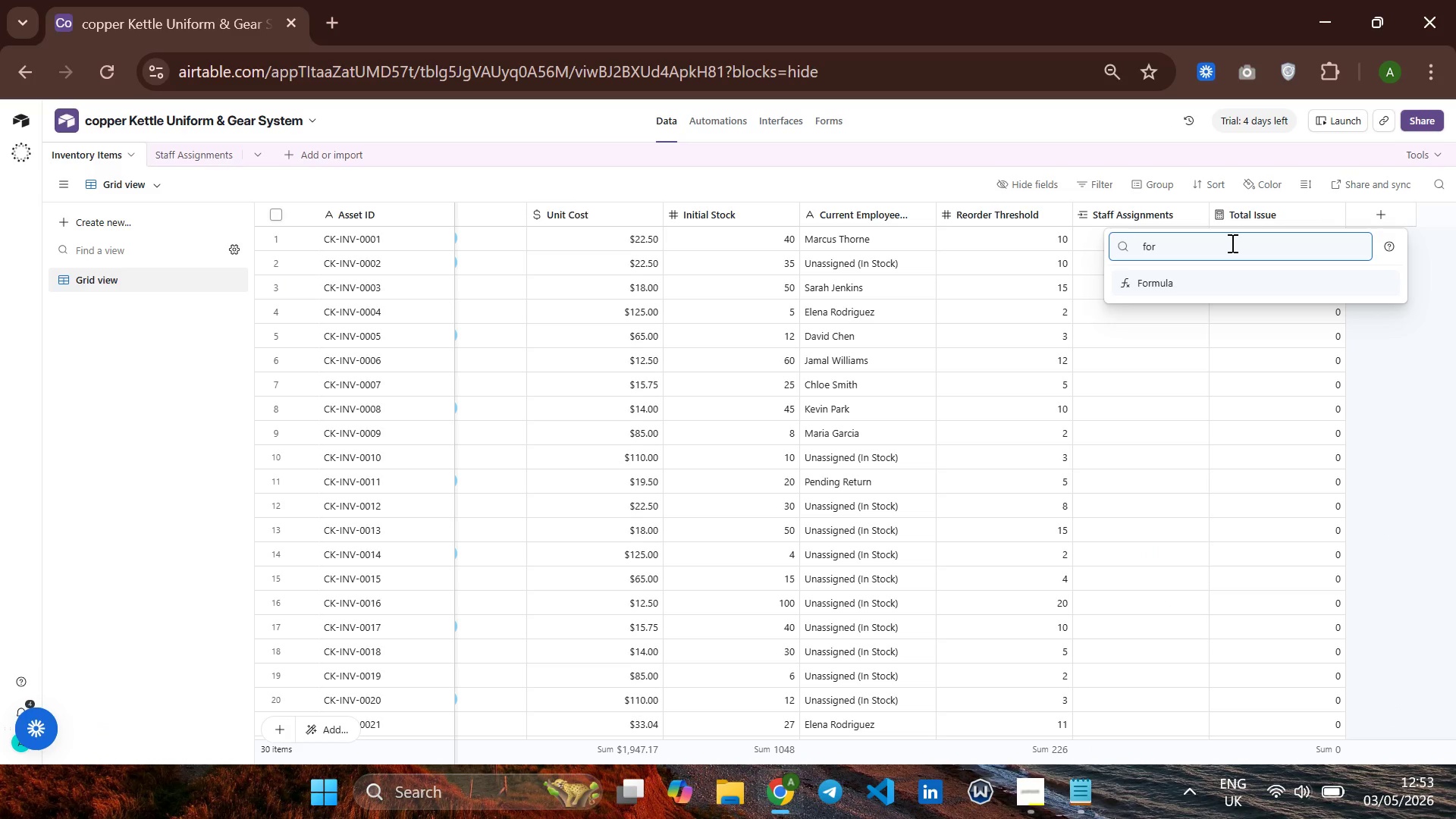 
key(Enter)
 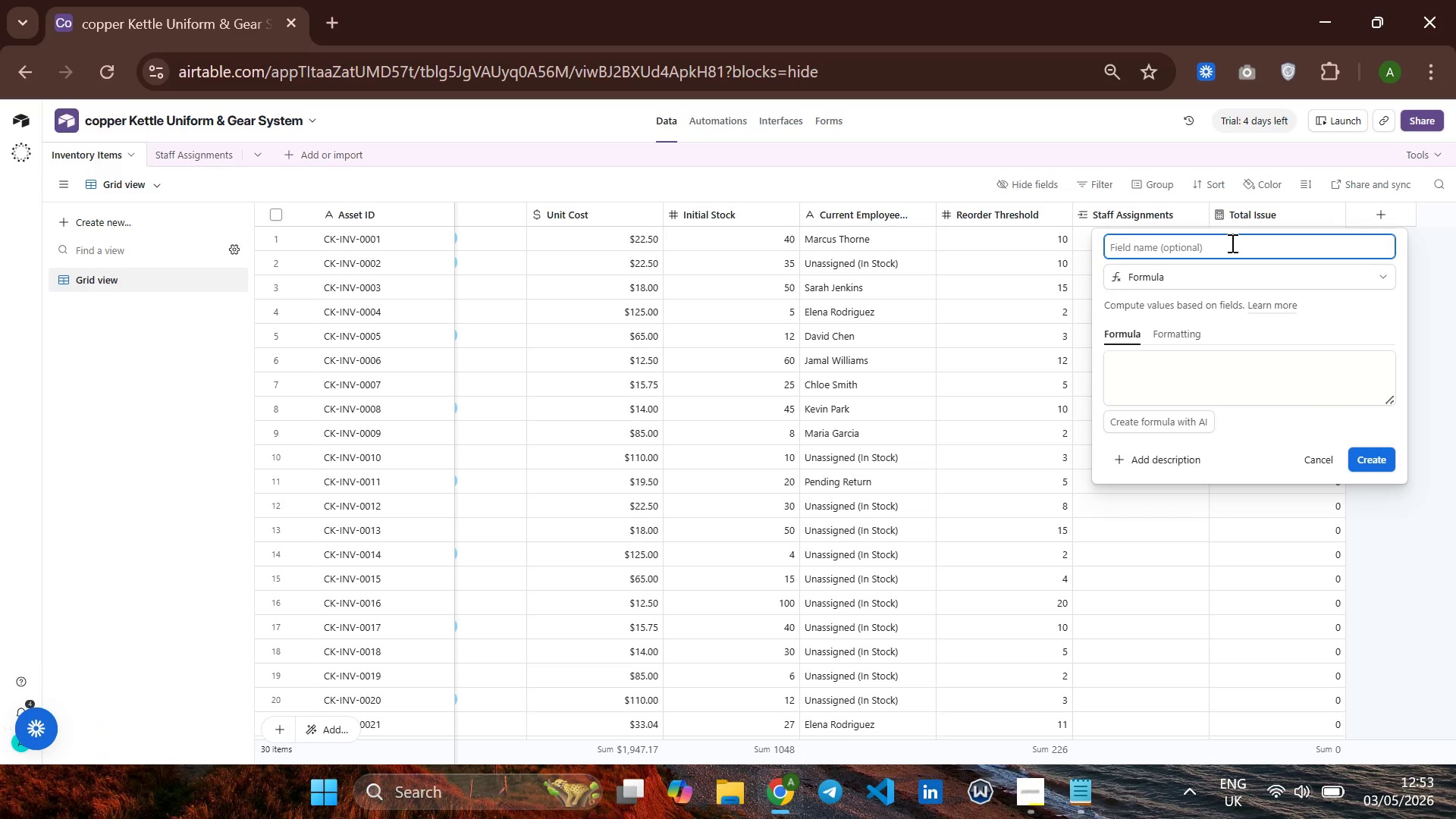 
type(Ava)
 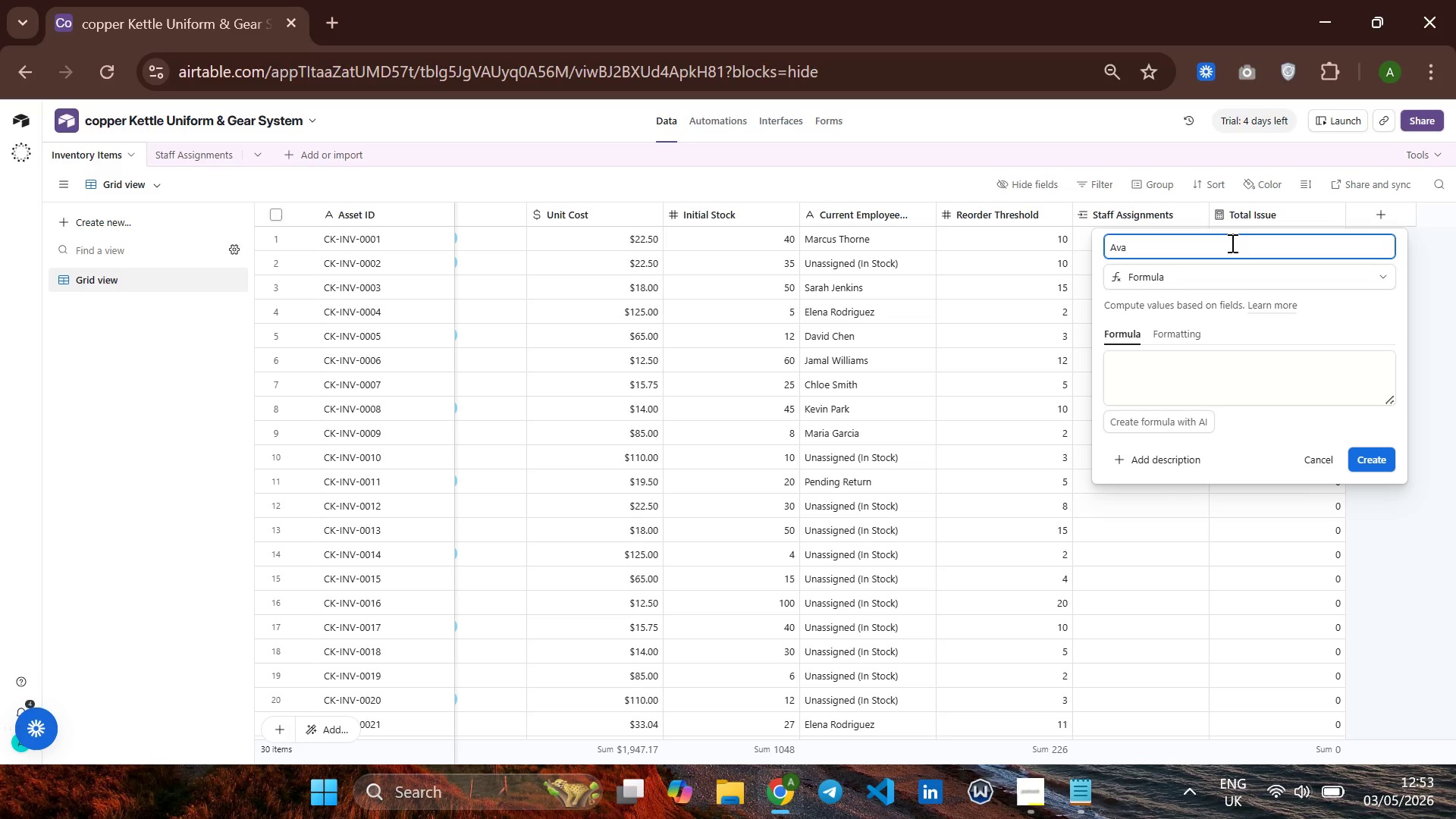 
key(Backspace)
key(Backspace)
key(Backspace)
type(Available Srock)
 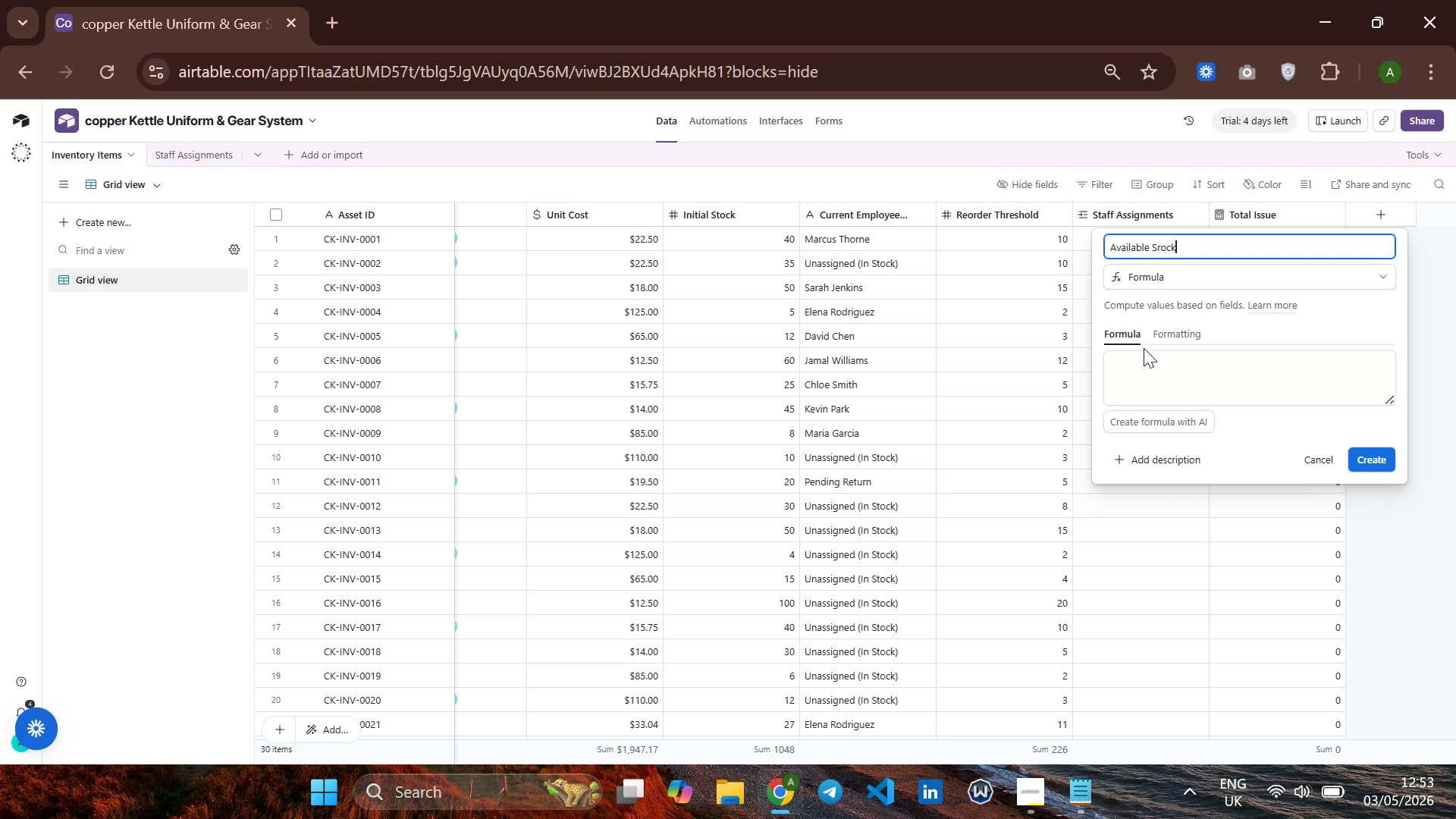 
left_click([1134, 357])
 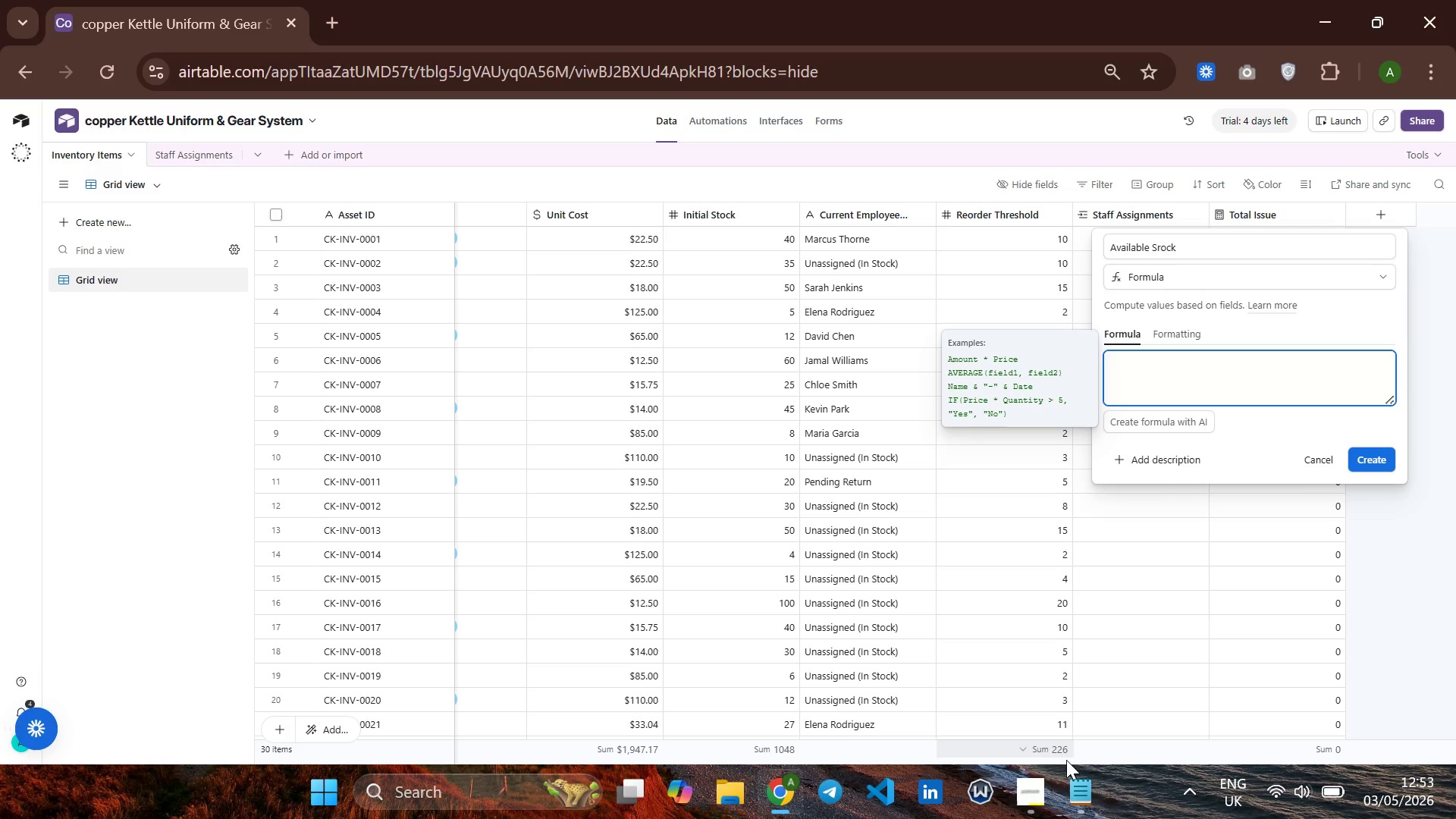 
left_click([1077, 777])
 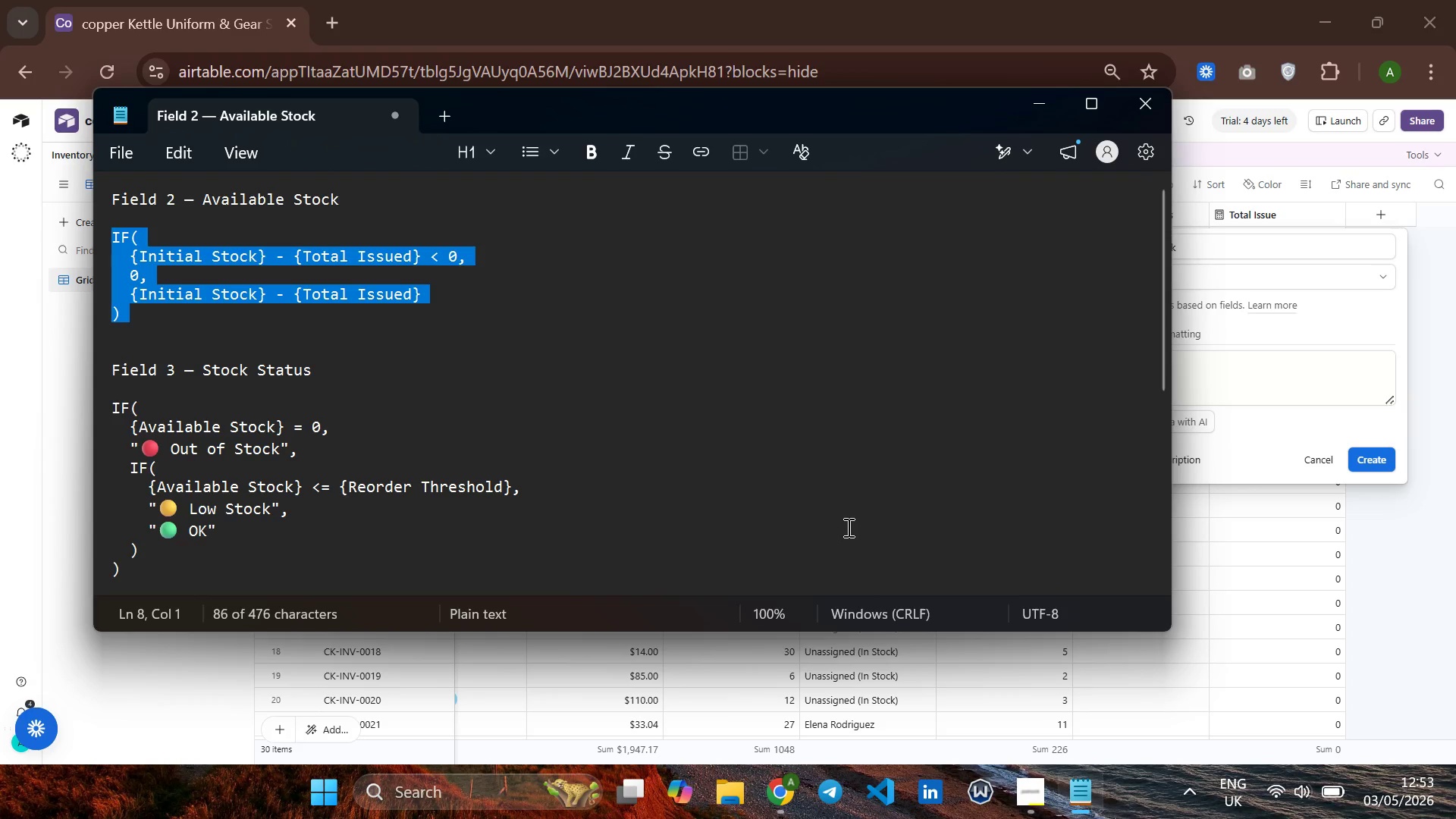 
hold_key(key=ControlLeft, duration=0.86)
 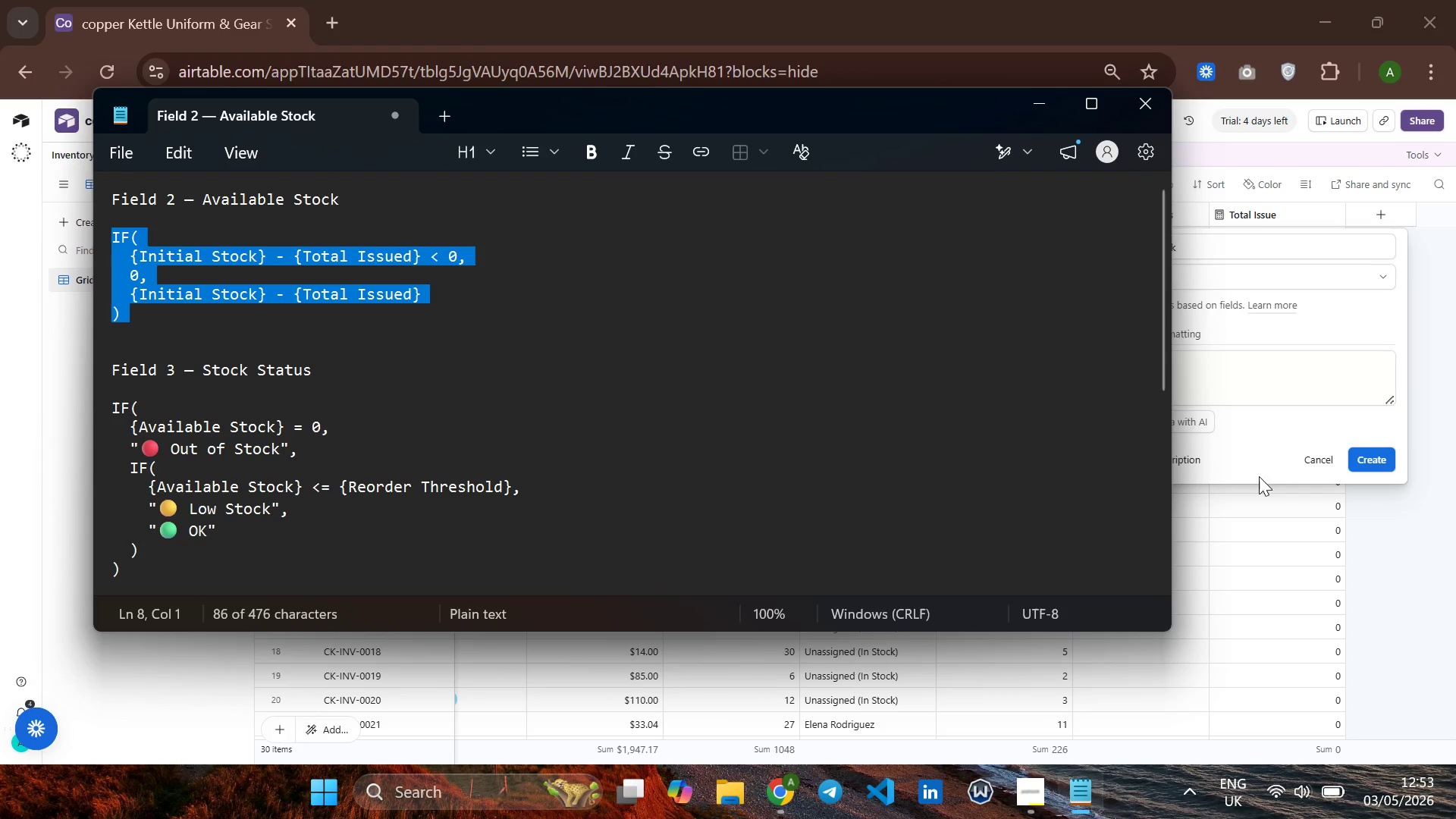 
hold_key(key=C, duration=0.31)
 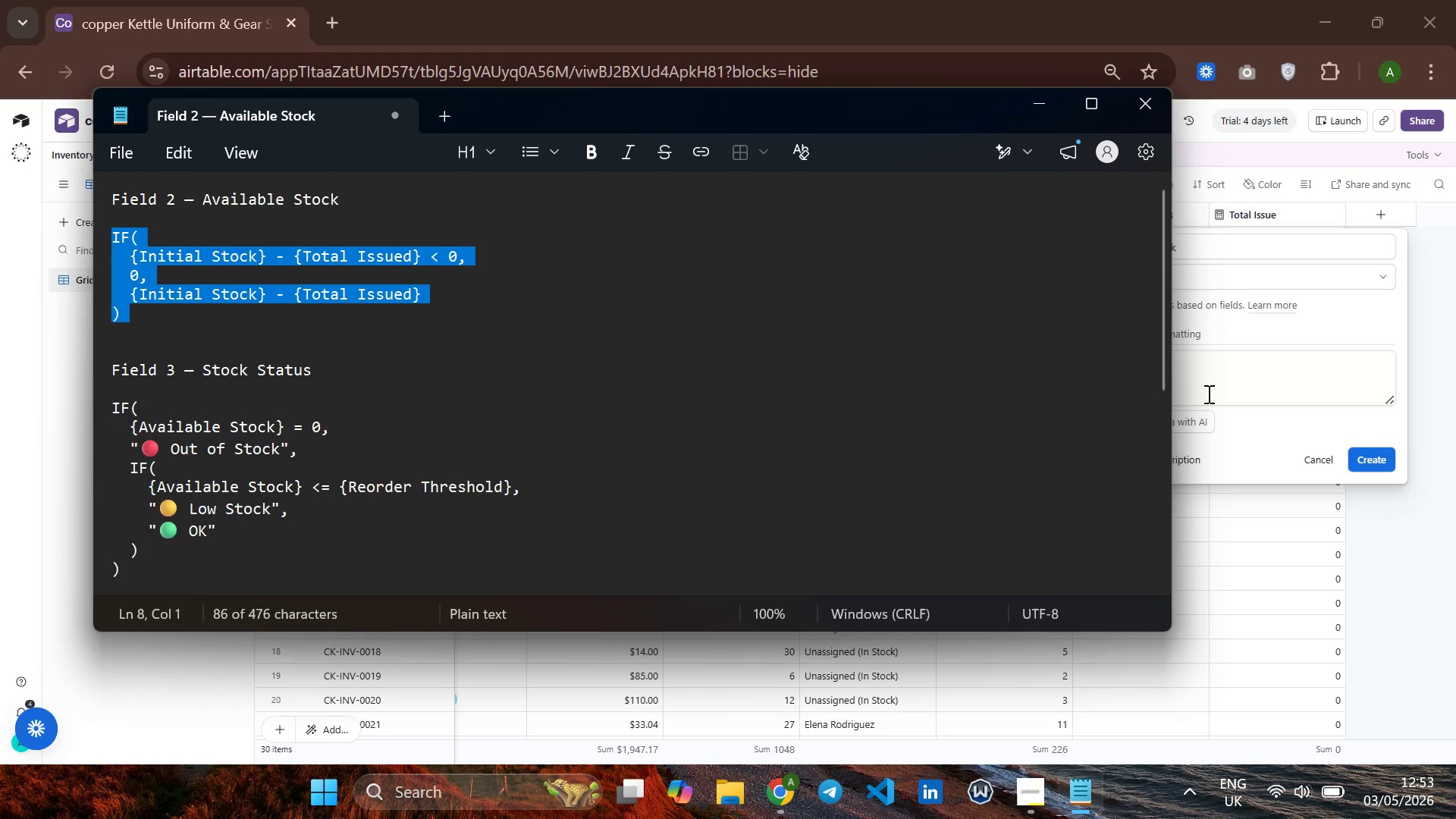 
left_click([1207, 384])
 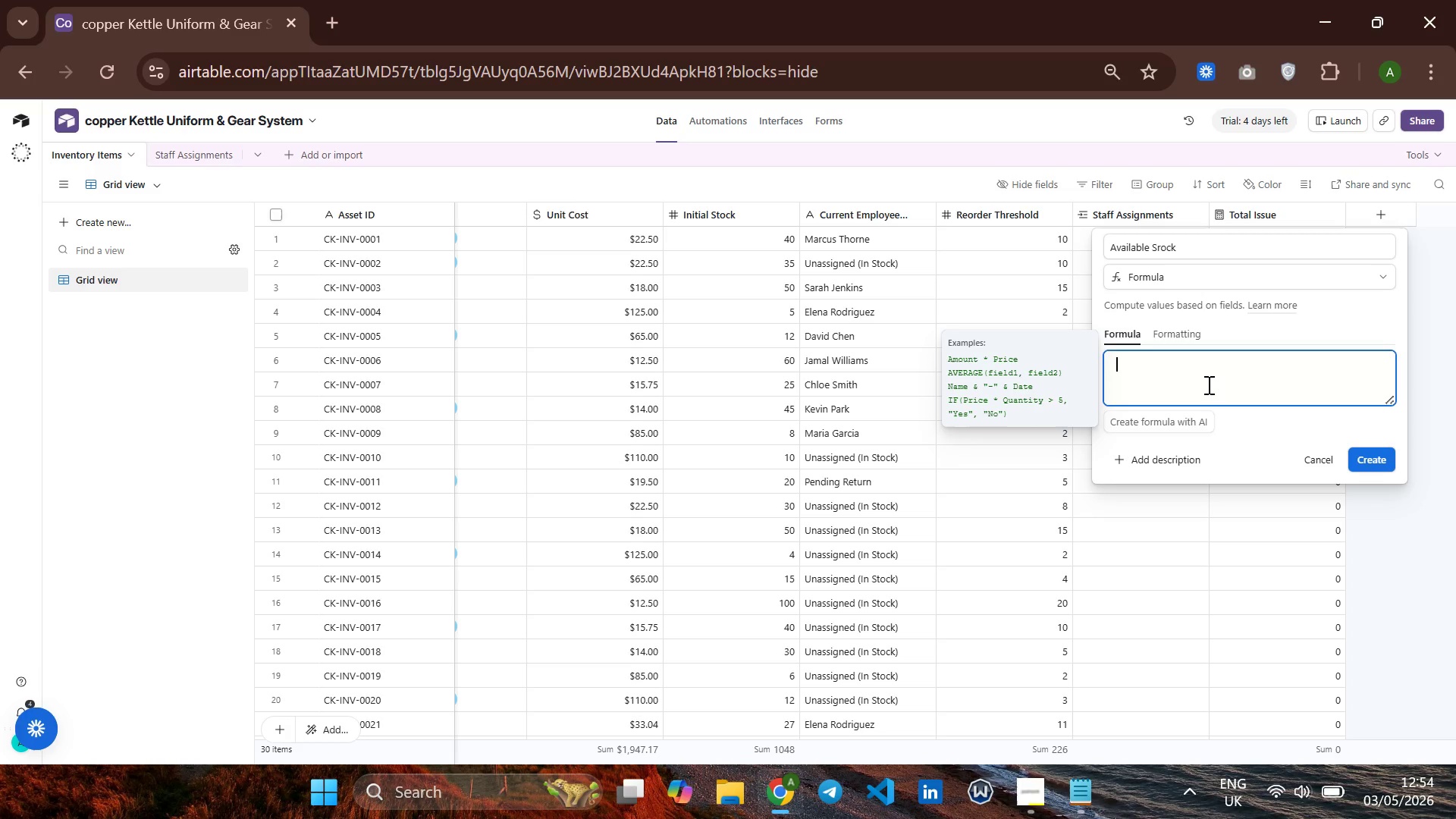 
key(Control+V)
 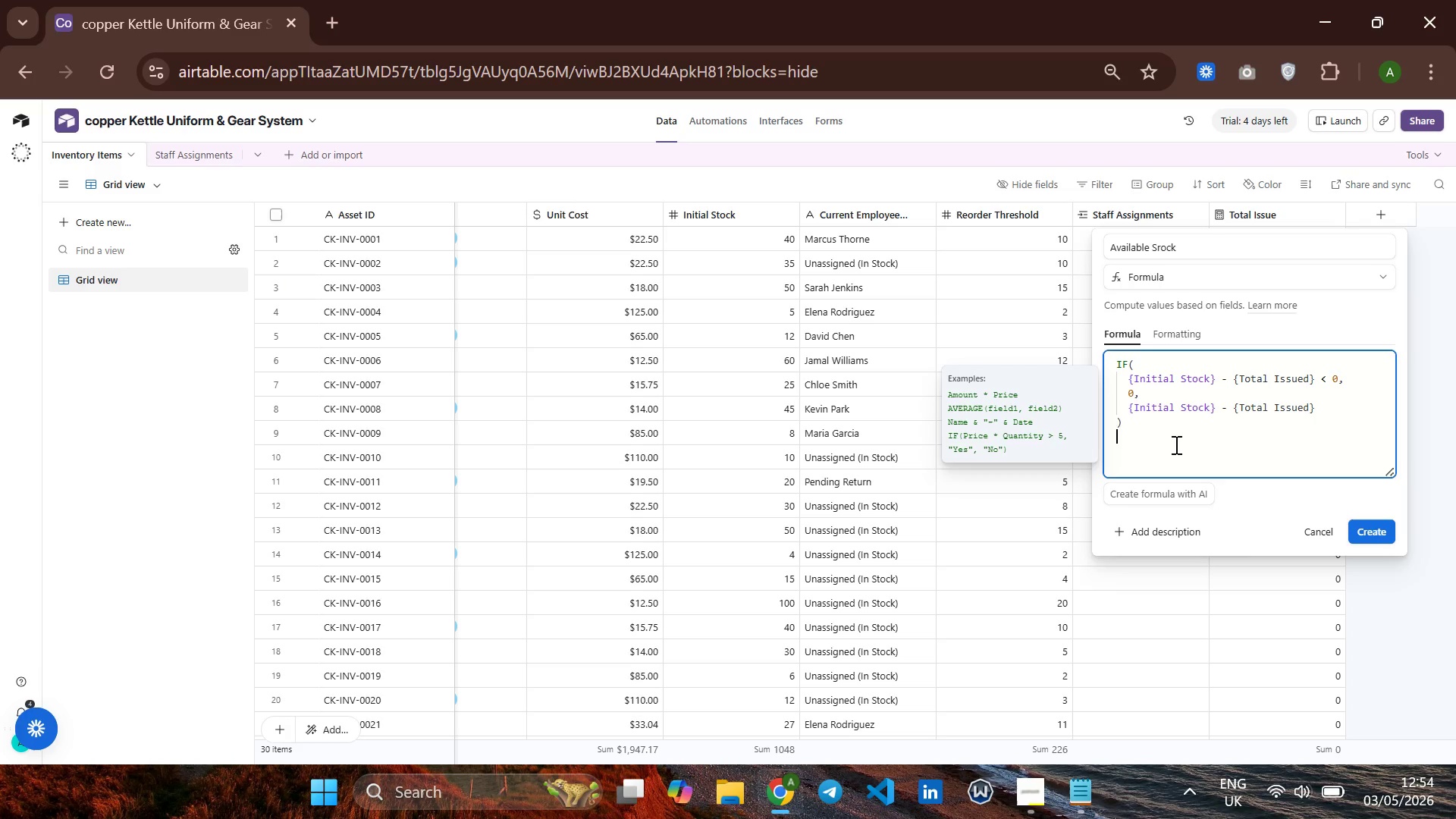 
wait(9.39)
 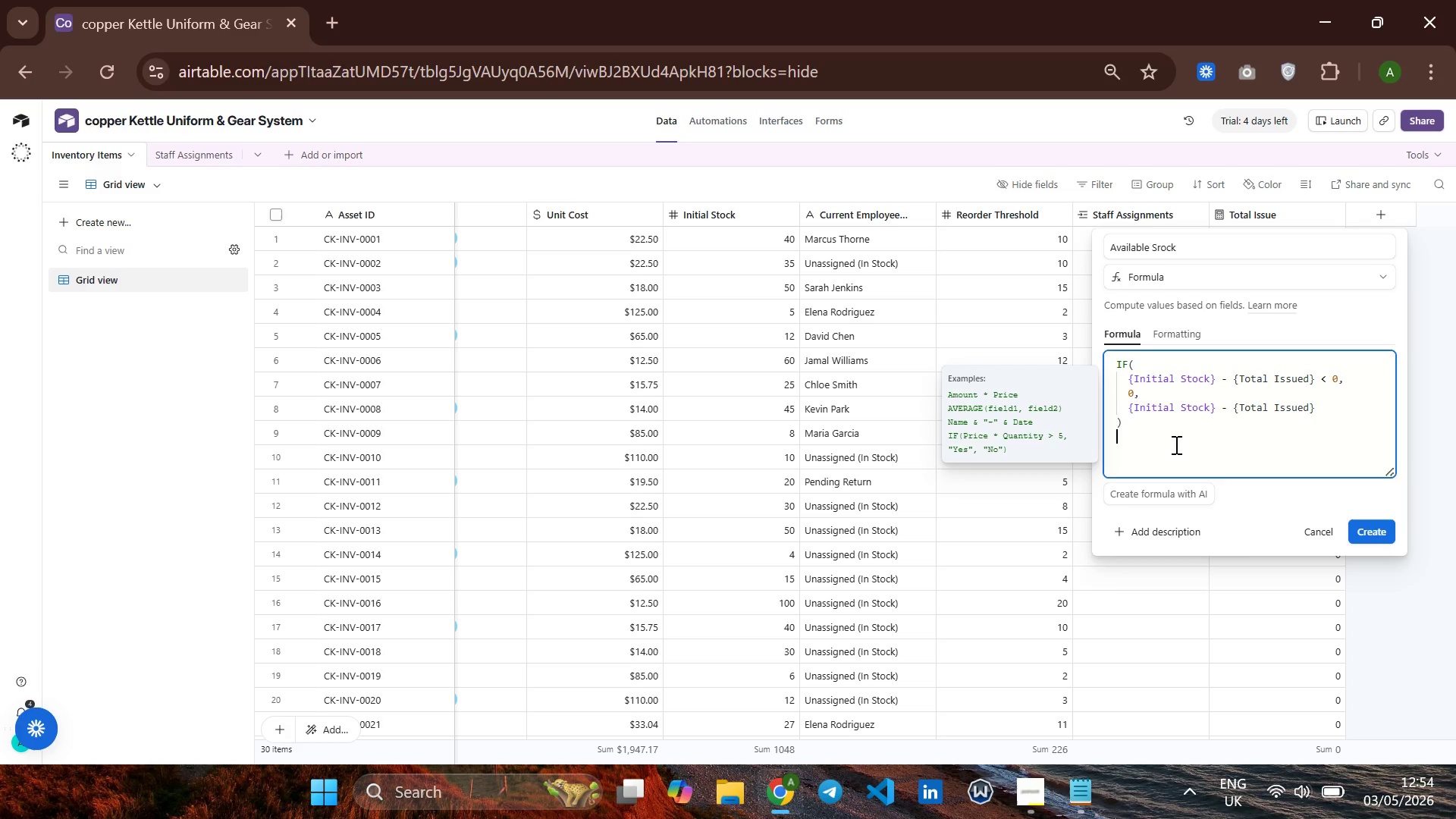 
left_click([1309, 376])
 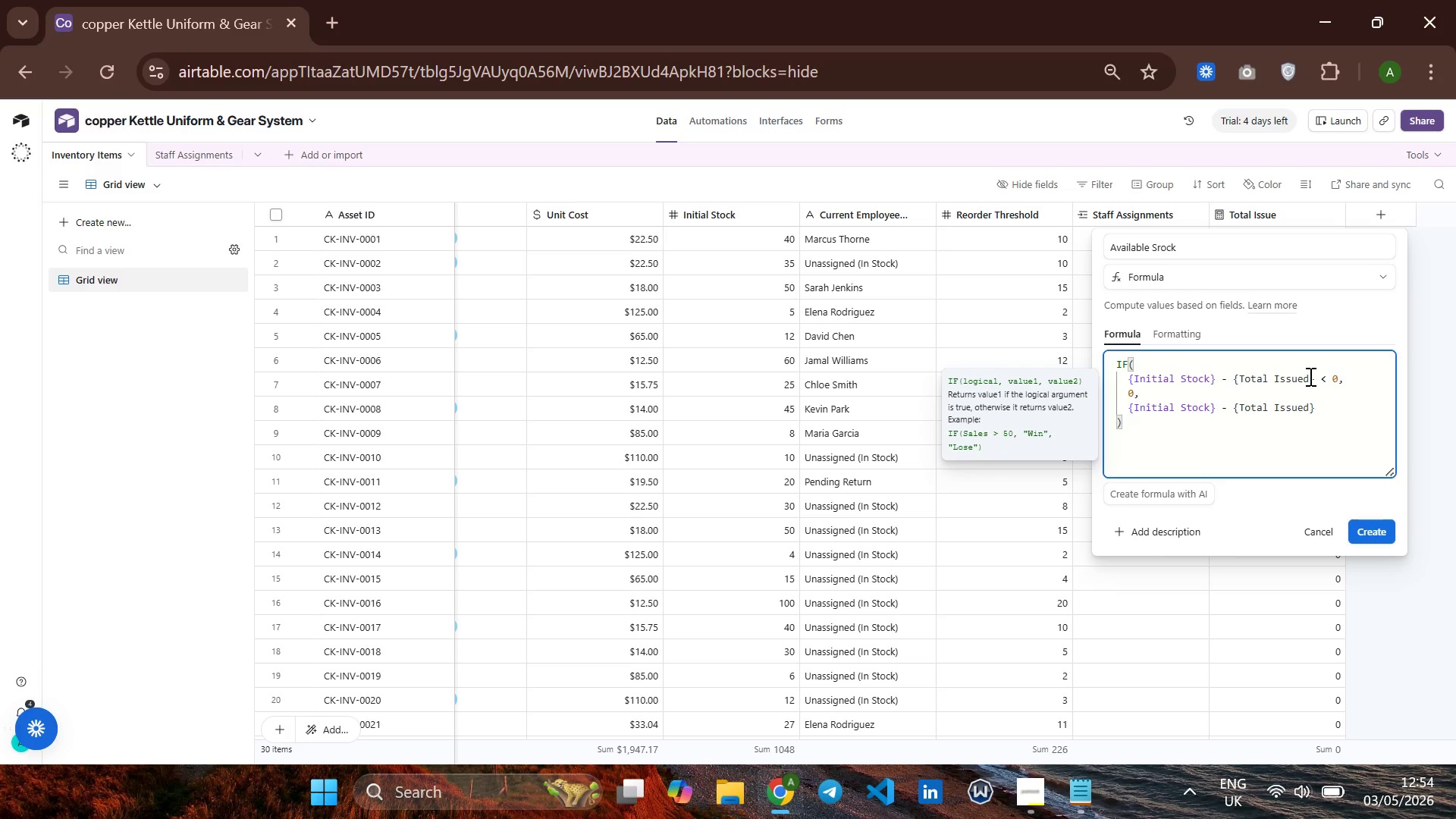 
key(Backspace)
 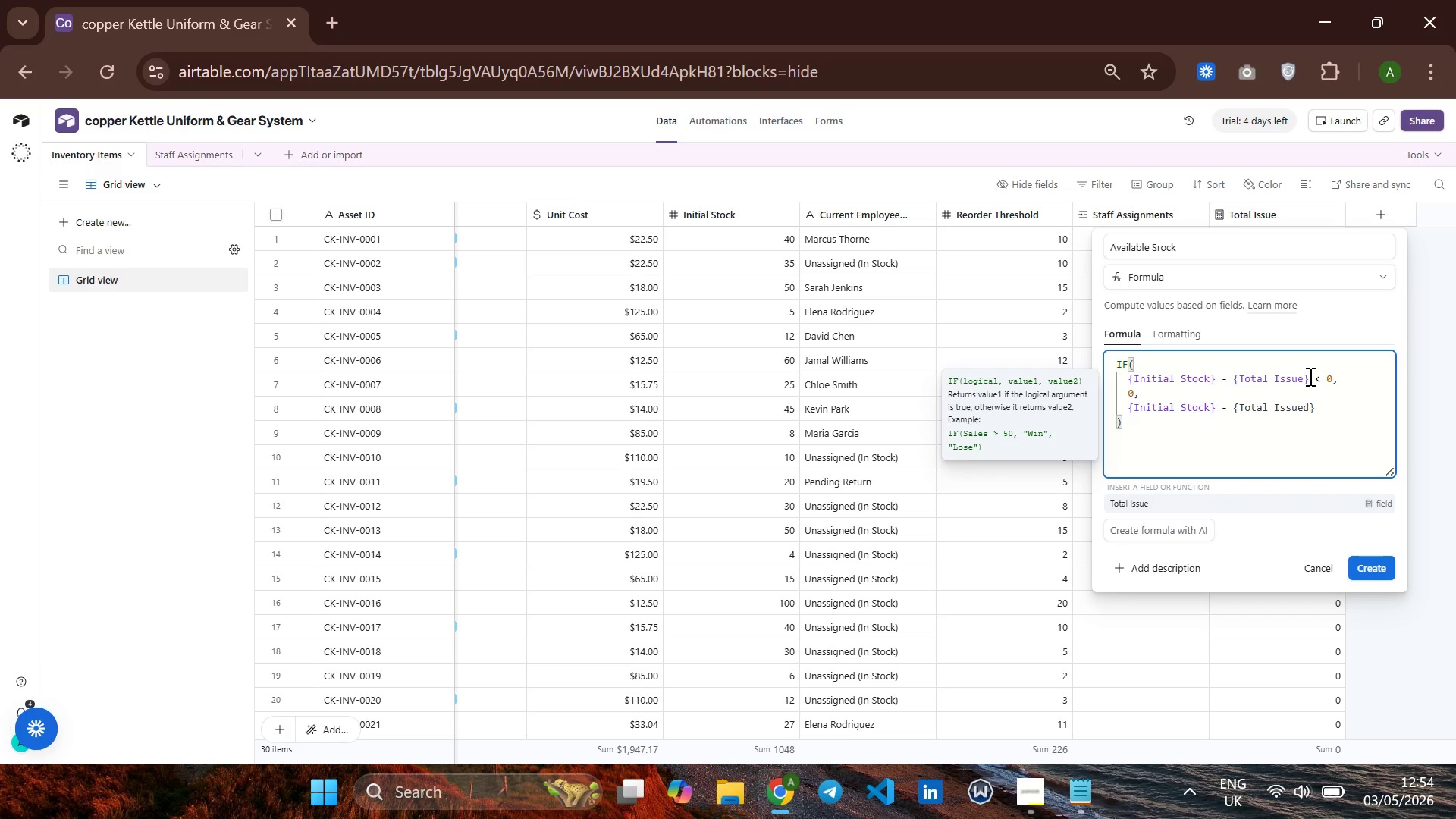 
key(ArrowDown)
 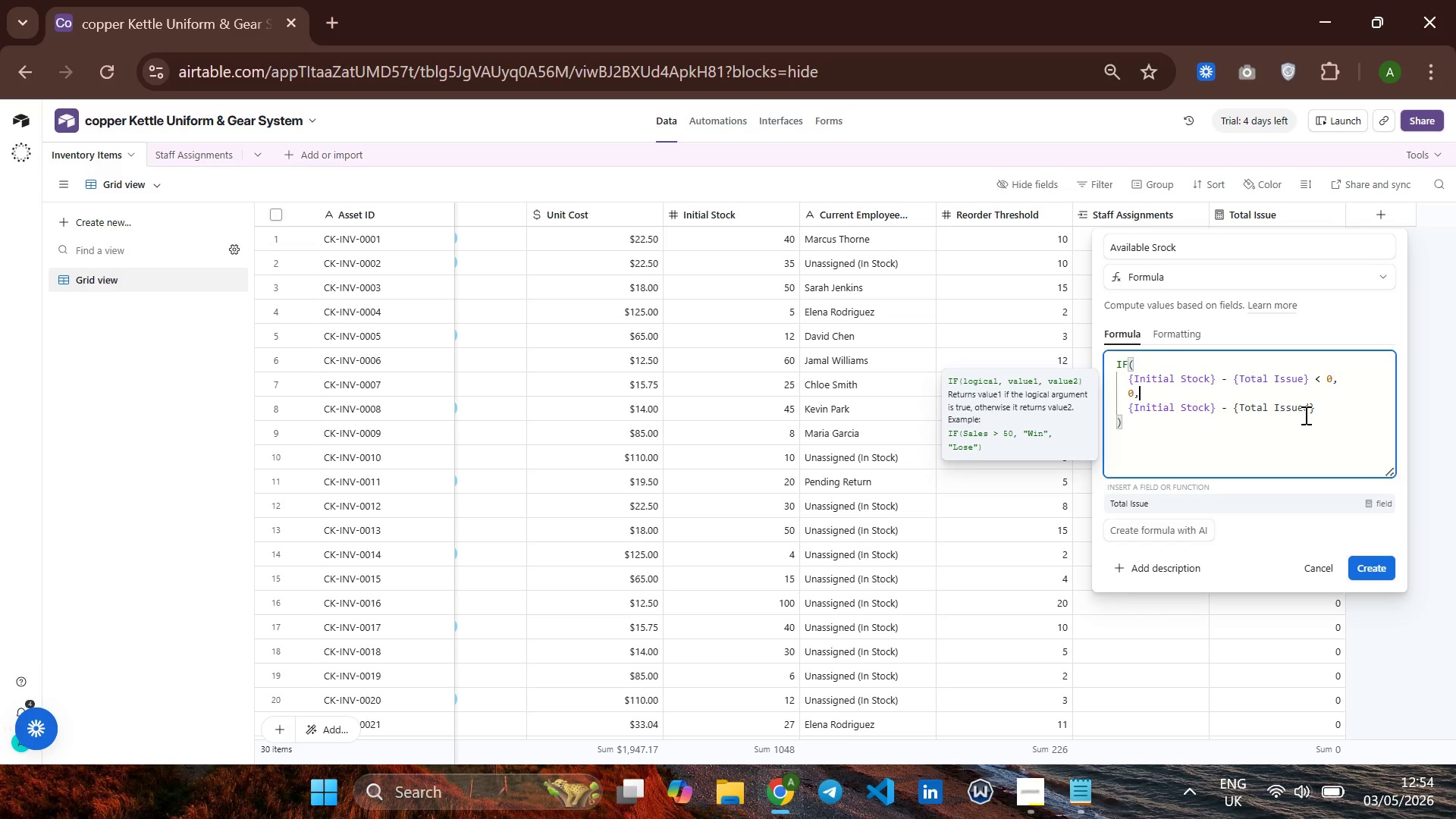 
left_click([1306, 406])
 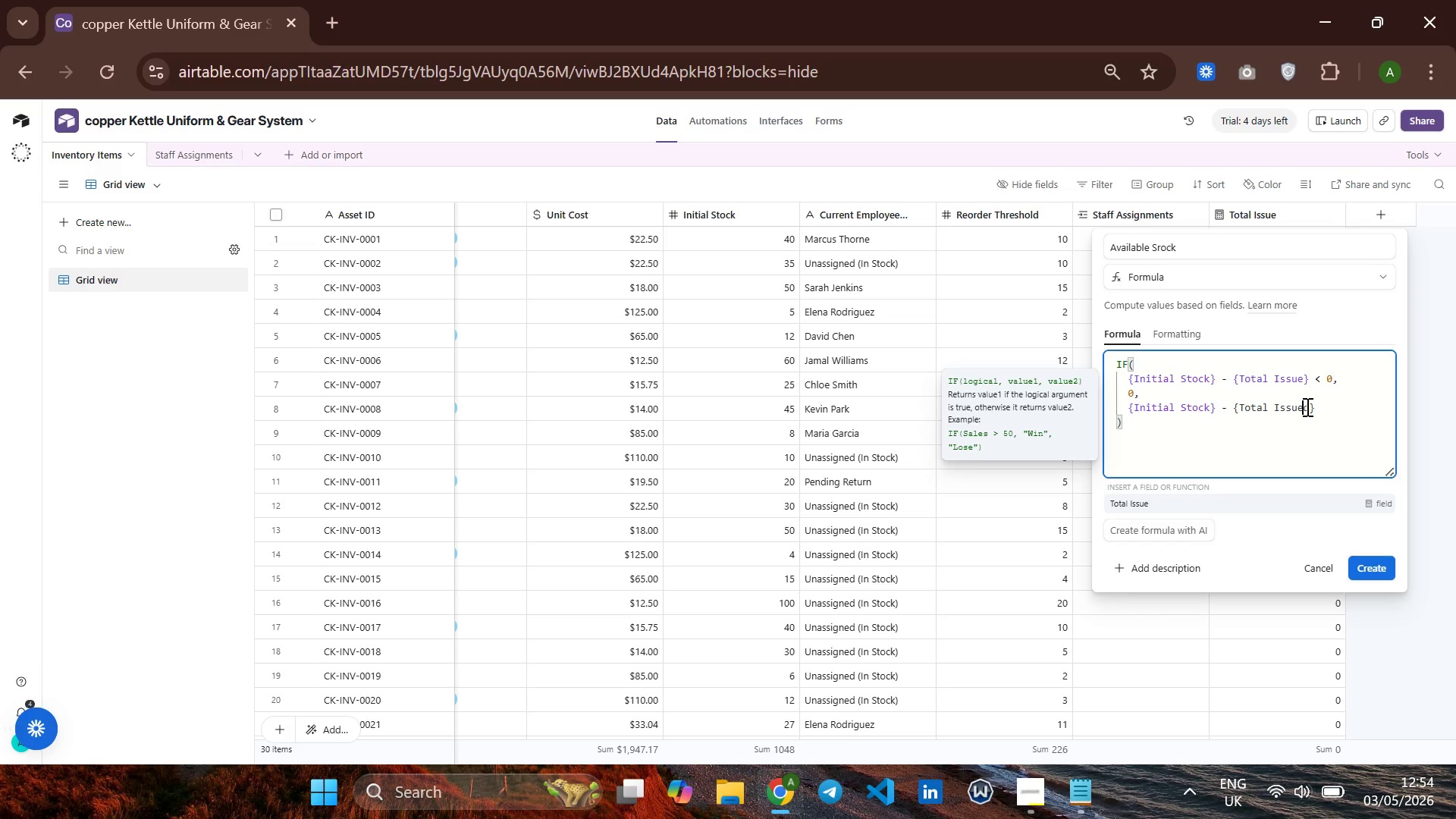 
key(ArrowRight)
 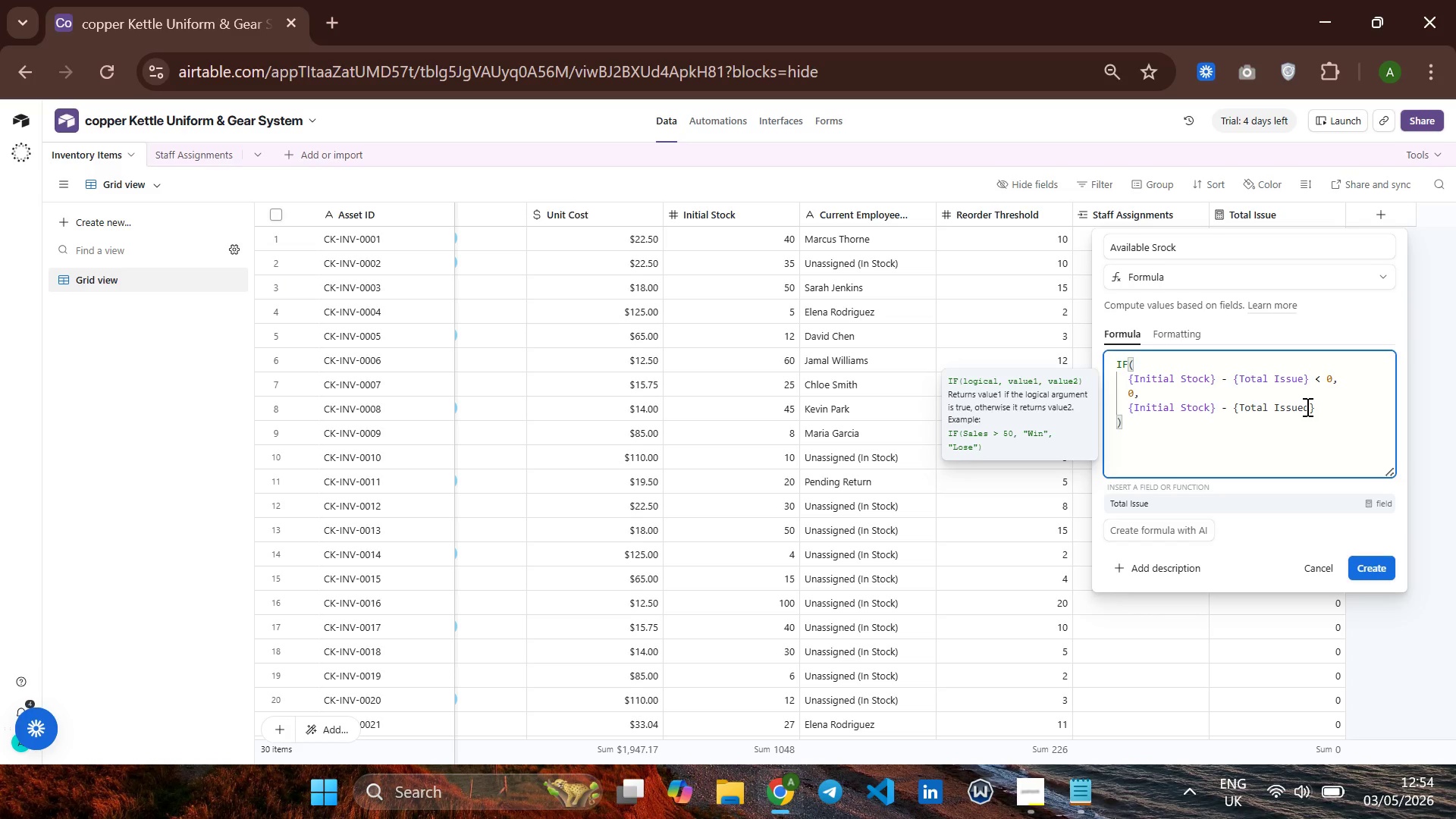 
key(Backspace)
 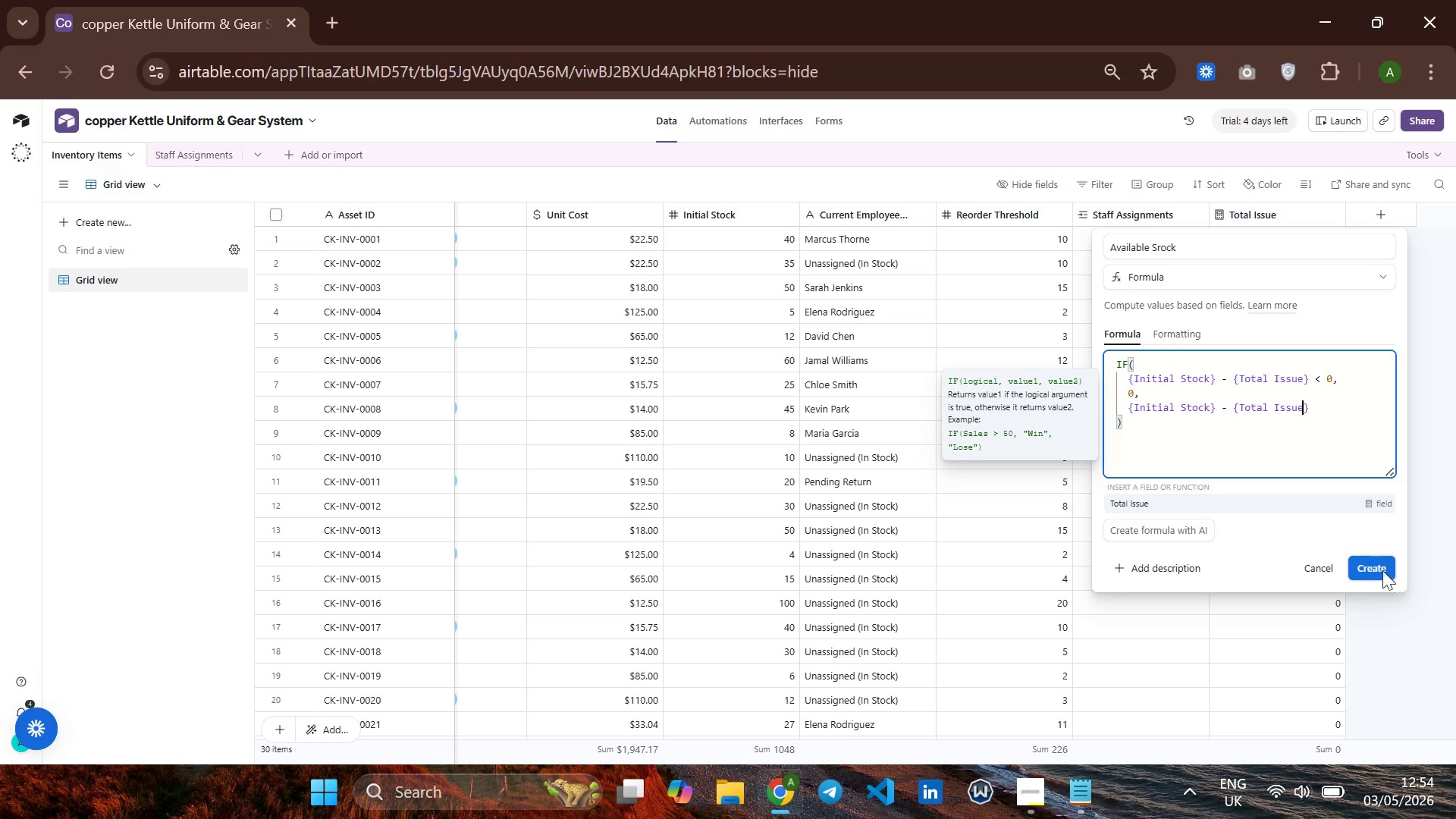 
left_click([1375, 566])
 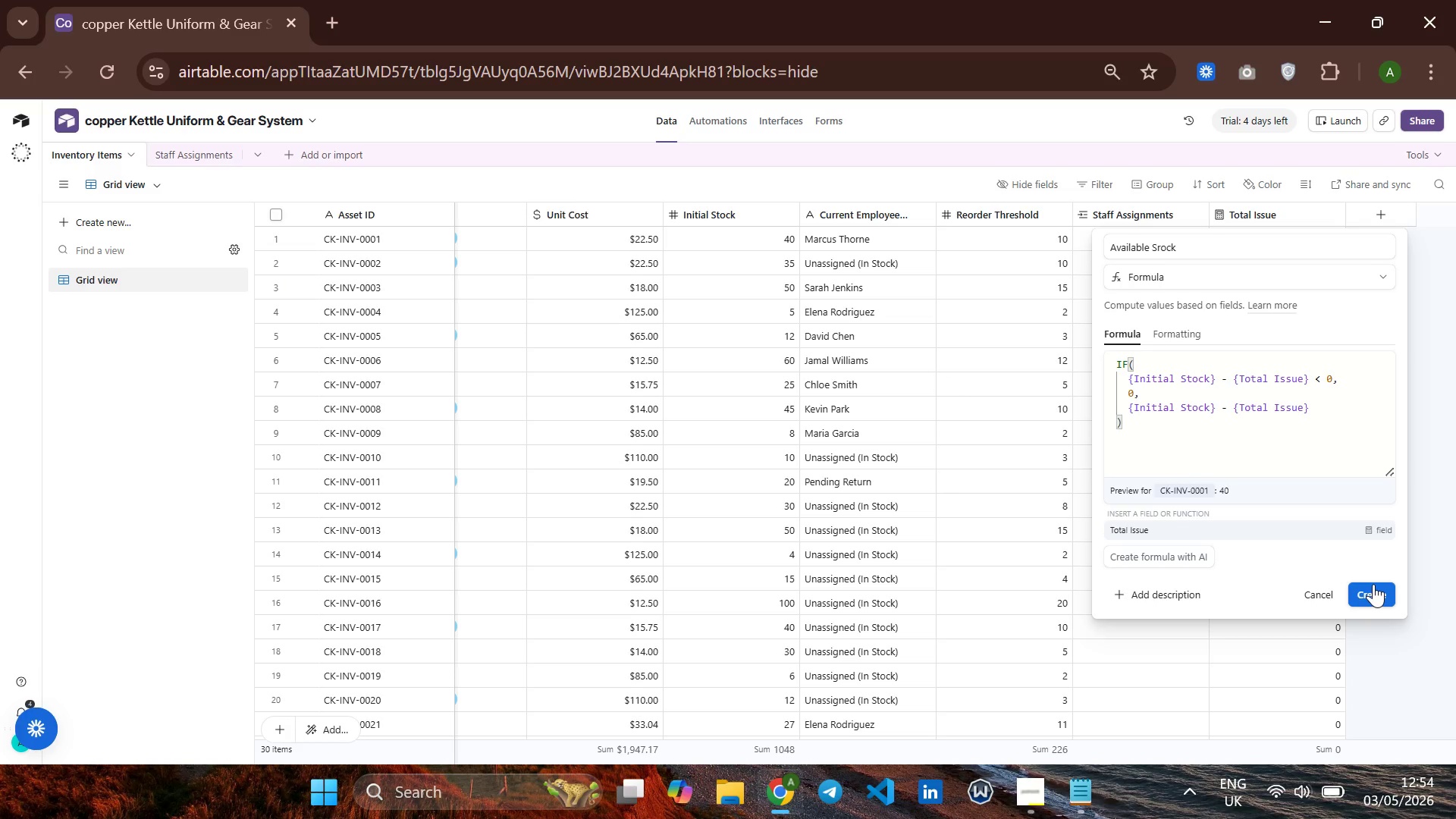 
left_click([1372, 588])
 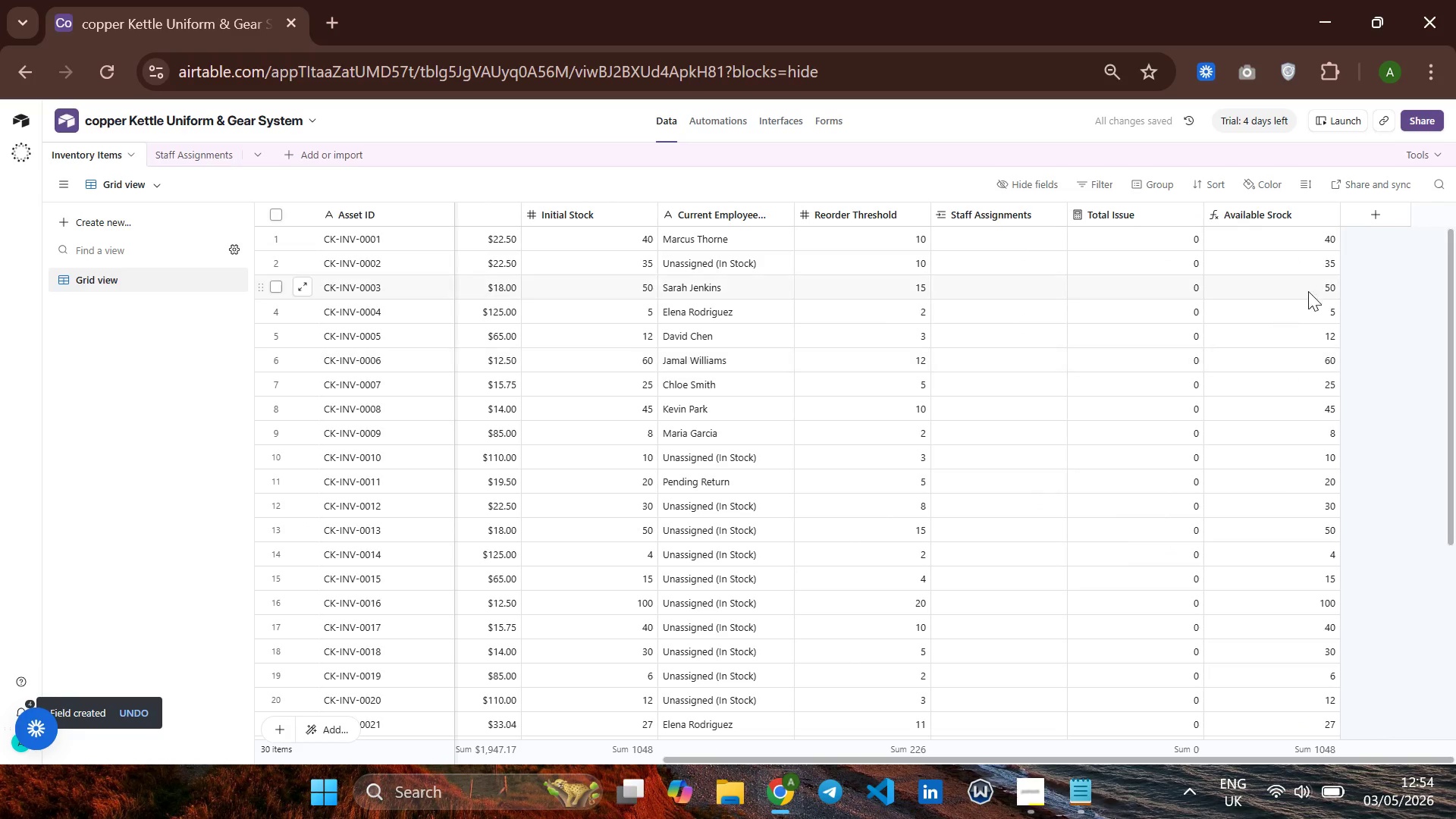 
left_click([1370, 213])
 